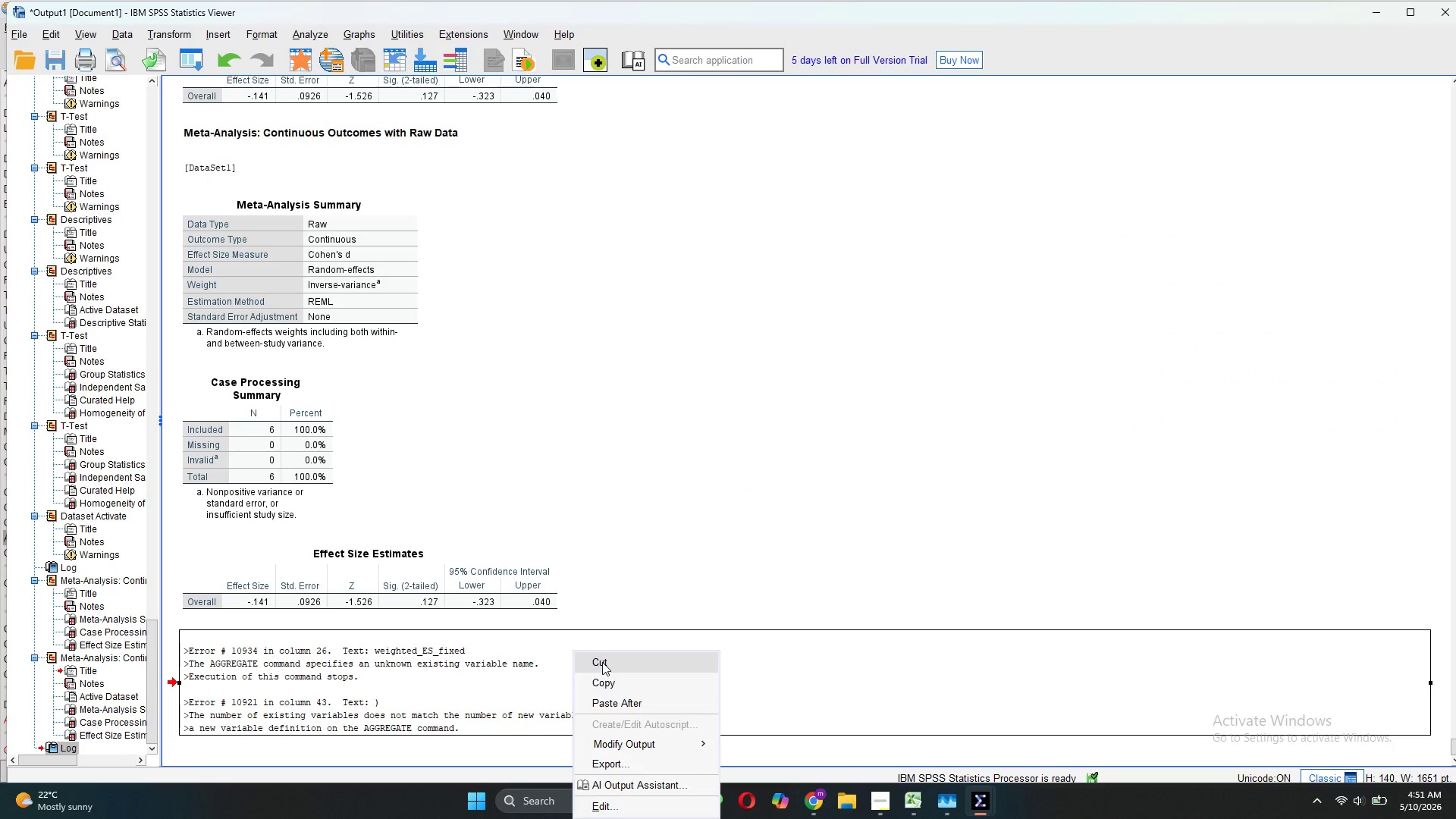 
left_click([602, 662])
 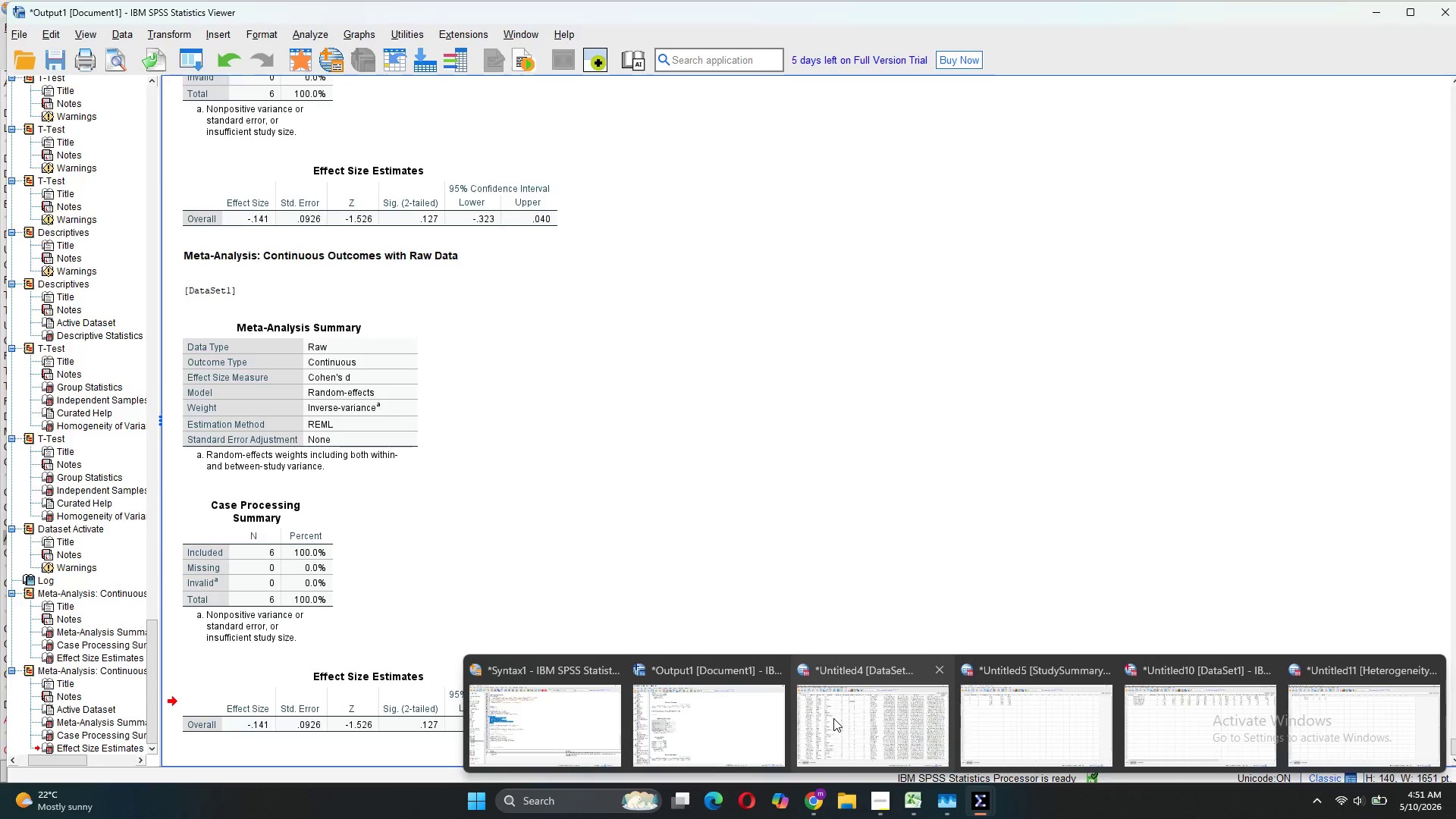 
left_click([545, 716])
 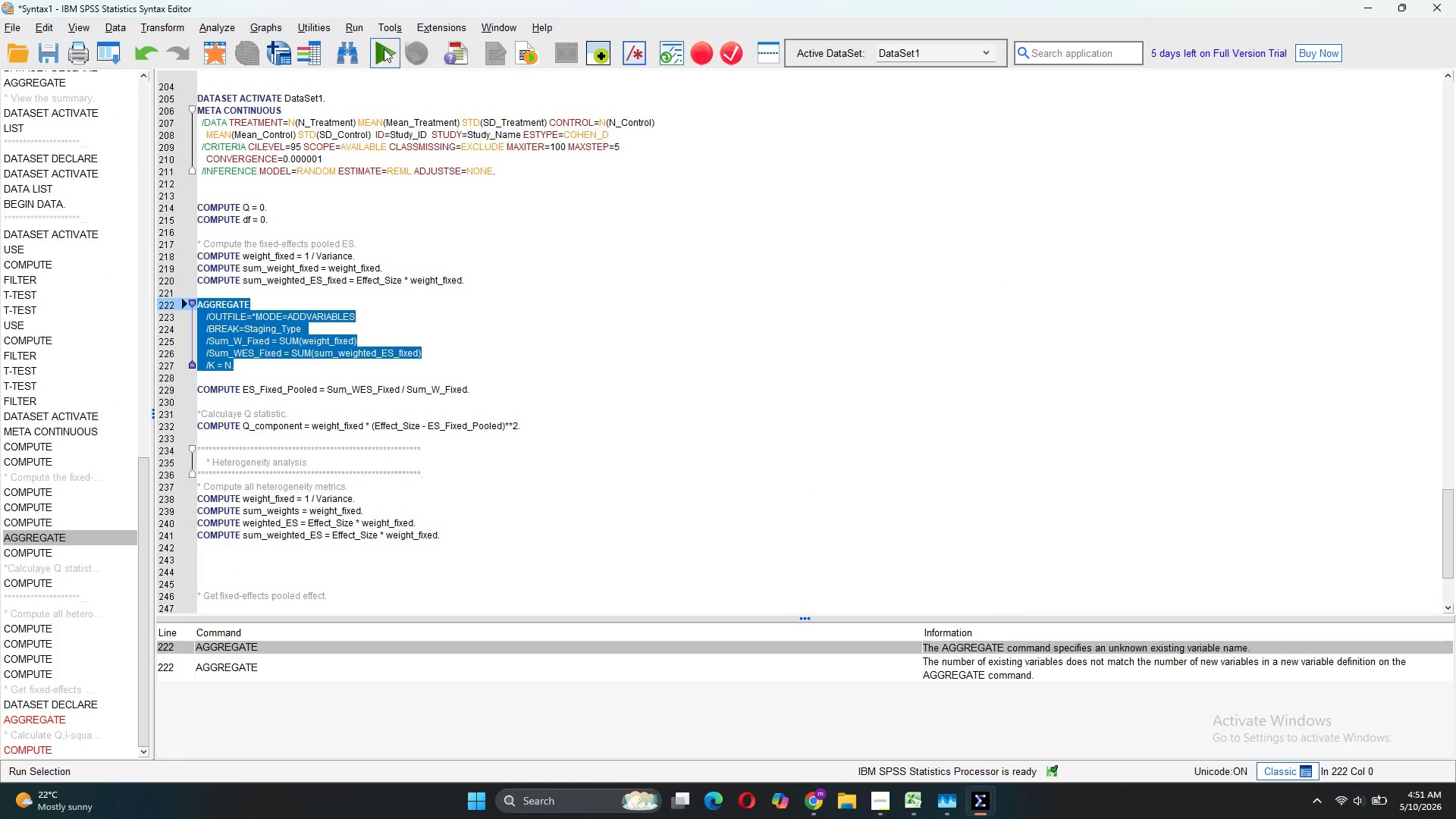 
left_click([384, 50])
 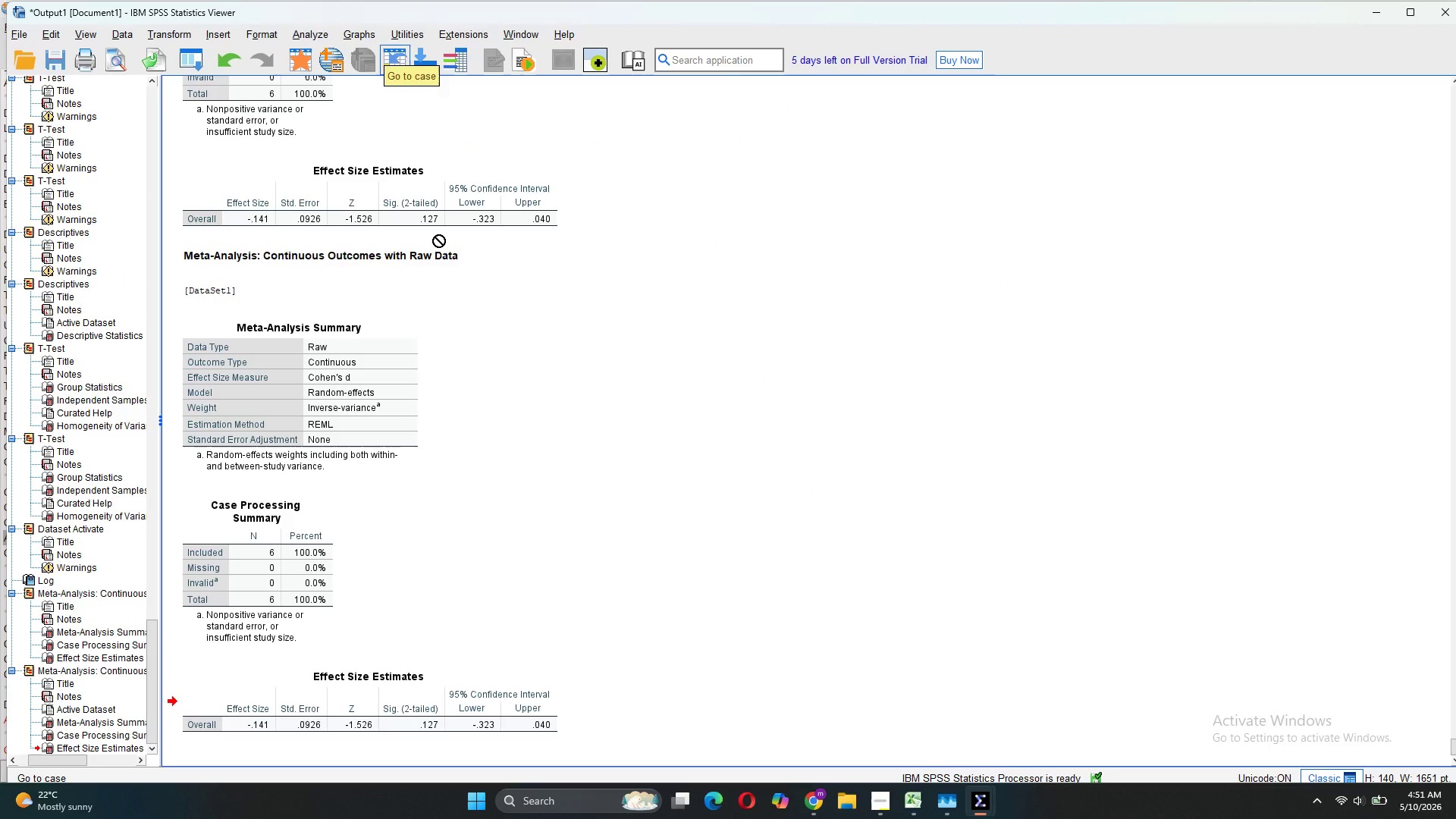 
scroll: coordinate [521, 428], scroll_direction: down, amount: 16.0
 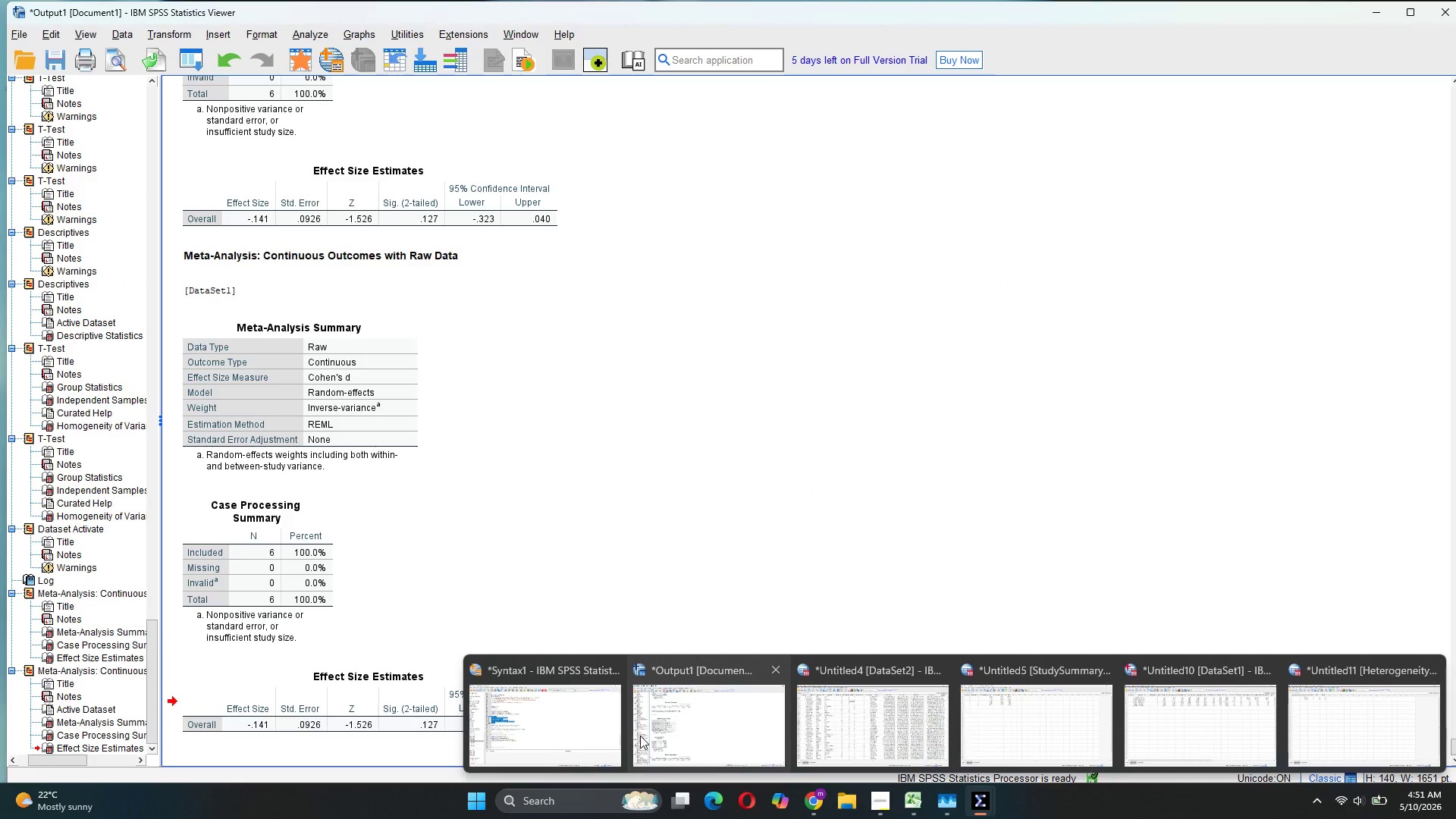 
left_click([551, 720])
 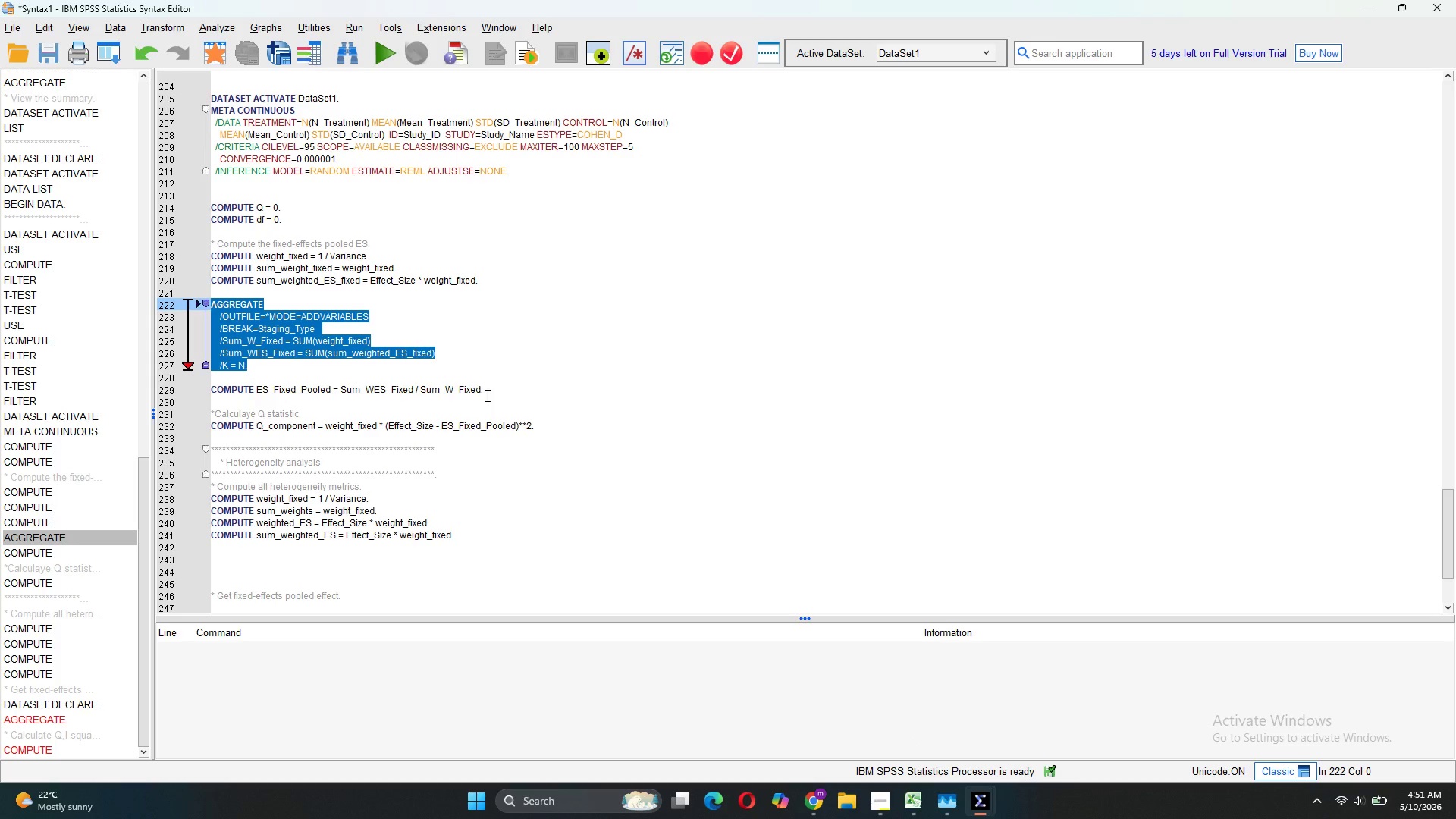 
wait(6.38)
 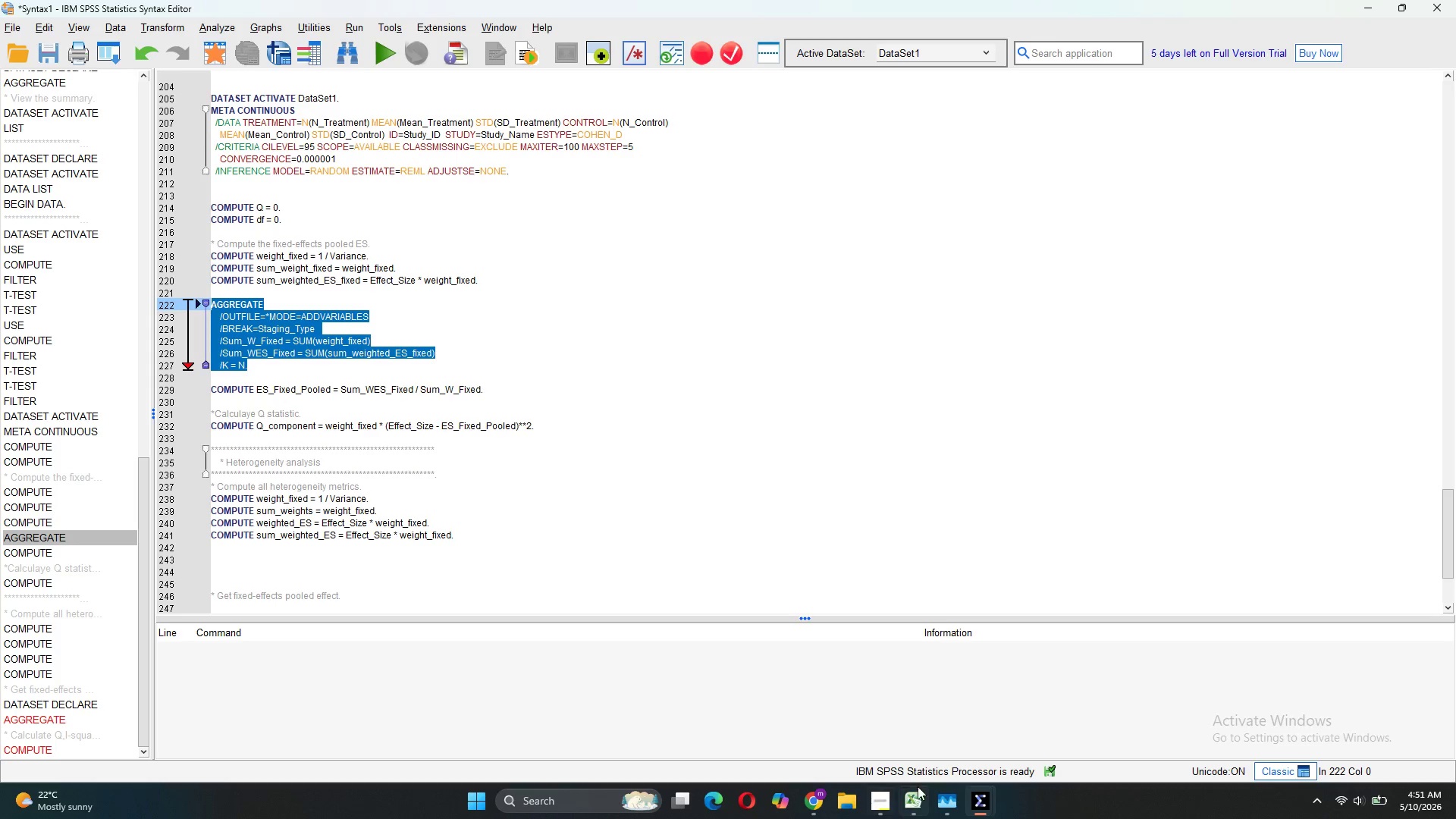 
left_click_drag(start_coordinate=[493, 388], to_coordinate=[218, 381])
 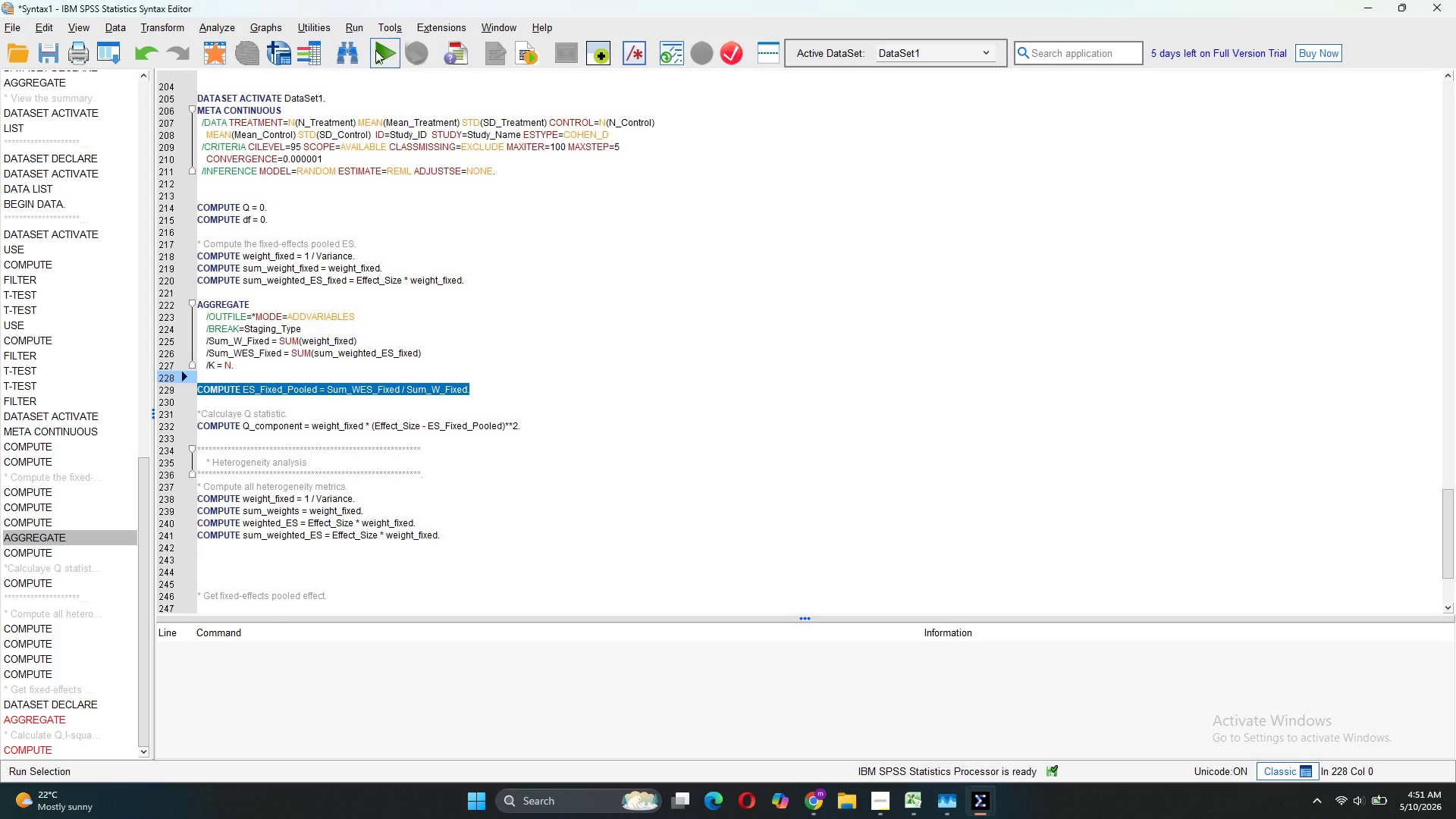 
left_click([380, 51])
 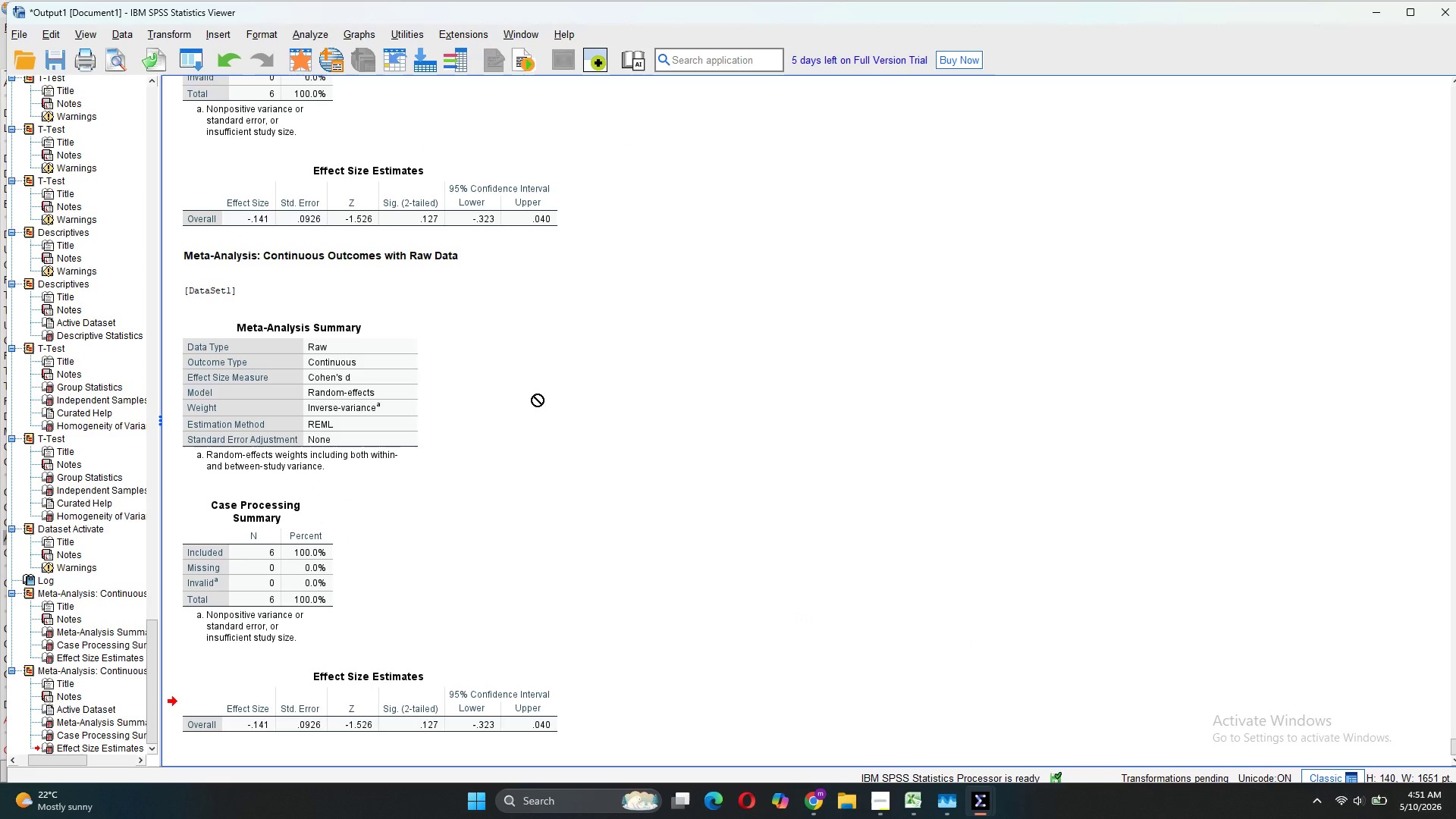 
scroll: coordinate [585, 453], scroll_direction: down, amount: 10.0
 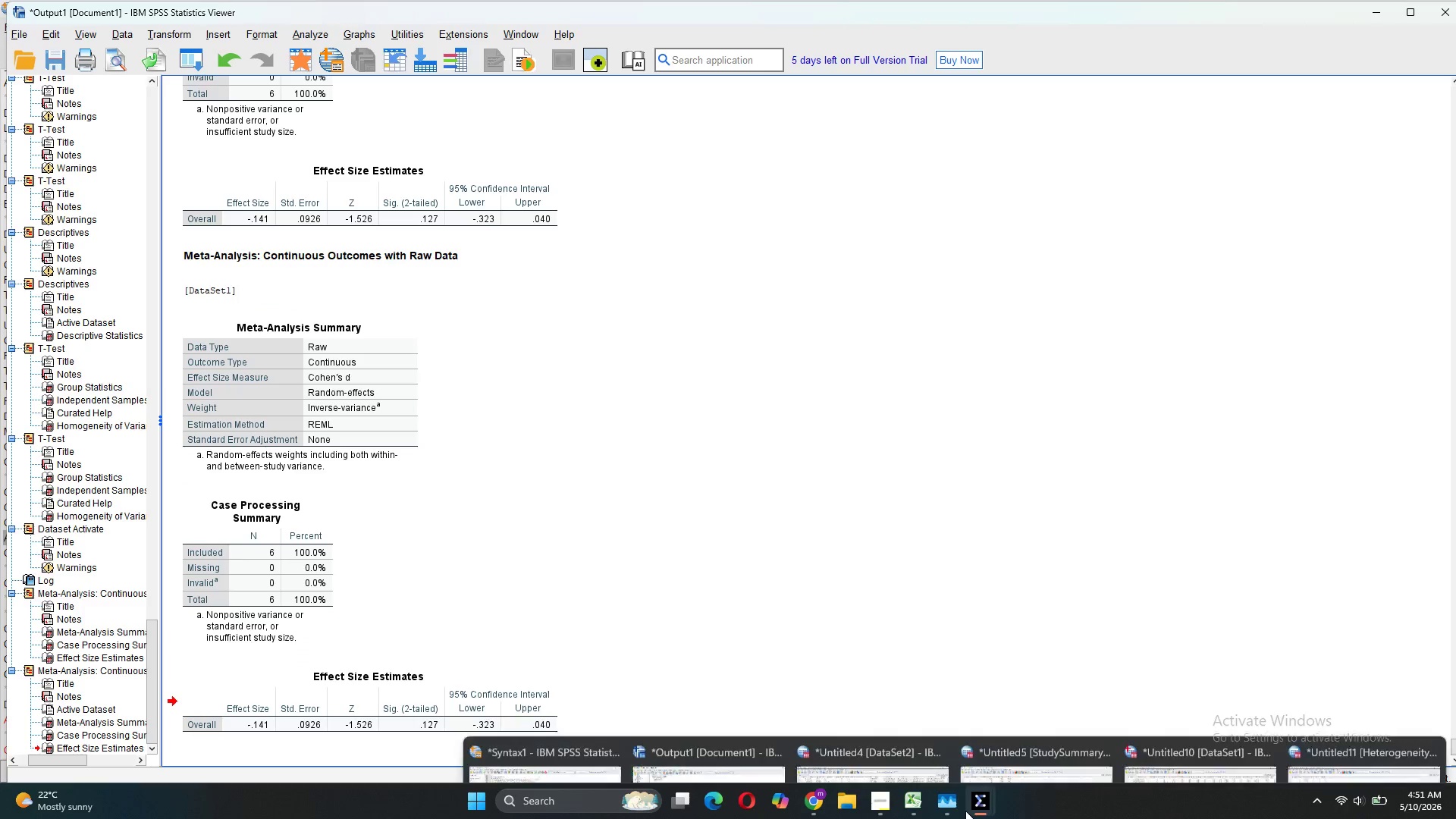 
left_click([529, 726])
 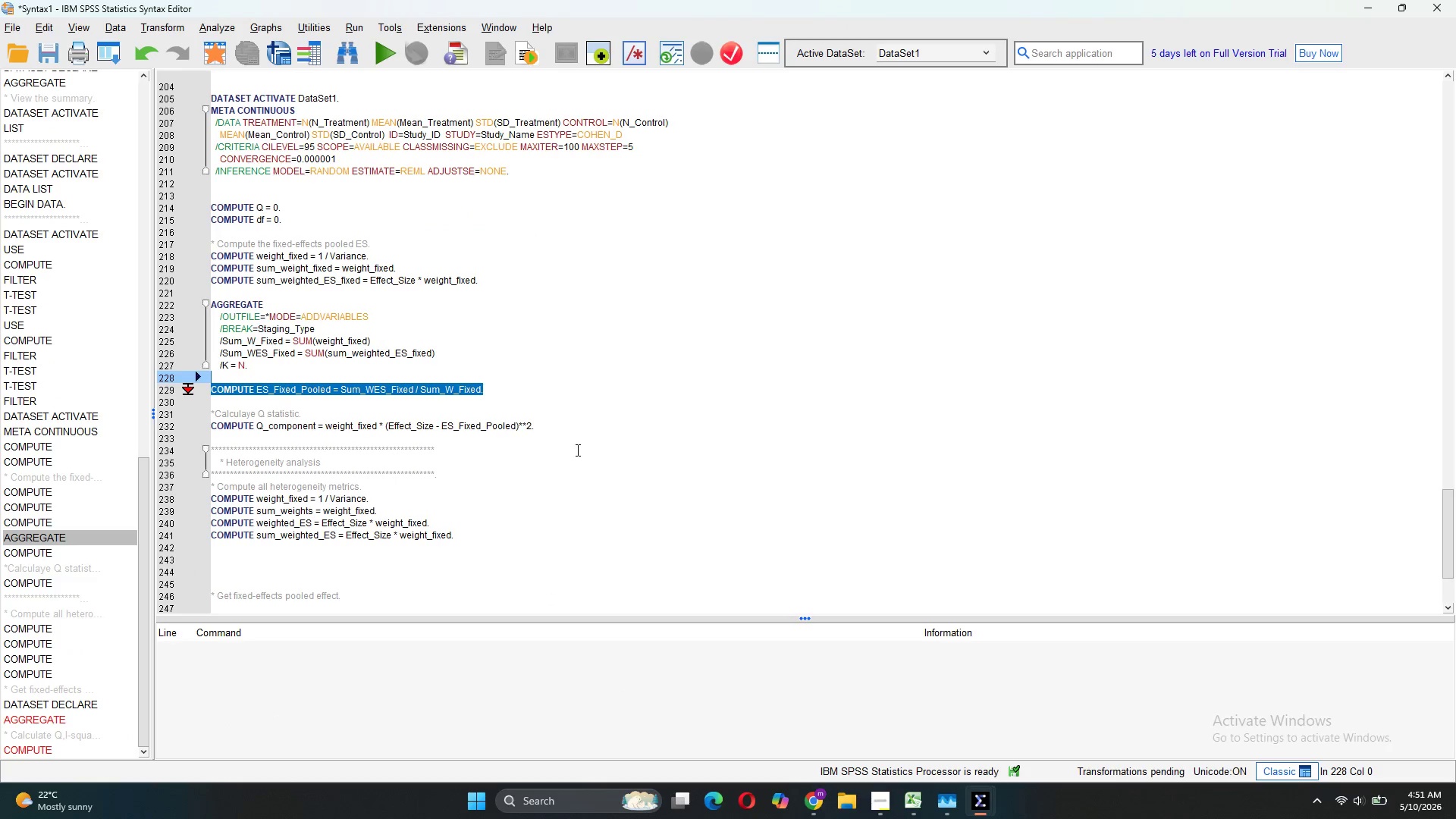 
left_click_drag(start_coordinate=[540, 425], to_coordinate=[187, 428])
 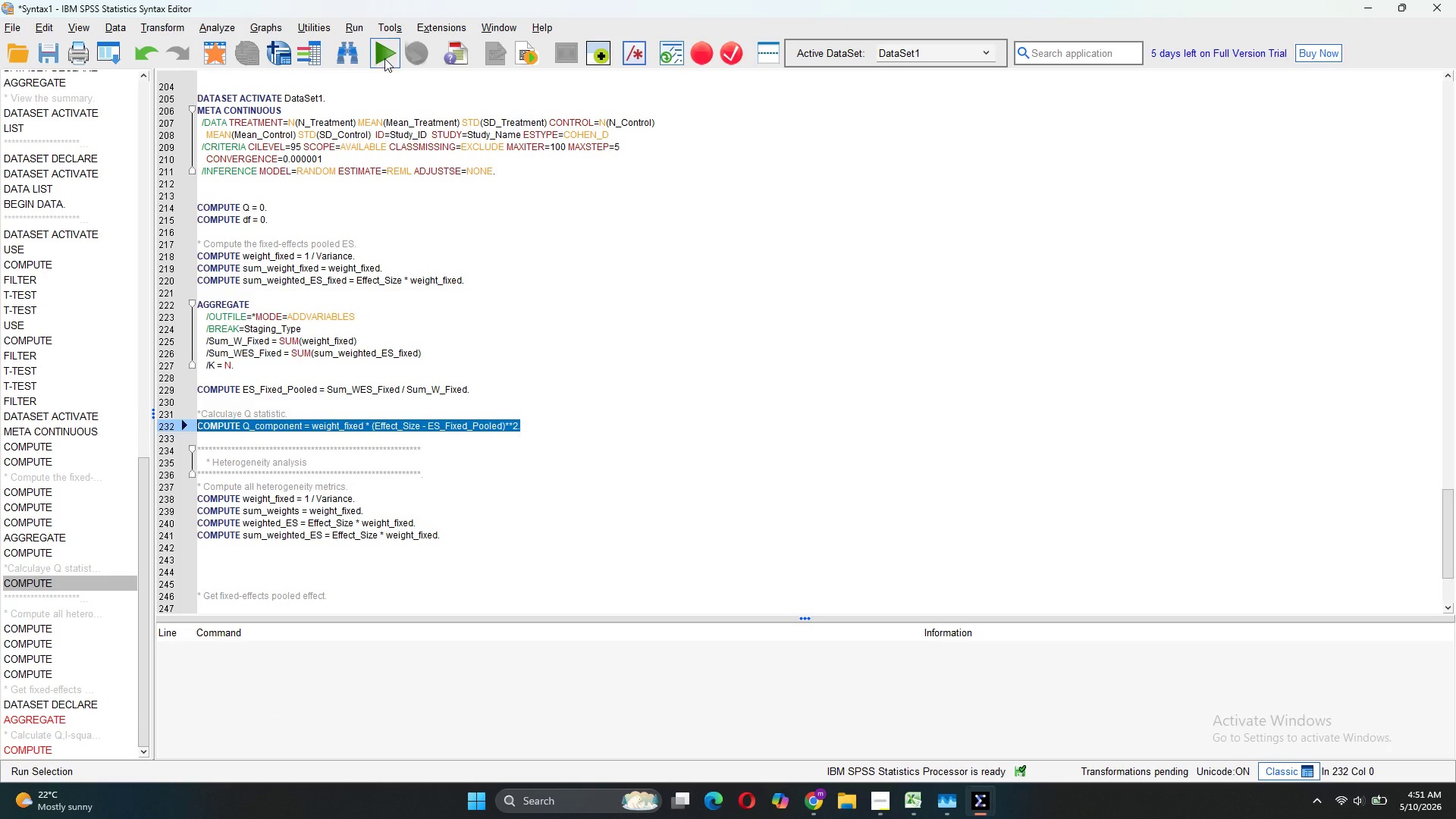 
left_click([384, 57])
 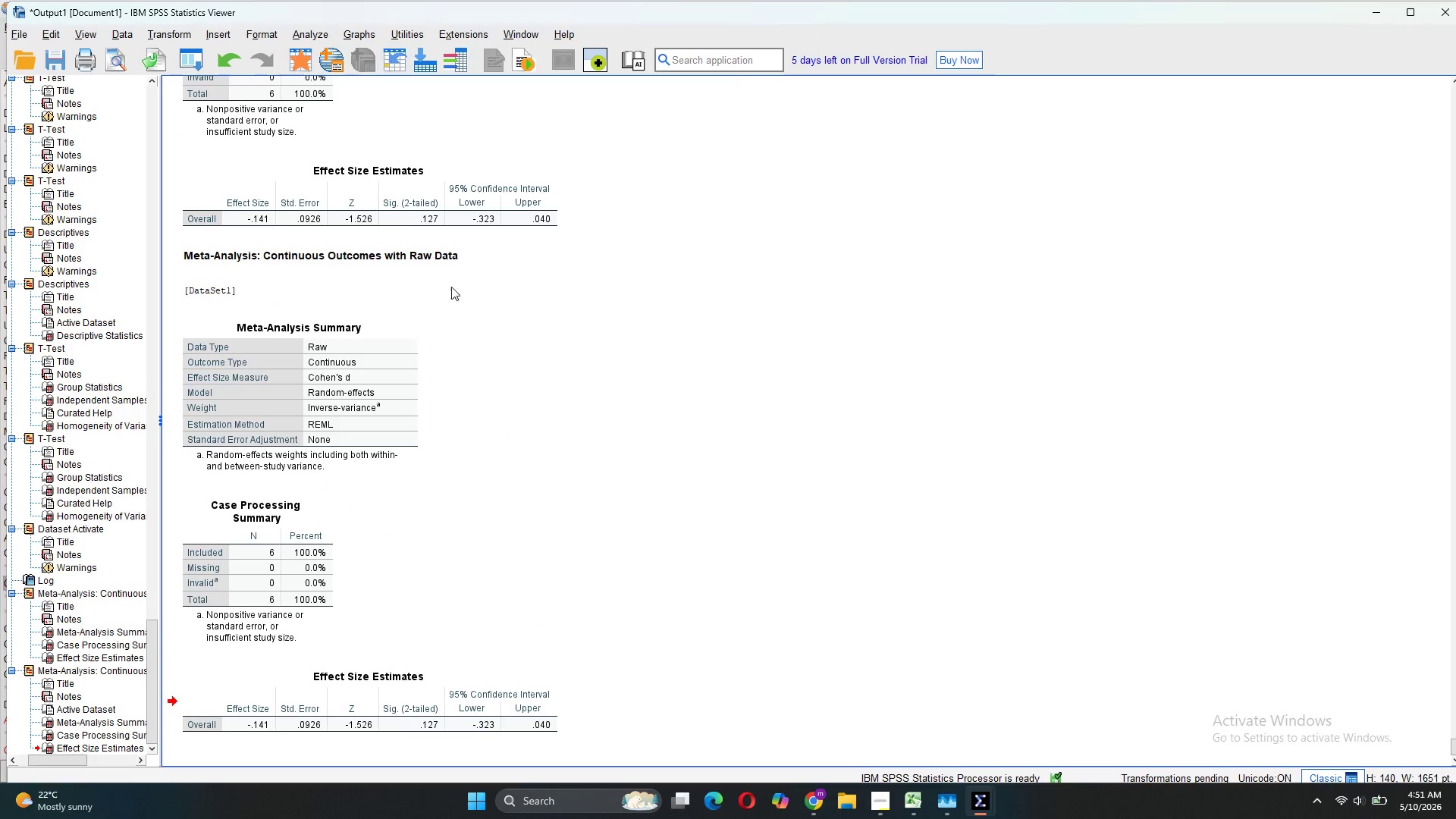 
scroll: coordinate [471, 344], scroll_direction: down, amount: 22.0
 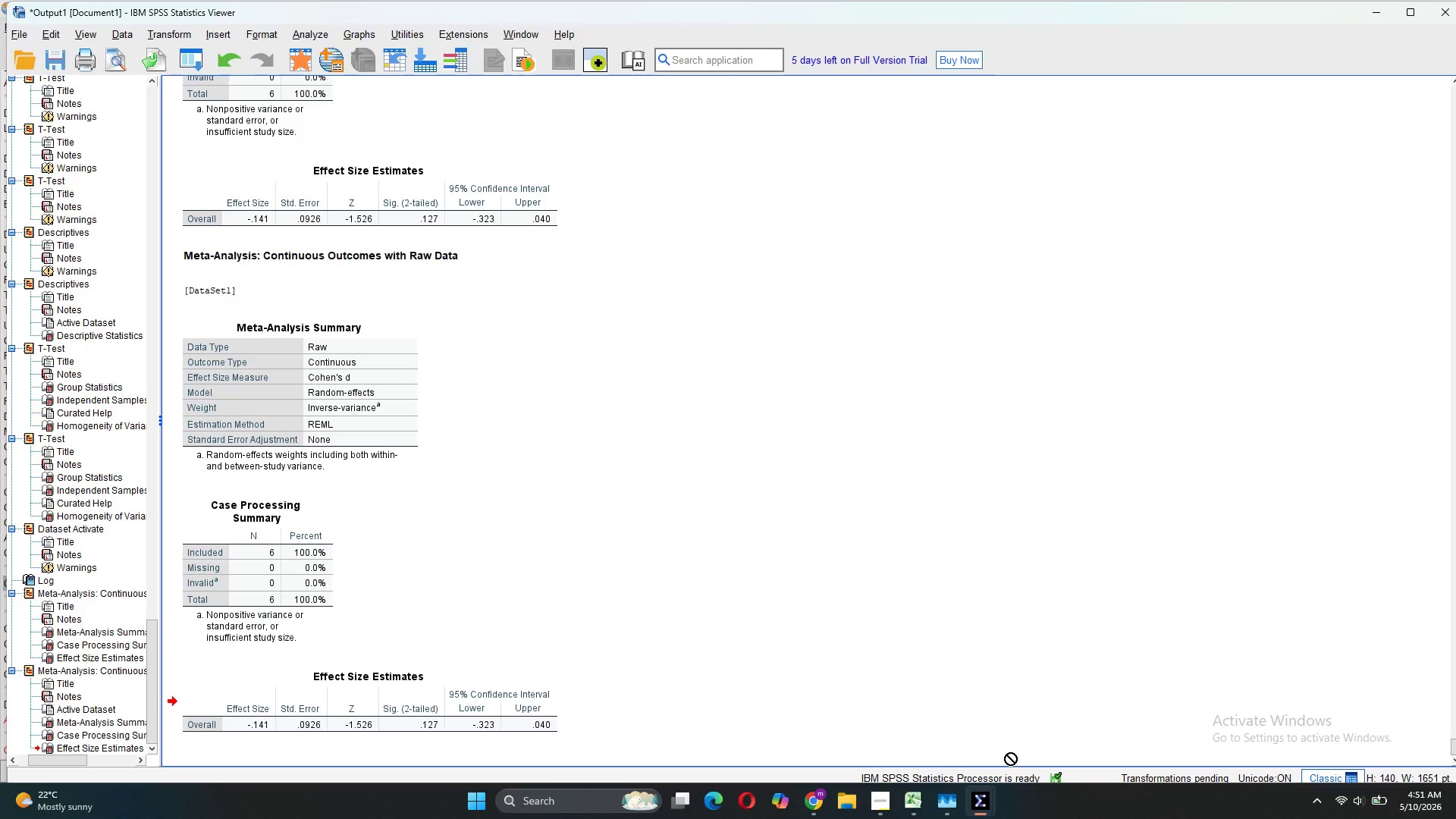 
mouse_move([943, 797])
 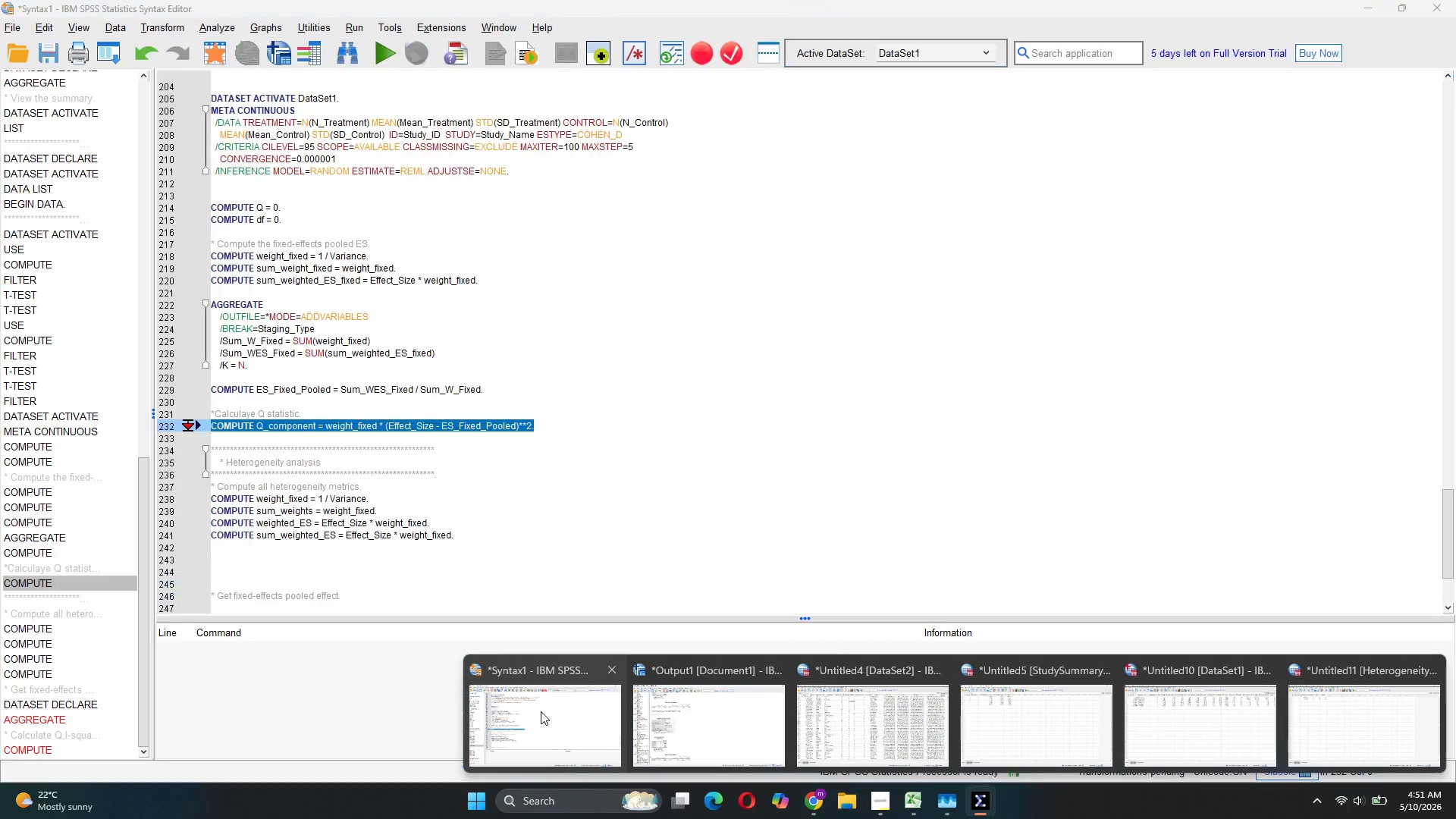 
left_click([541, 711])
 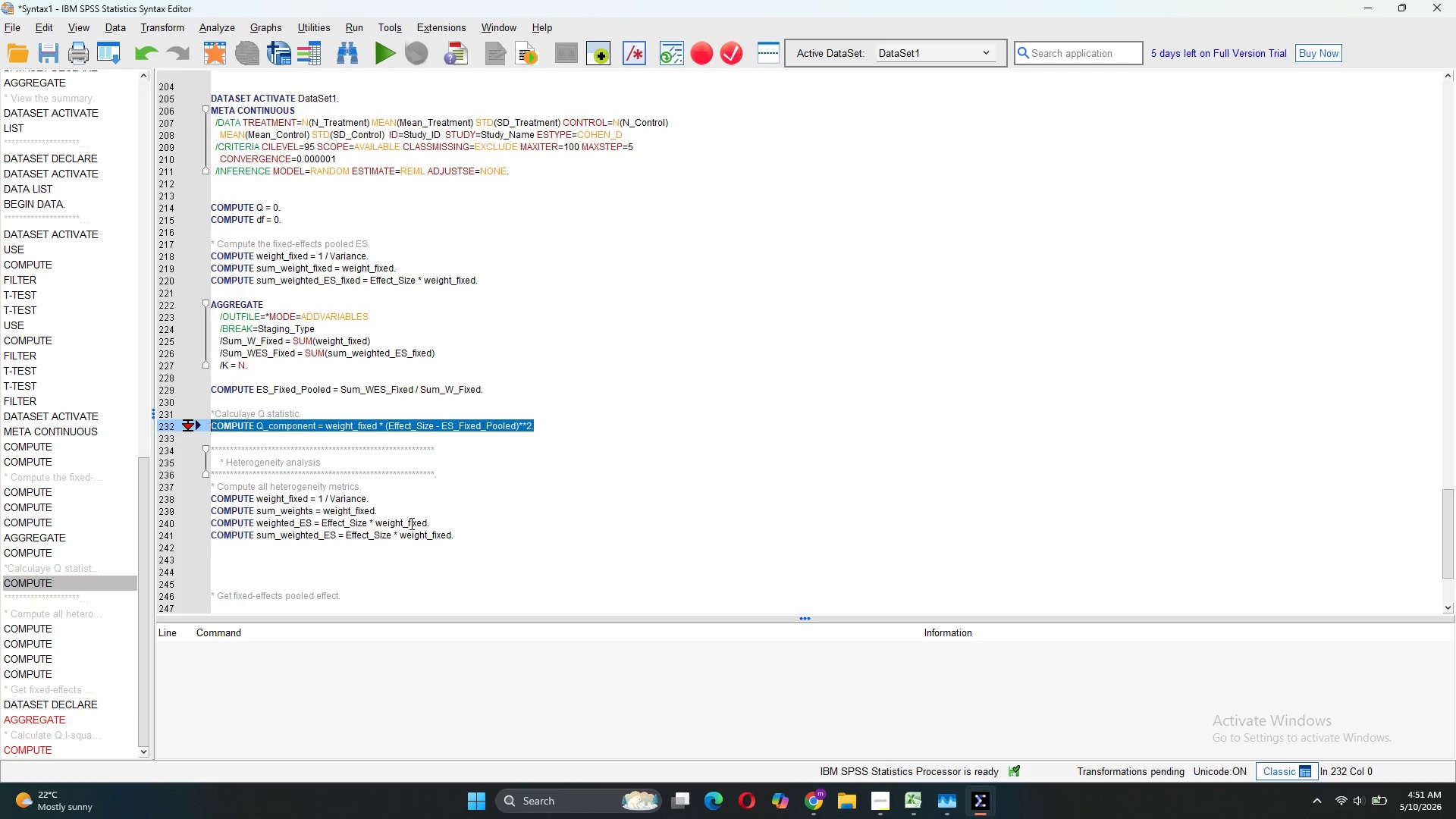 
scroll: coordinate [410, 523], scroll_direction: down, amount: 5.0
 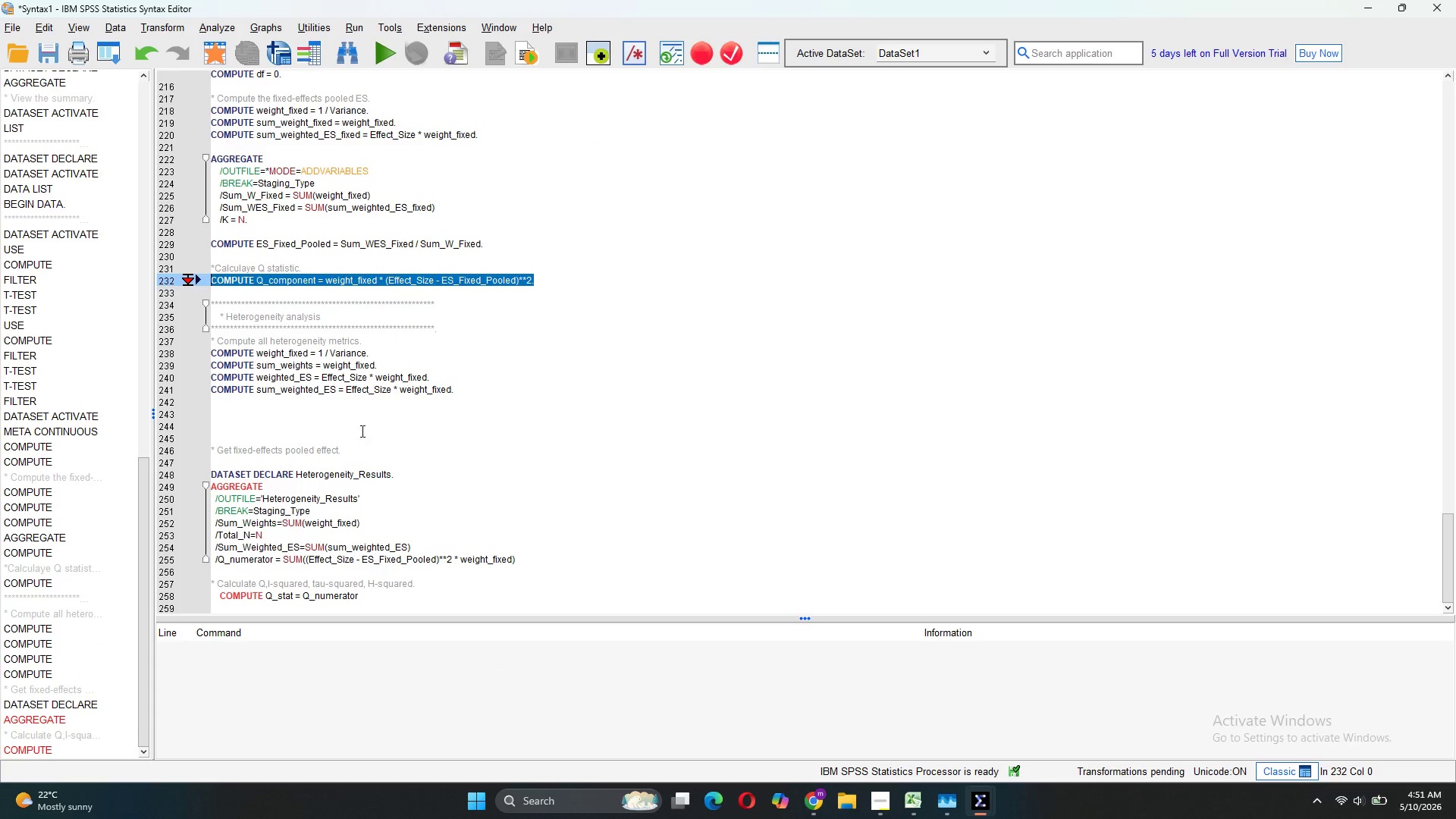 
left_click([353, 429])
 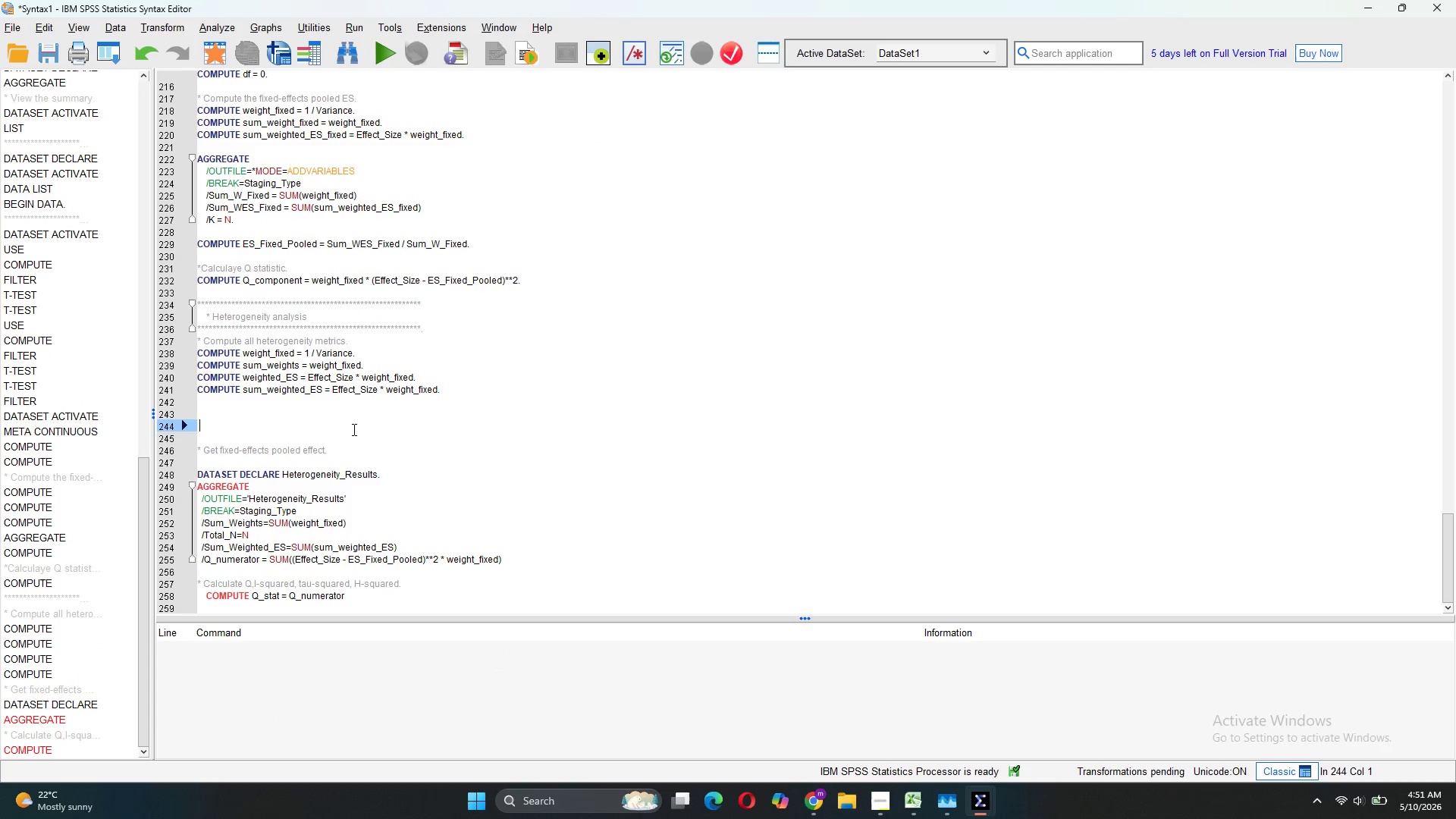 
key(Backspace)
 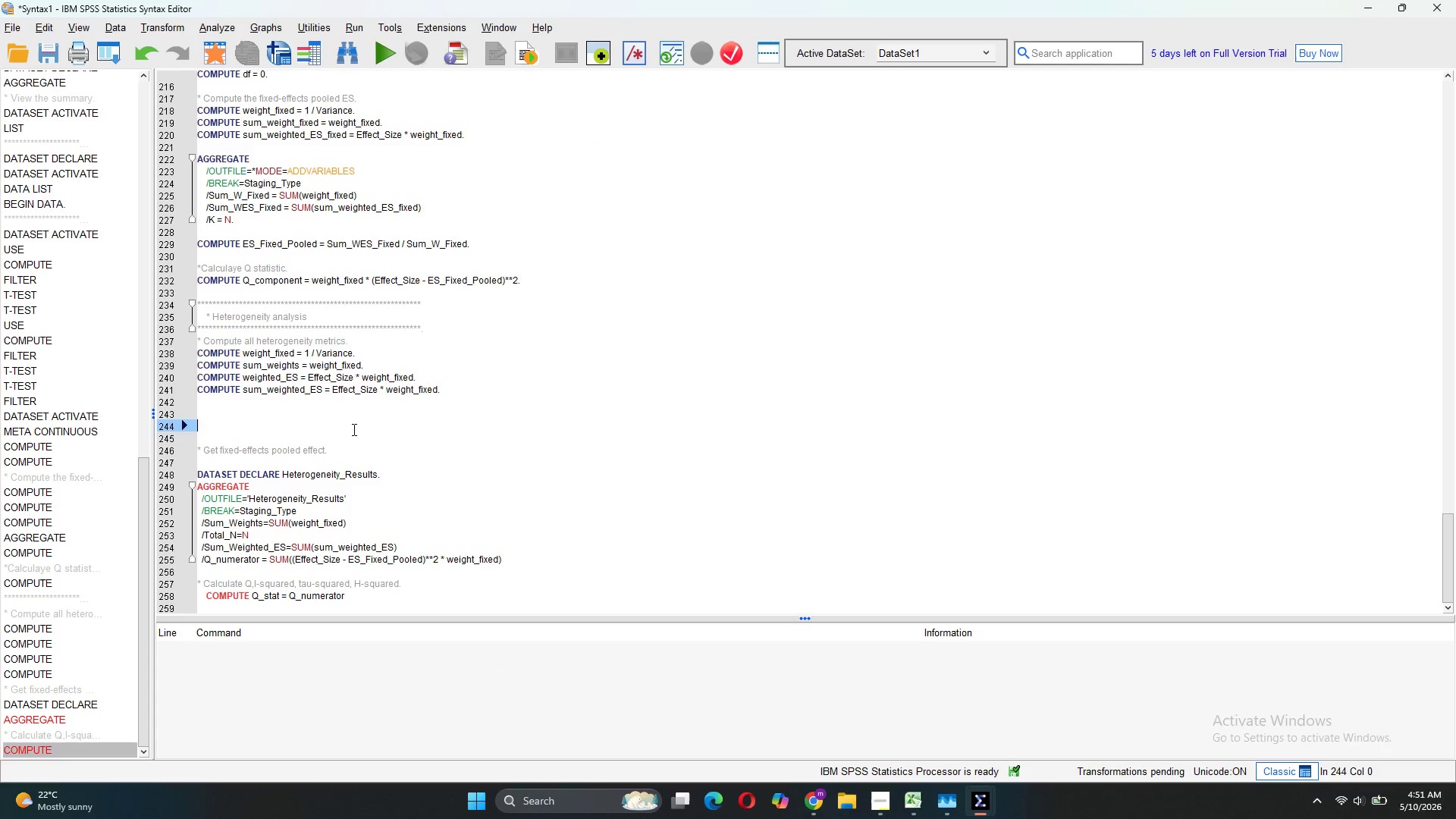 
key(Backspace)
 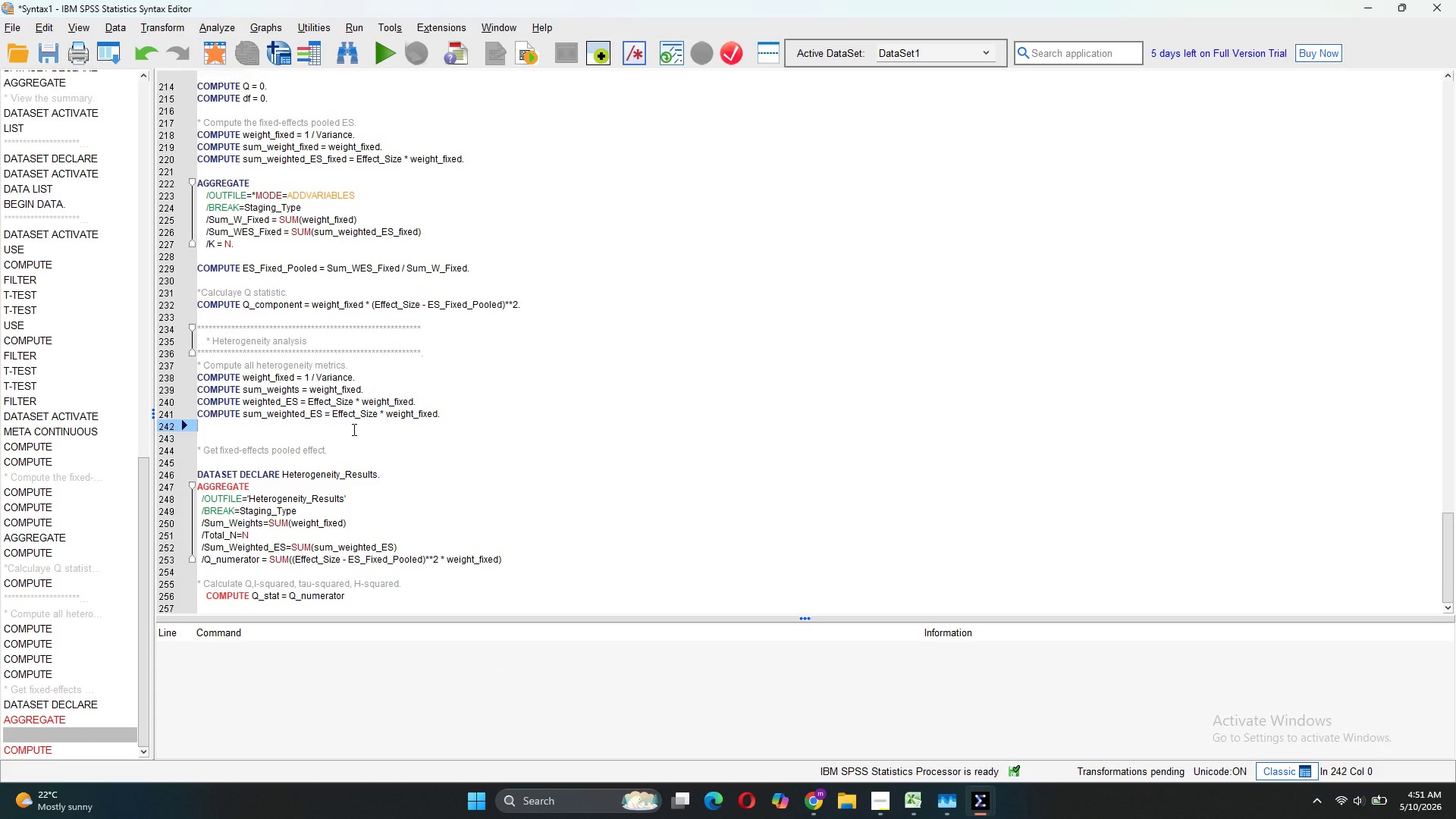 
key(Backspace)
 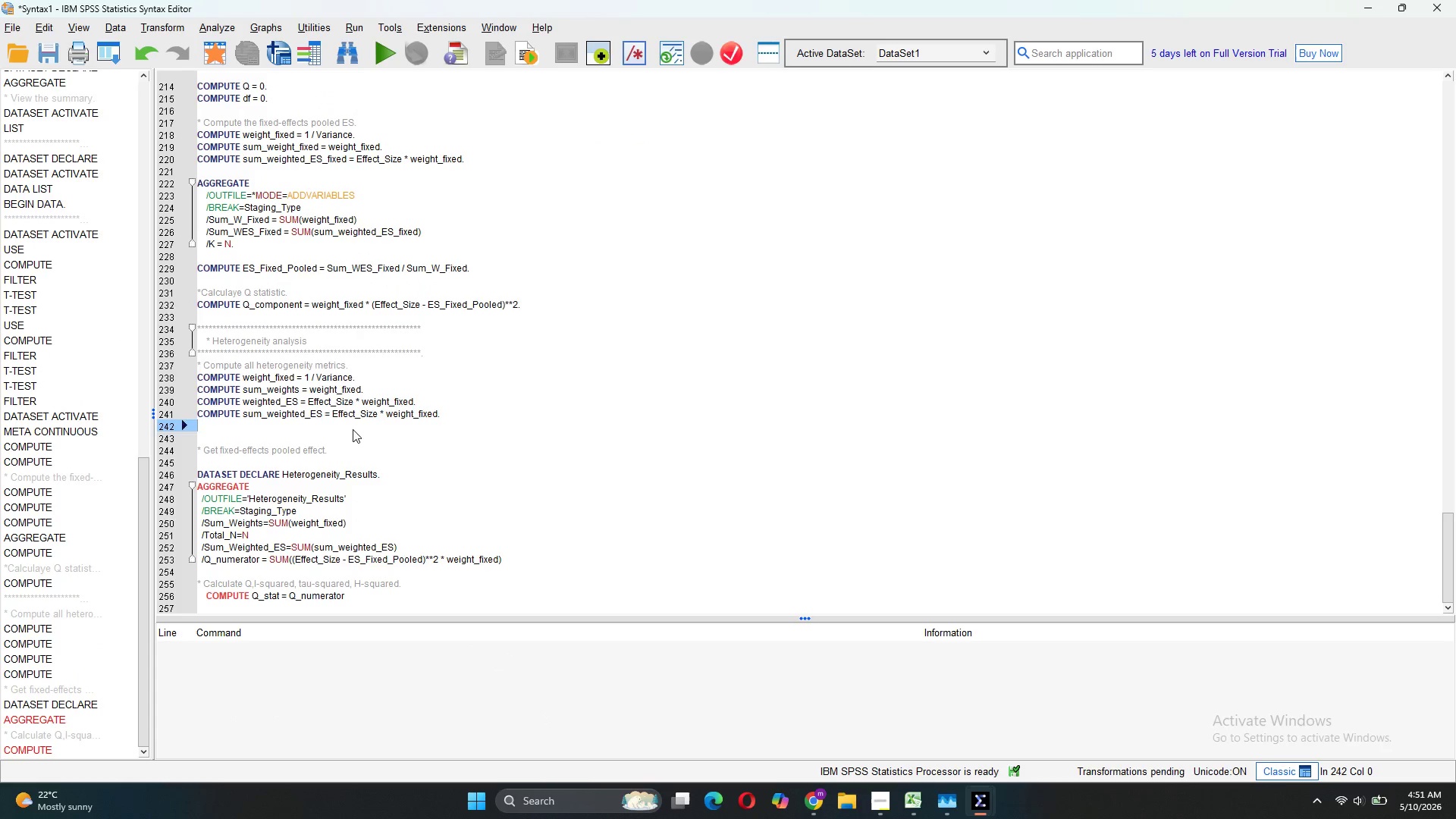 
key(Backspace)
 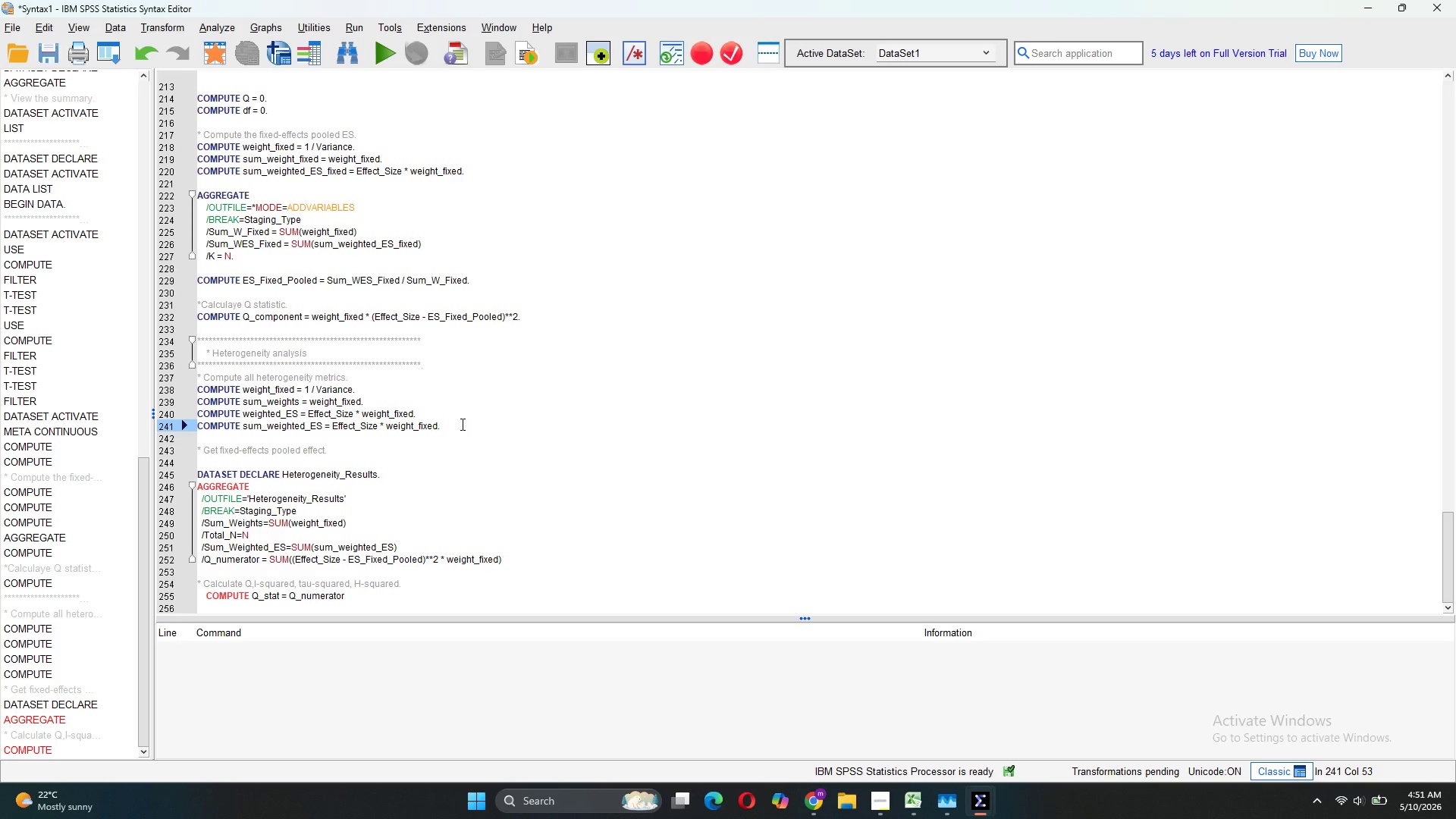 
left_click_drag(start_coordinate=[461, 424], to_coordinate=[194, 381])
 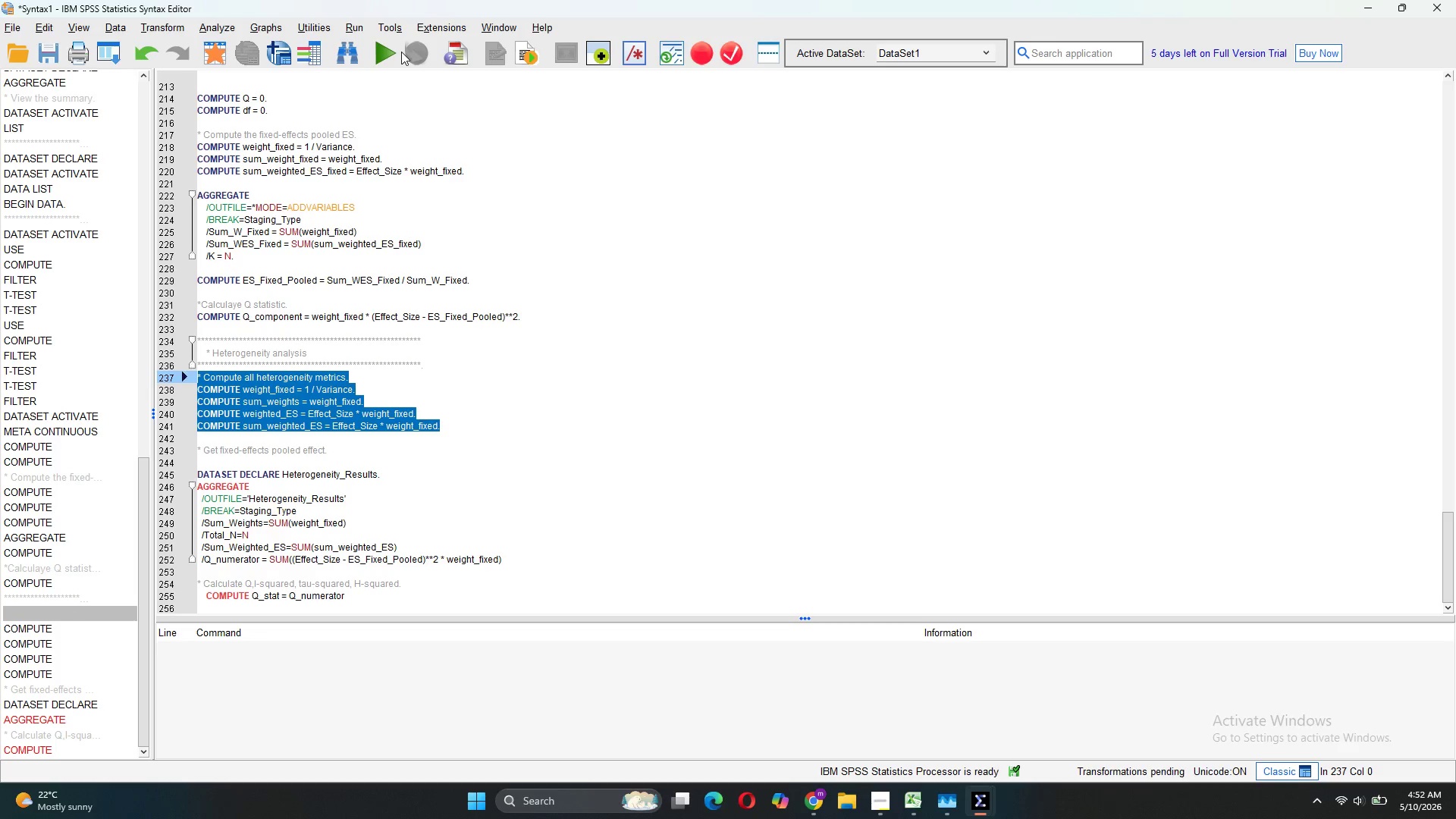 
left_click([388, 52])
 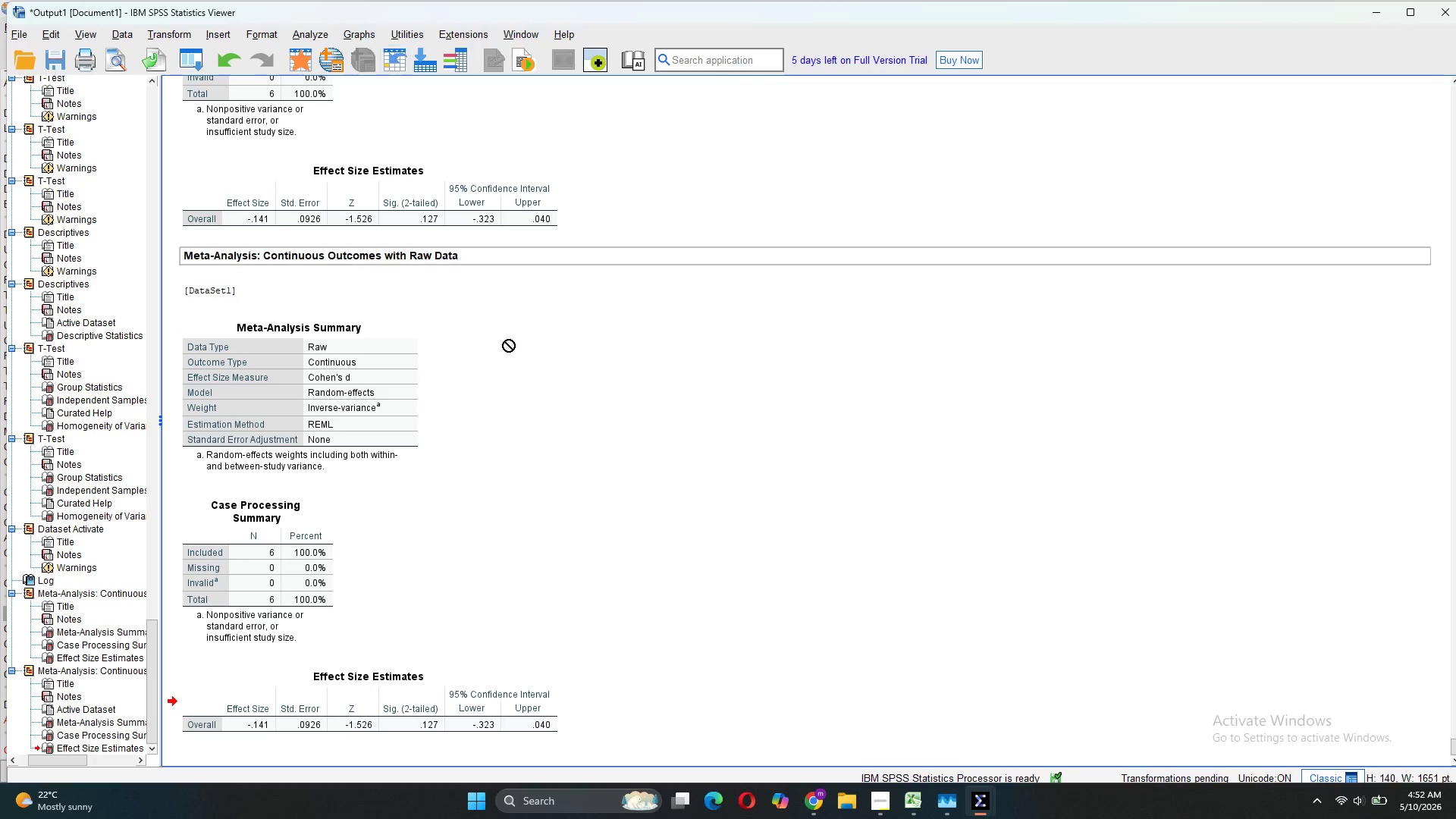 
scroll: coordinate [512, 358], scroll_direction: down, amount: 8.0
 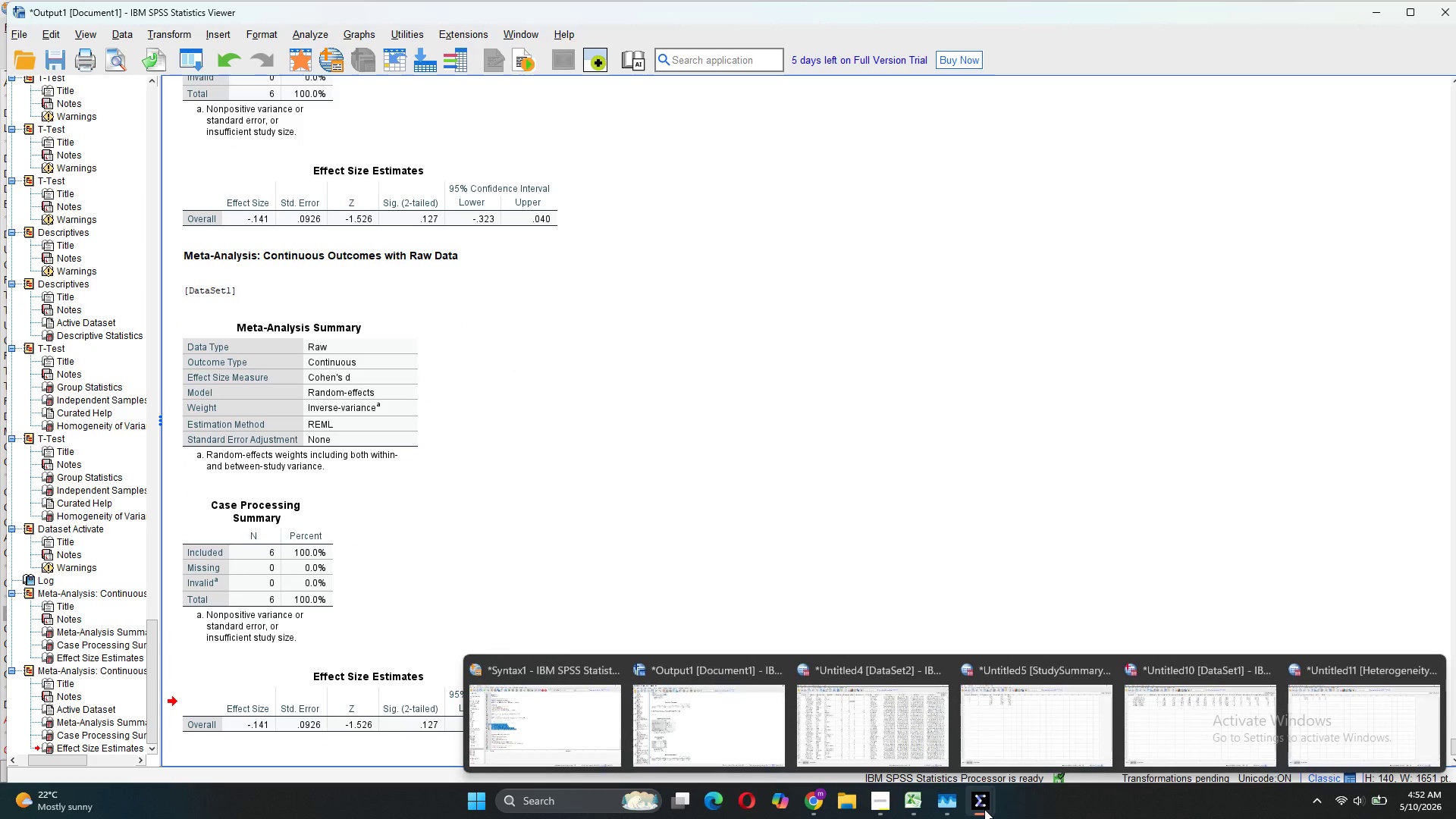 
left_click([542, 727])
 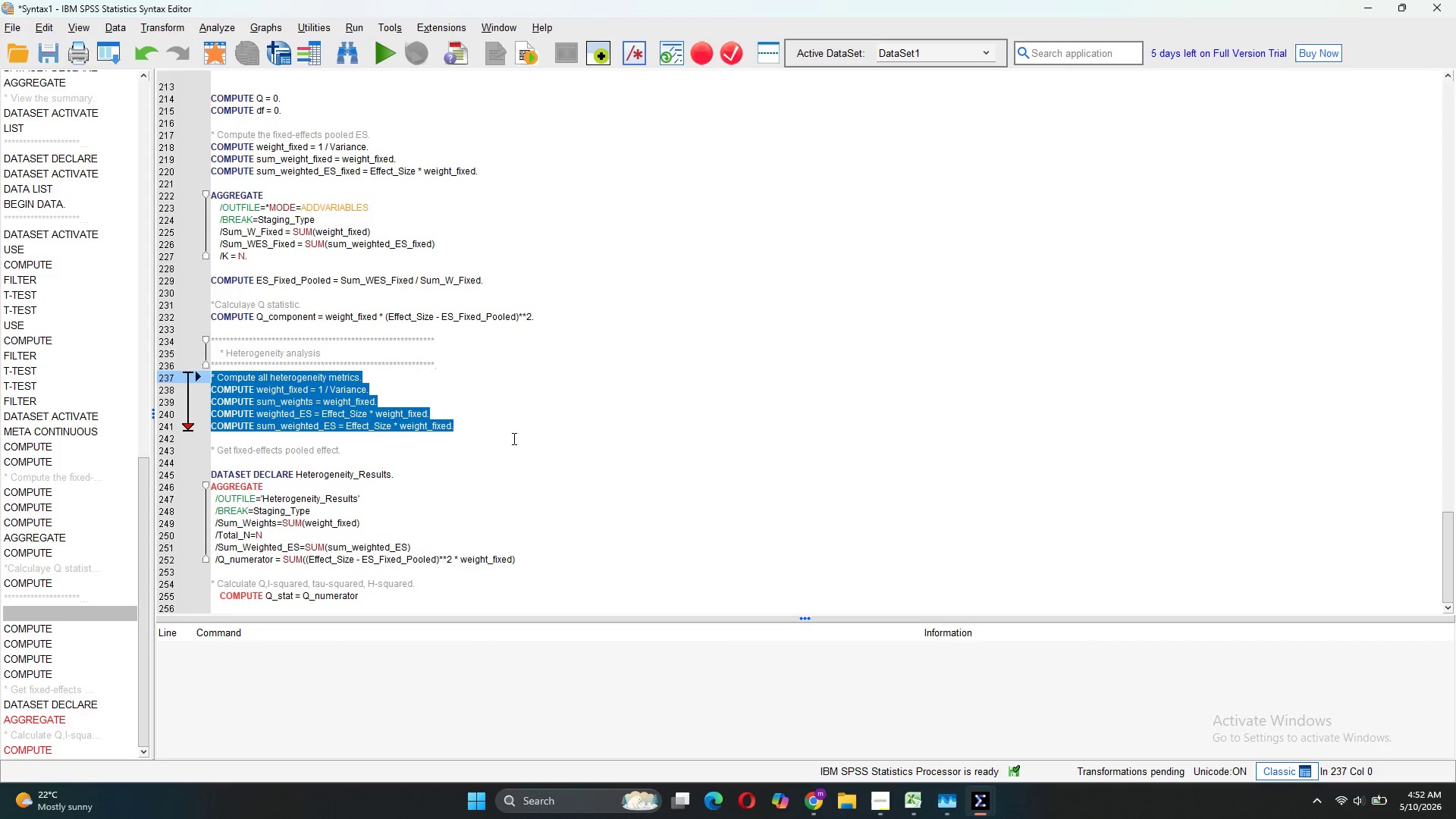 
scroll: coordinate [513, 438], scroll_direction: down, amount: 7.0
 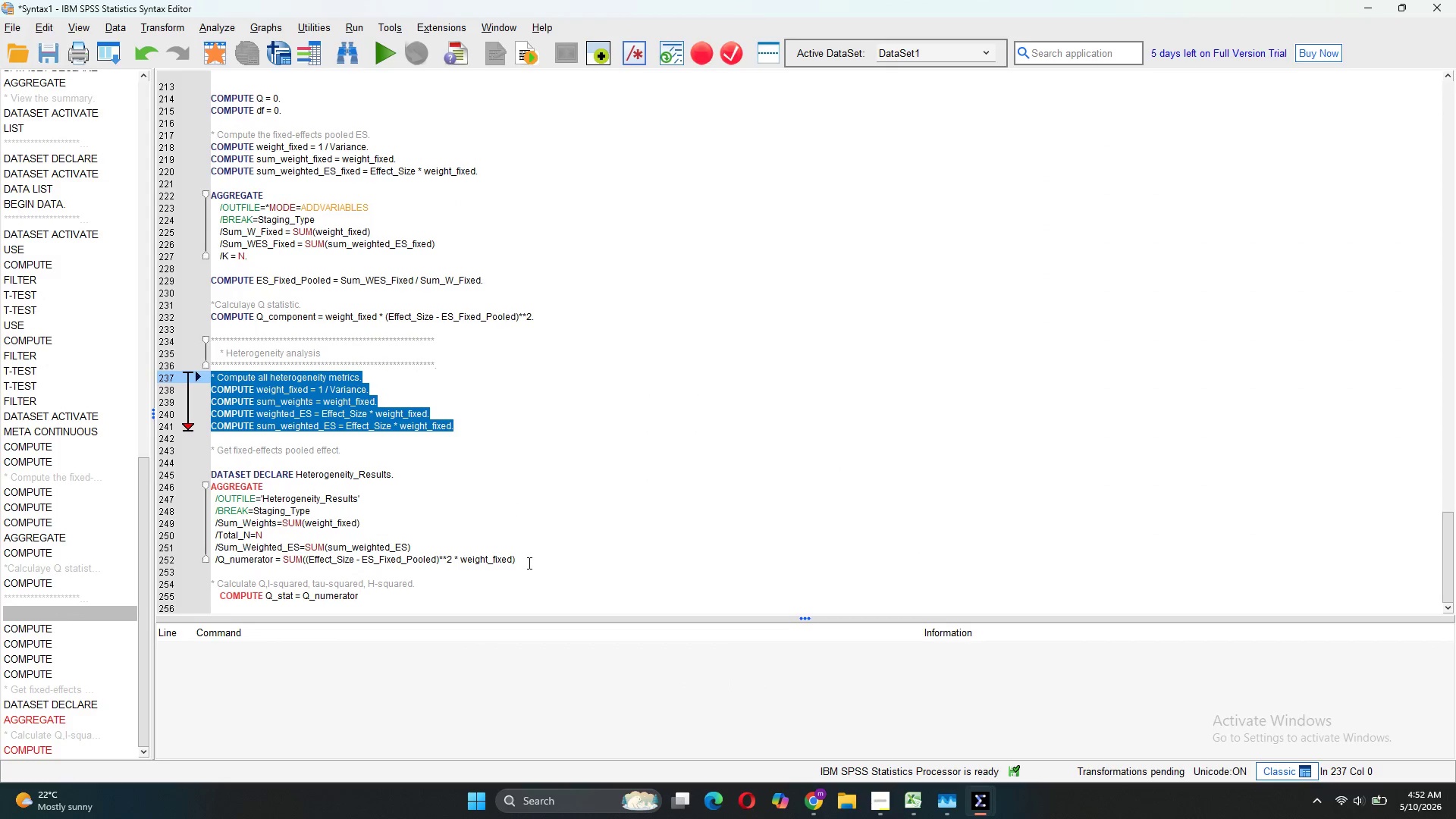 
left_click_drag(start_coordinate=[531, 566], to_coordinate=[206, 488])
 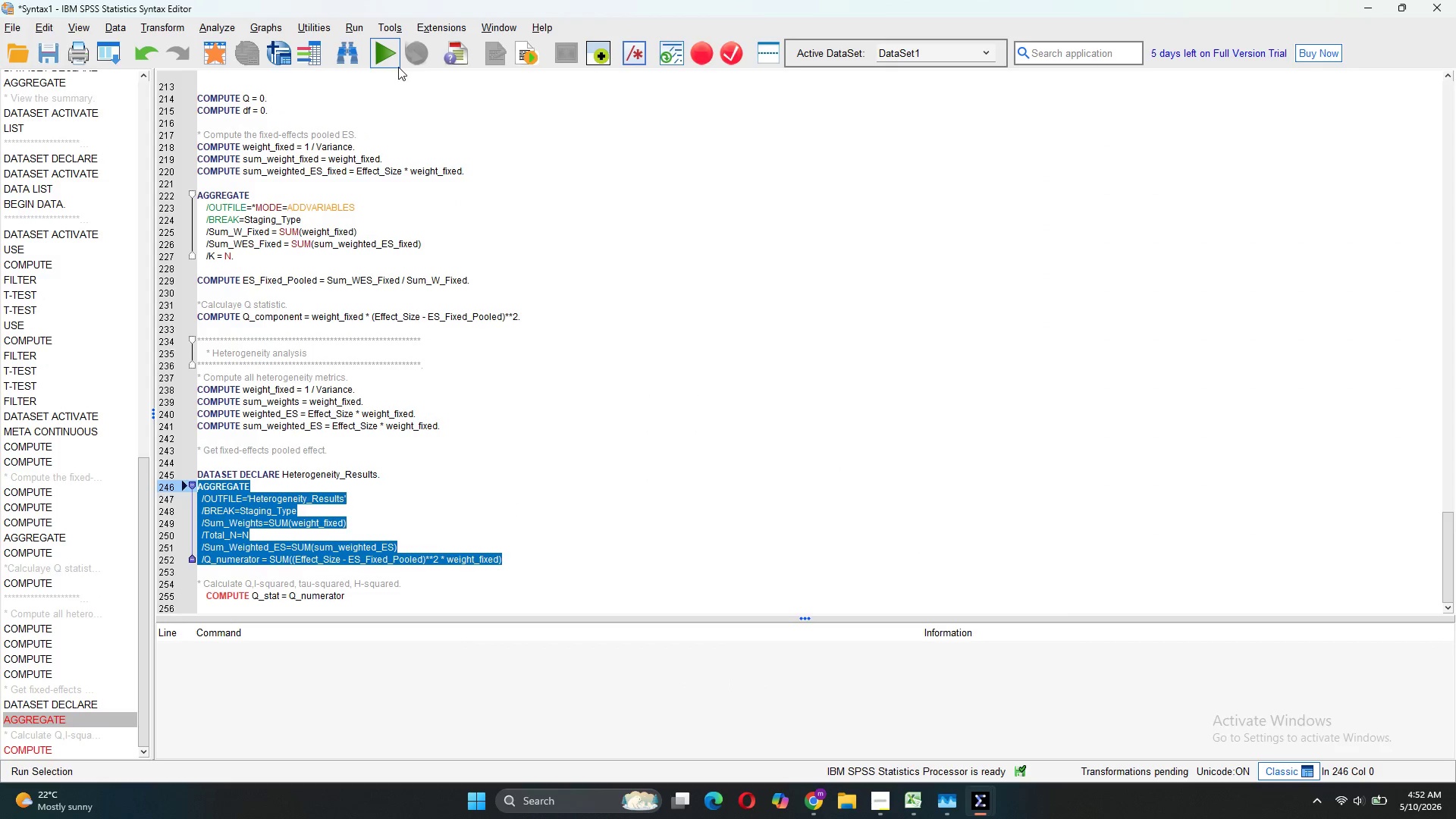 
left_click([389, 57])
 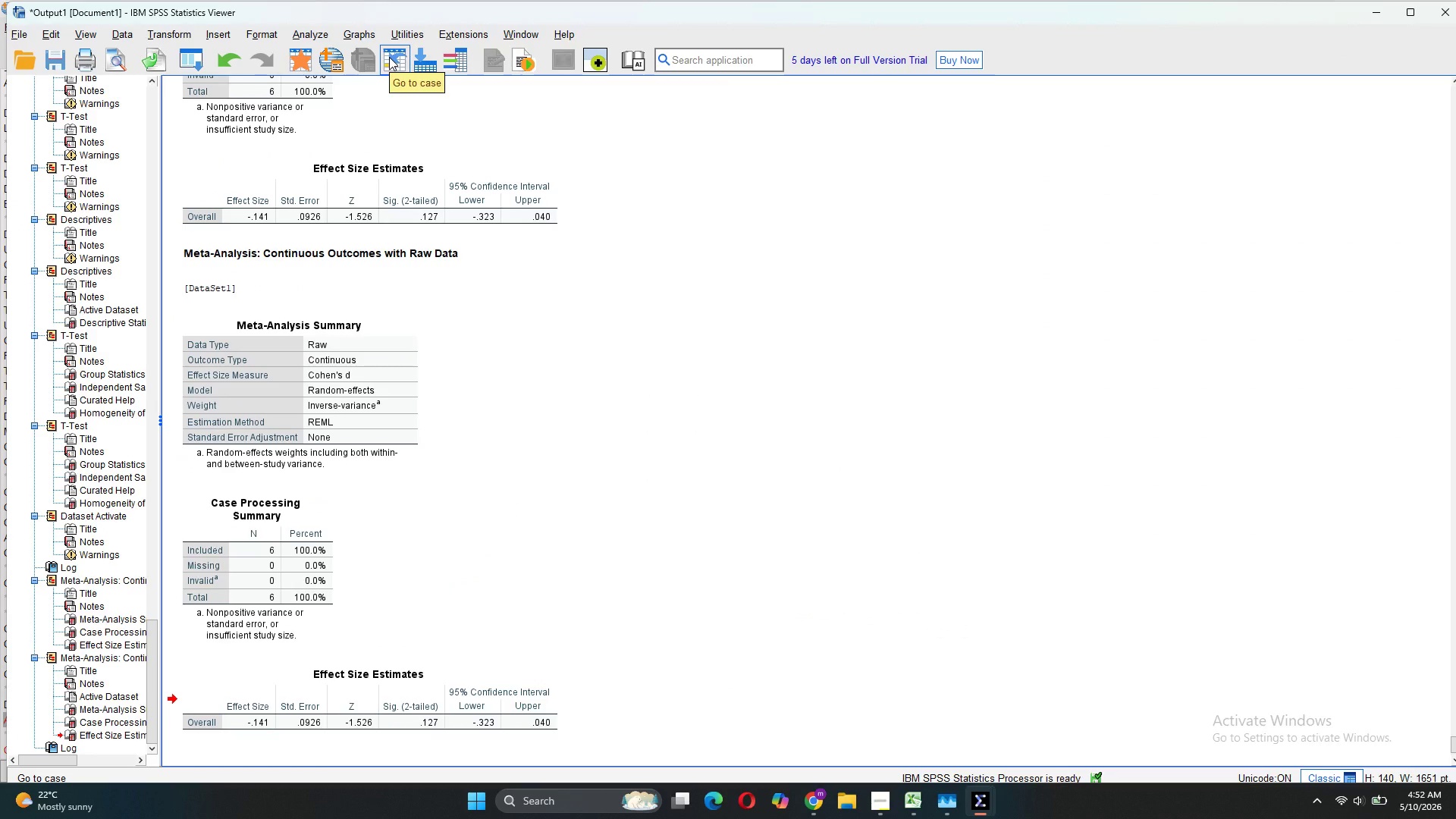 
scroll: coordinate [525, 519], scroll_direction: down, amount: 1.0
 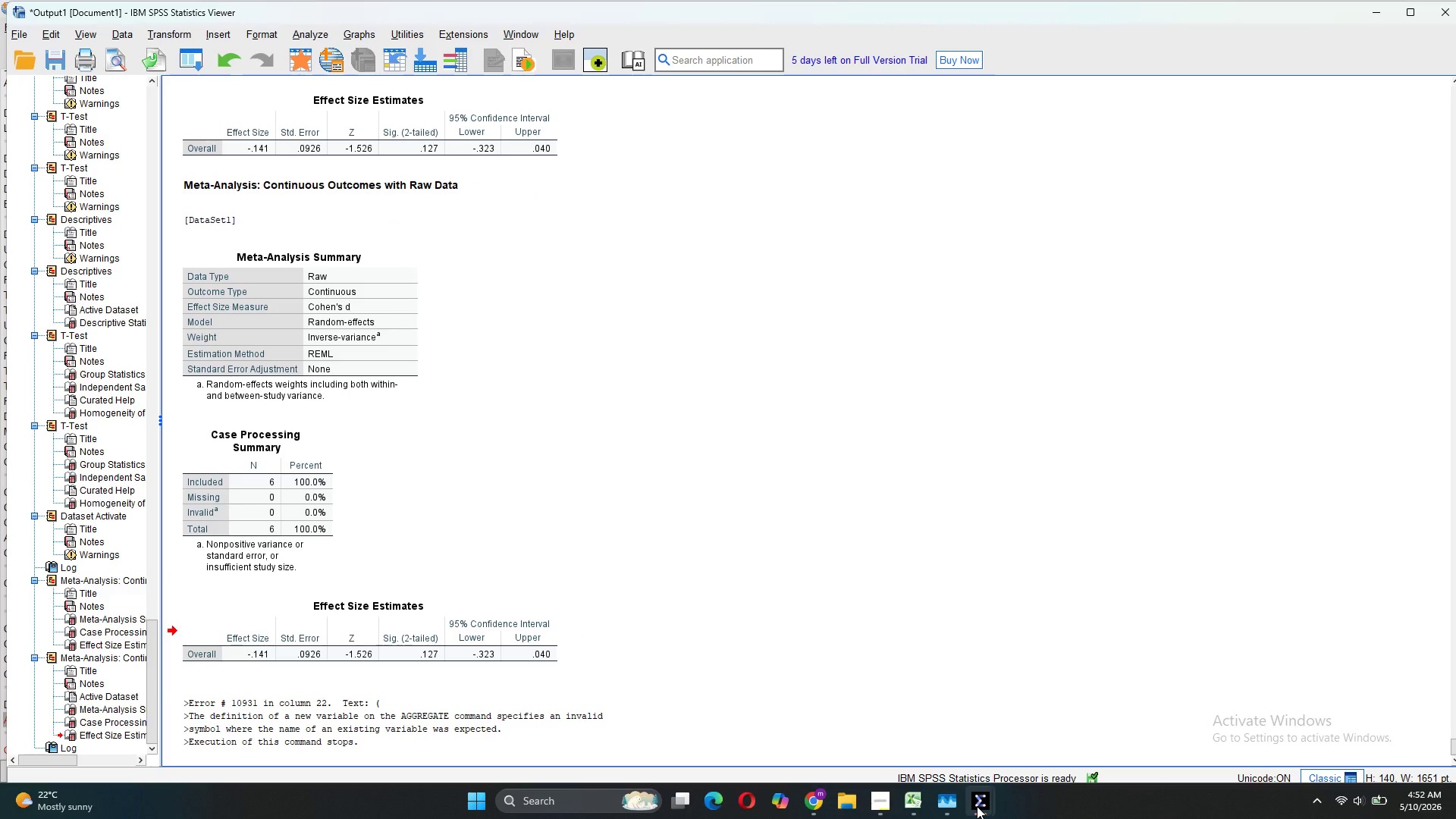 
wait(5.41)
 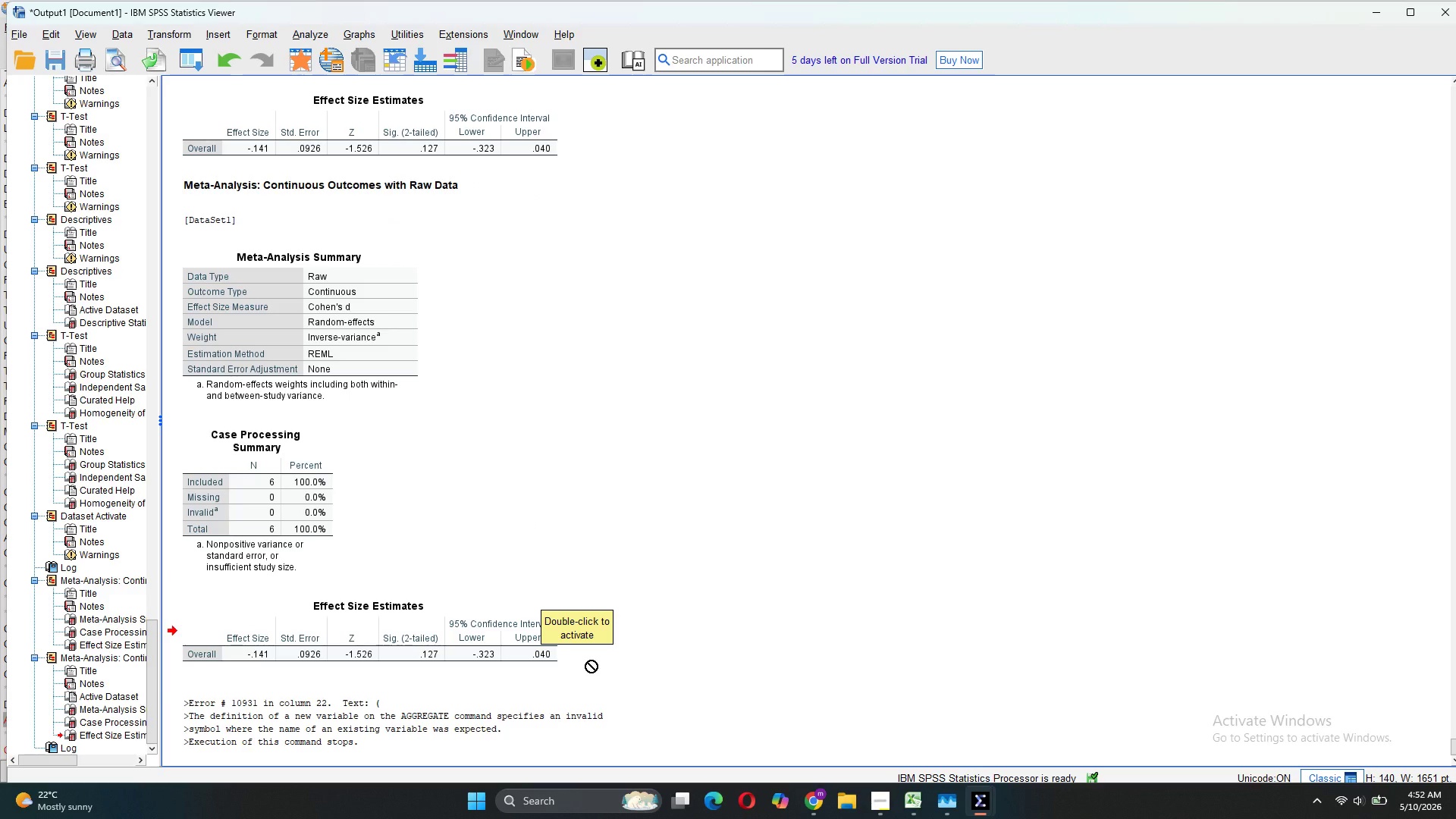 
left_click([560, 742])
 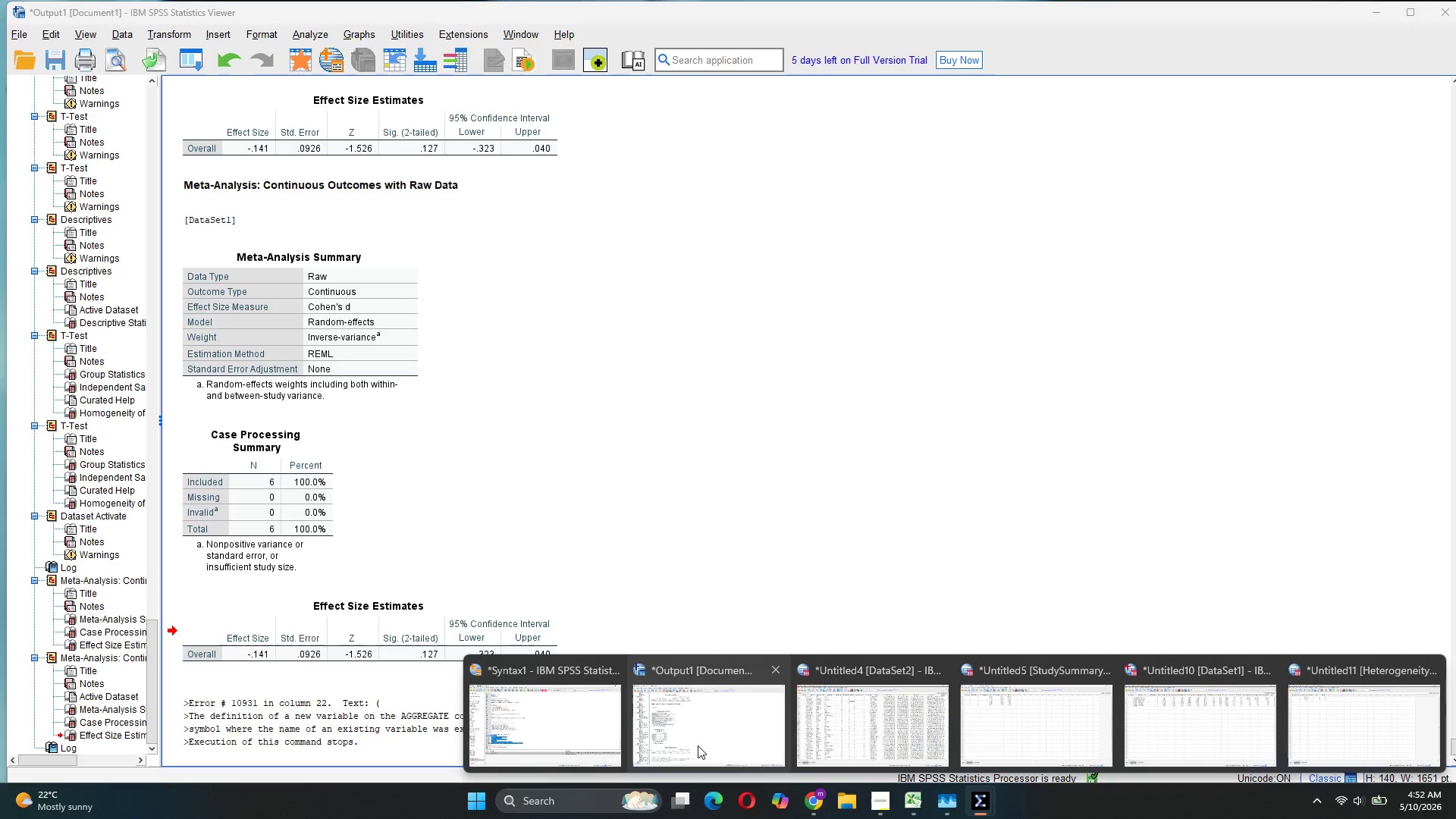 
wait(24.39)
 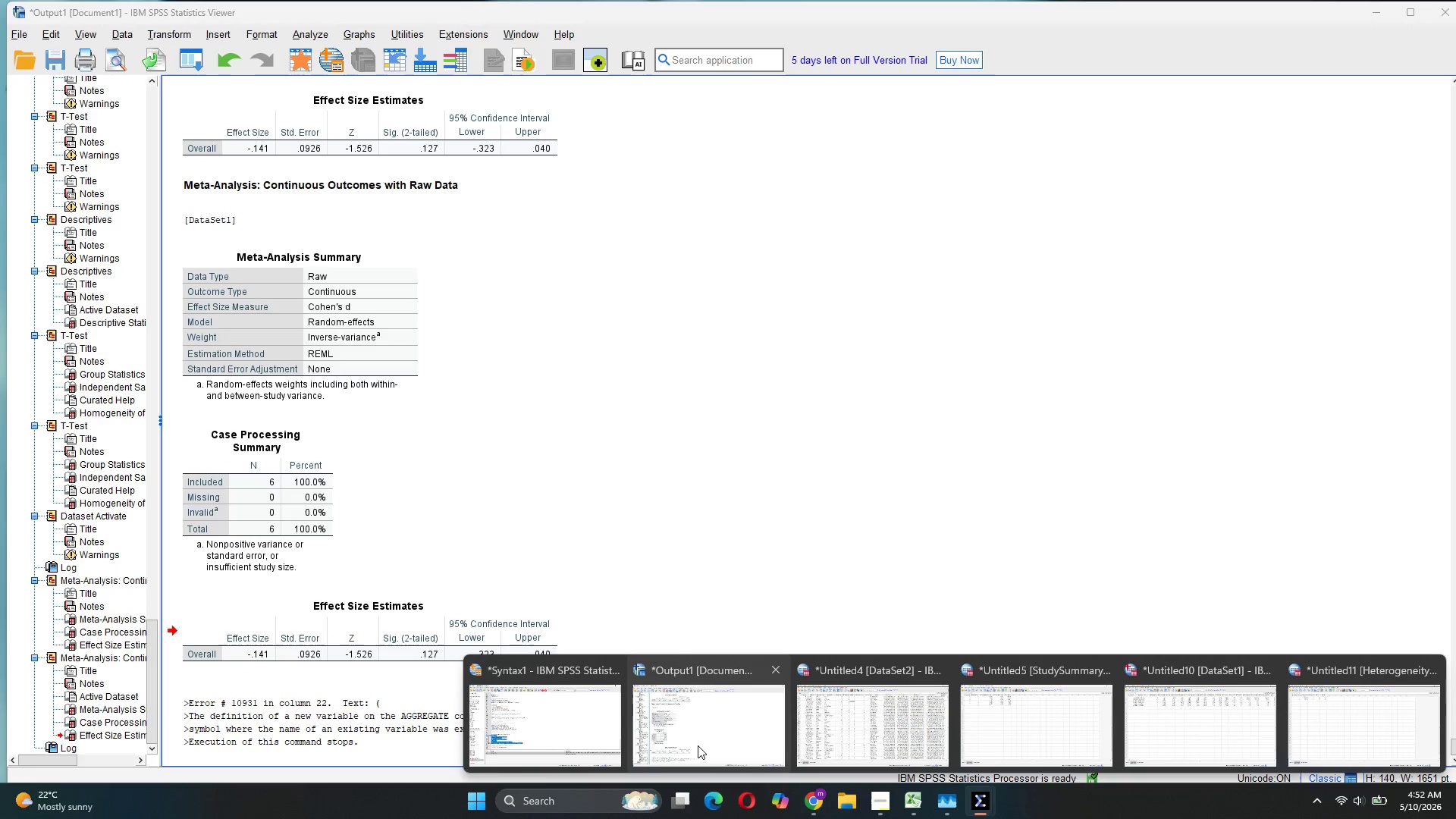 
left_click([525, 513])
 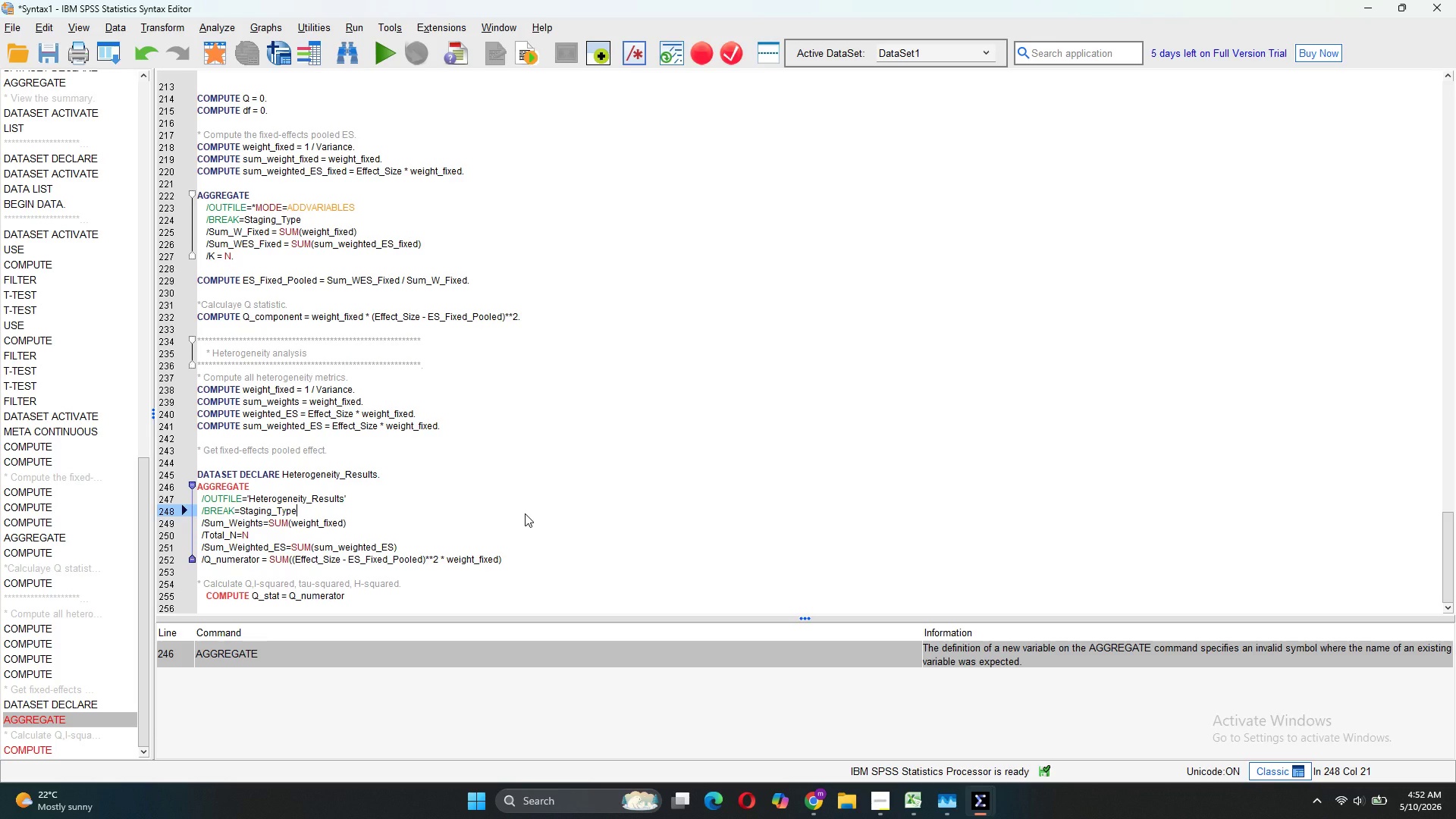 
wait(7.42)
 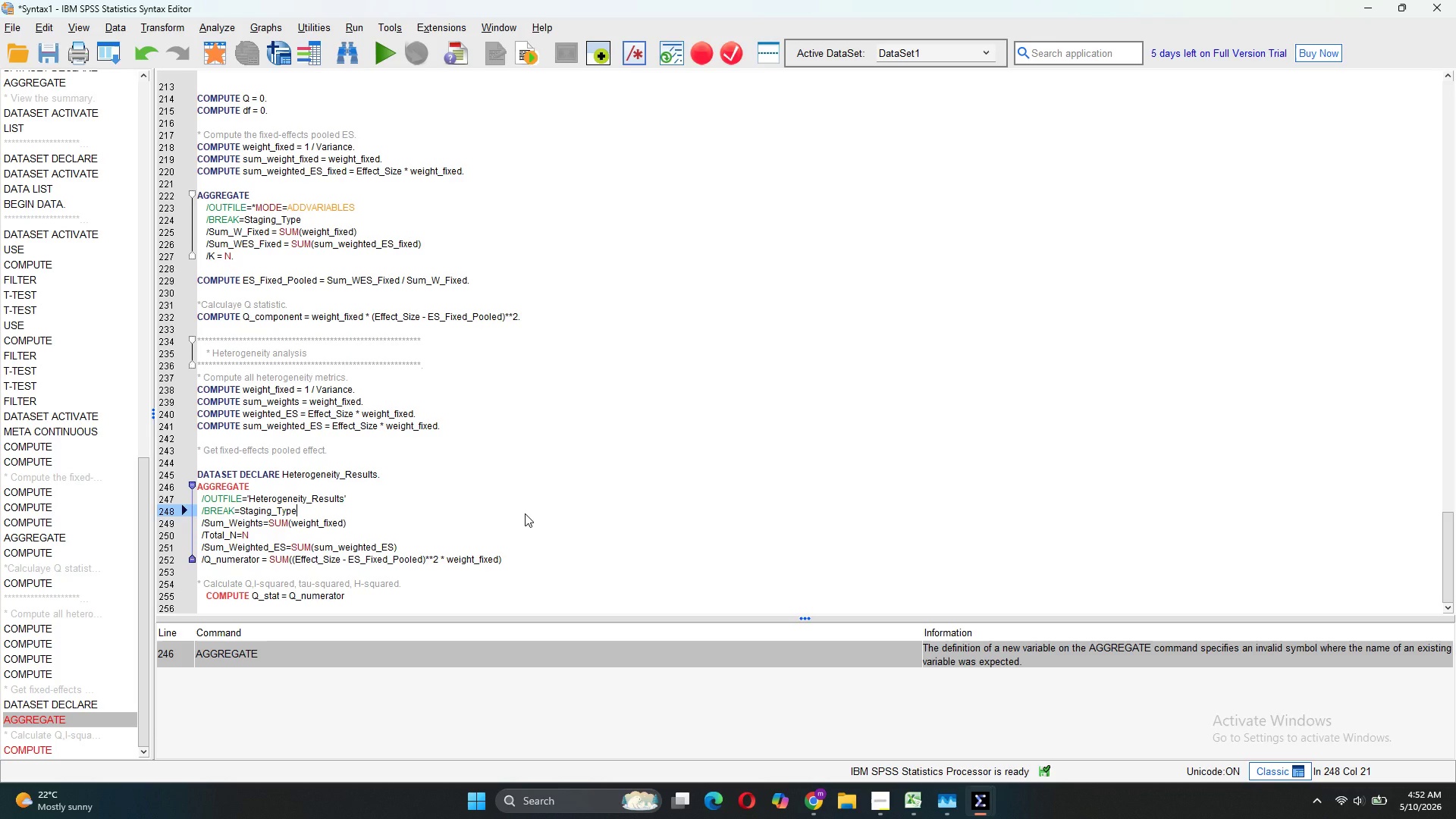 
left_click([517, 557])
 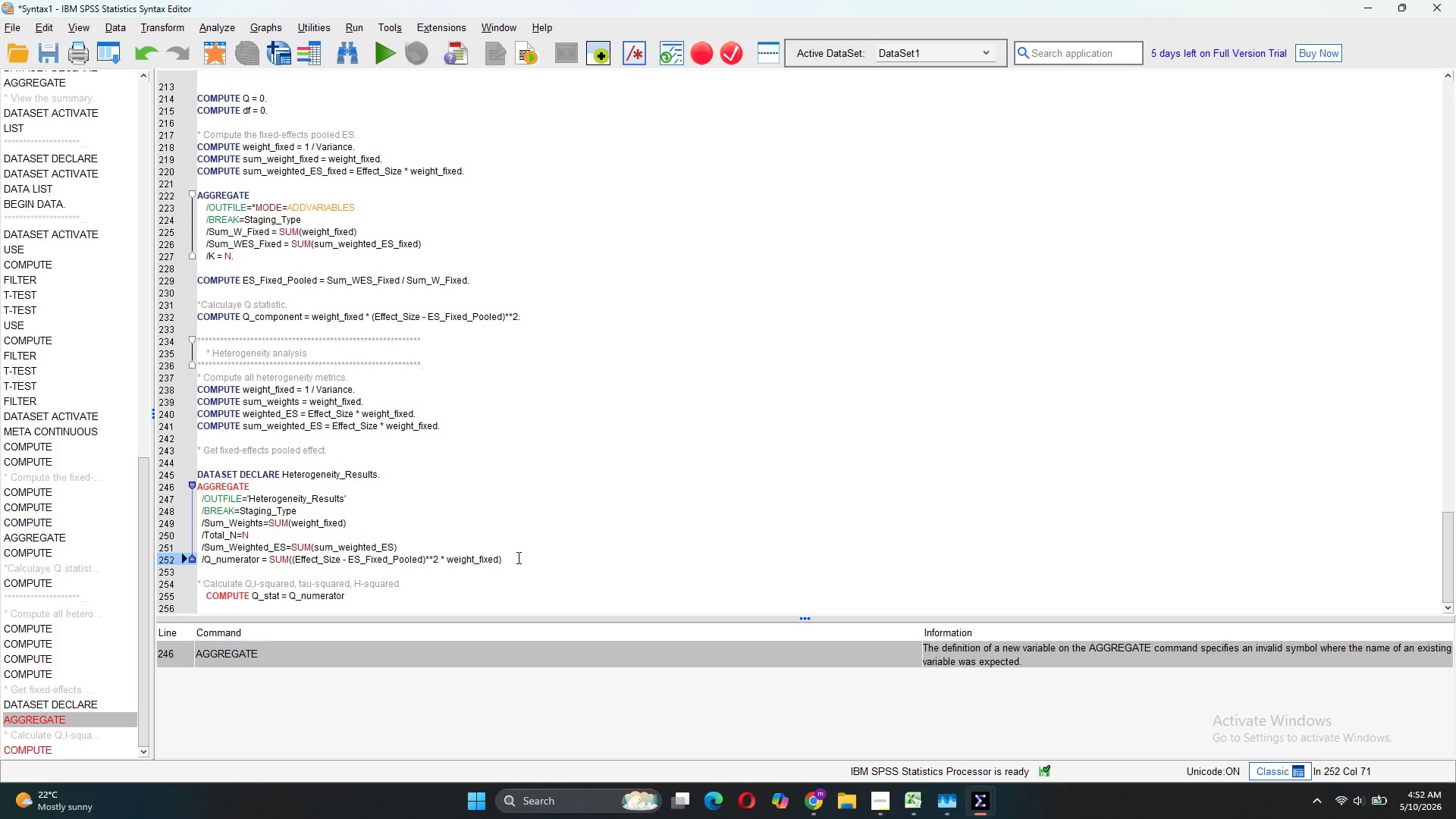 
key(Period)
 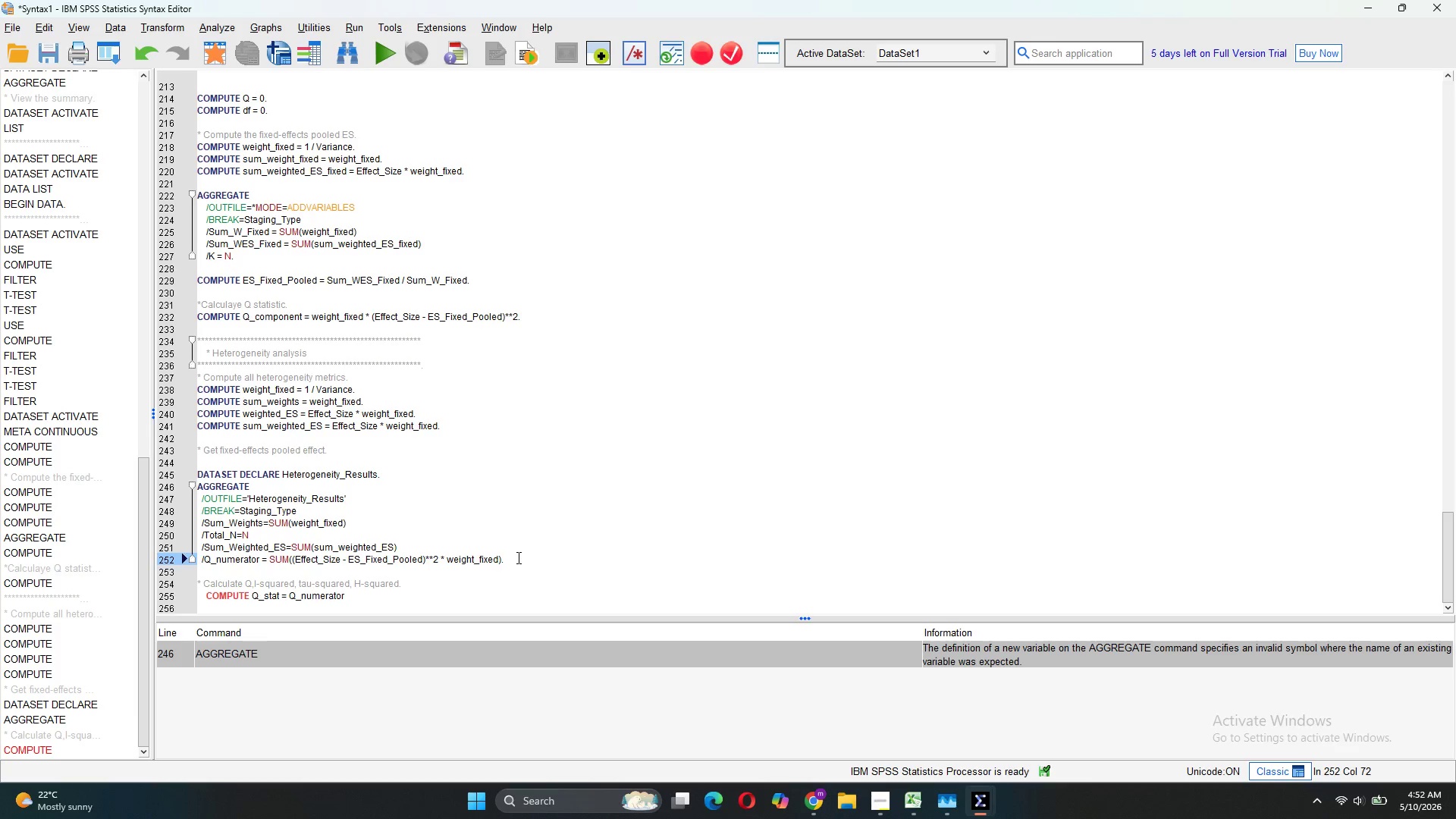 
left_click_drag(start_coordinate=[517, 557], to_coordinate=[194, 485])
 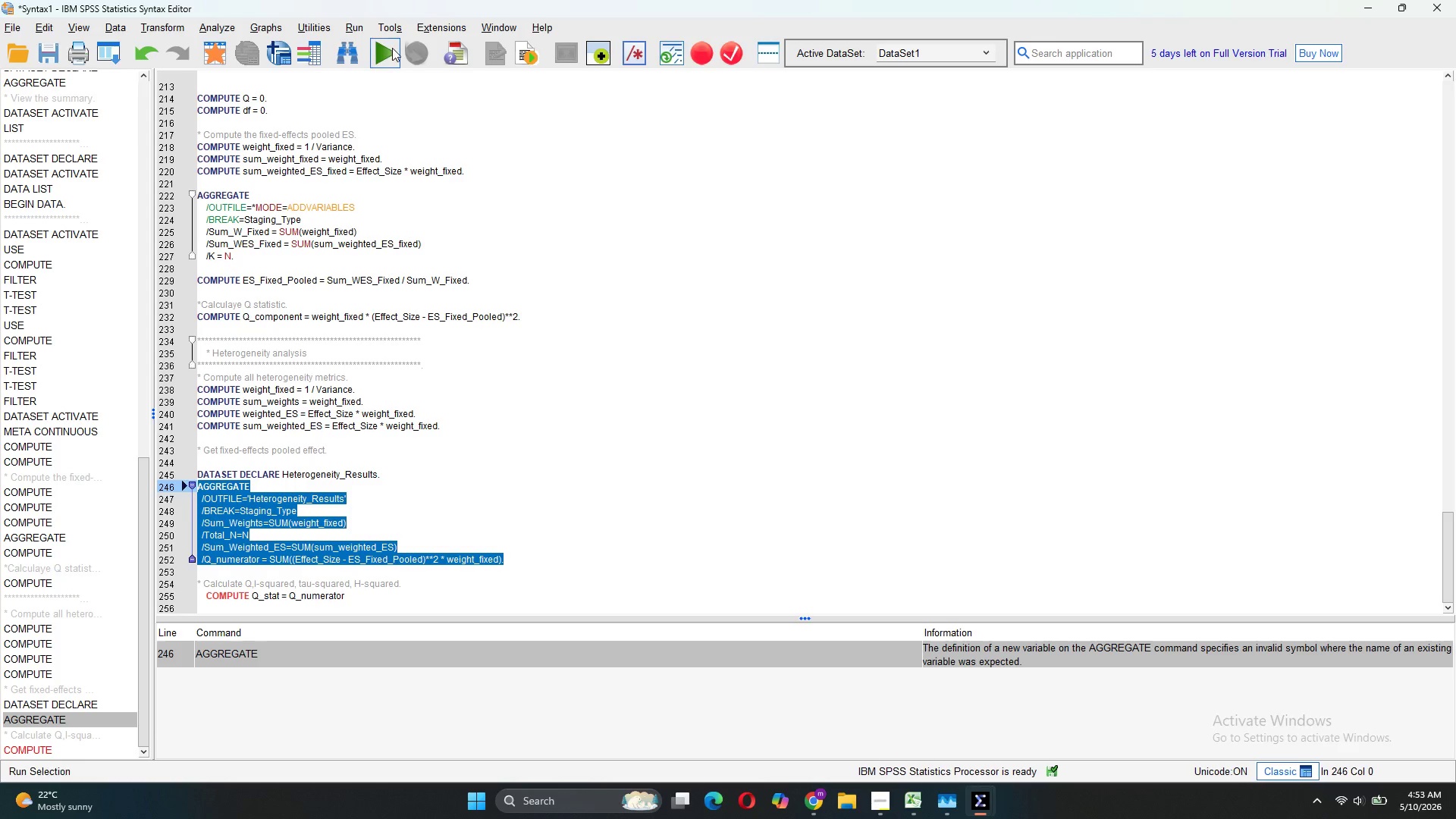 
left_click([393, 46])
 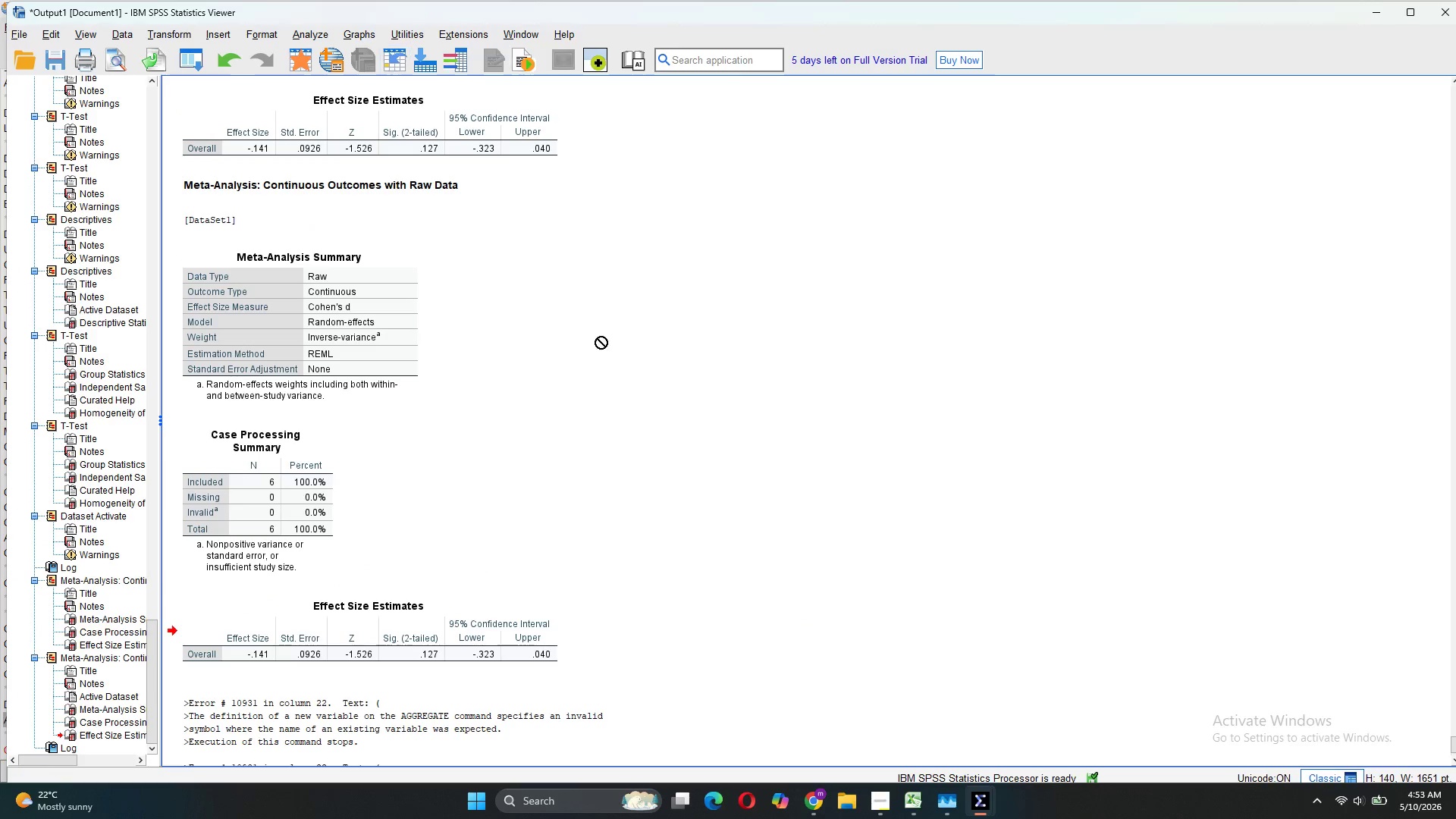 
scroll: coordinate [598, 337], scroll_direction: down, amount: 8.0
 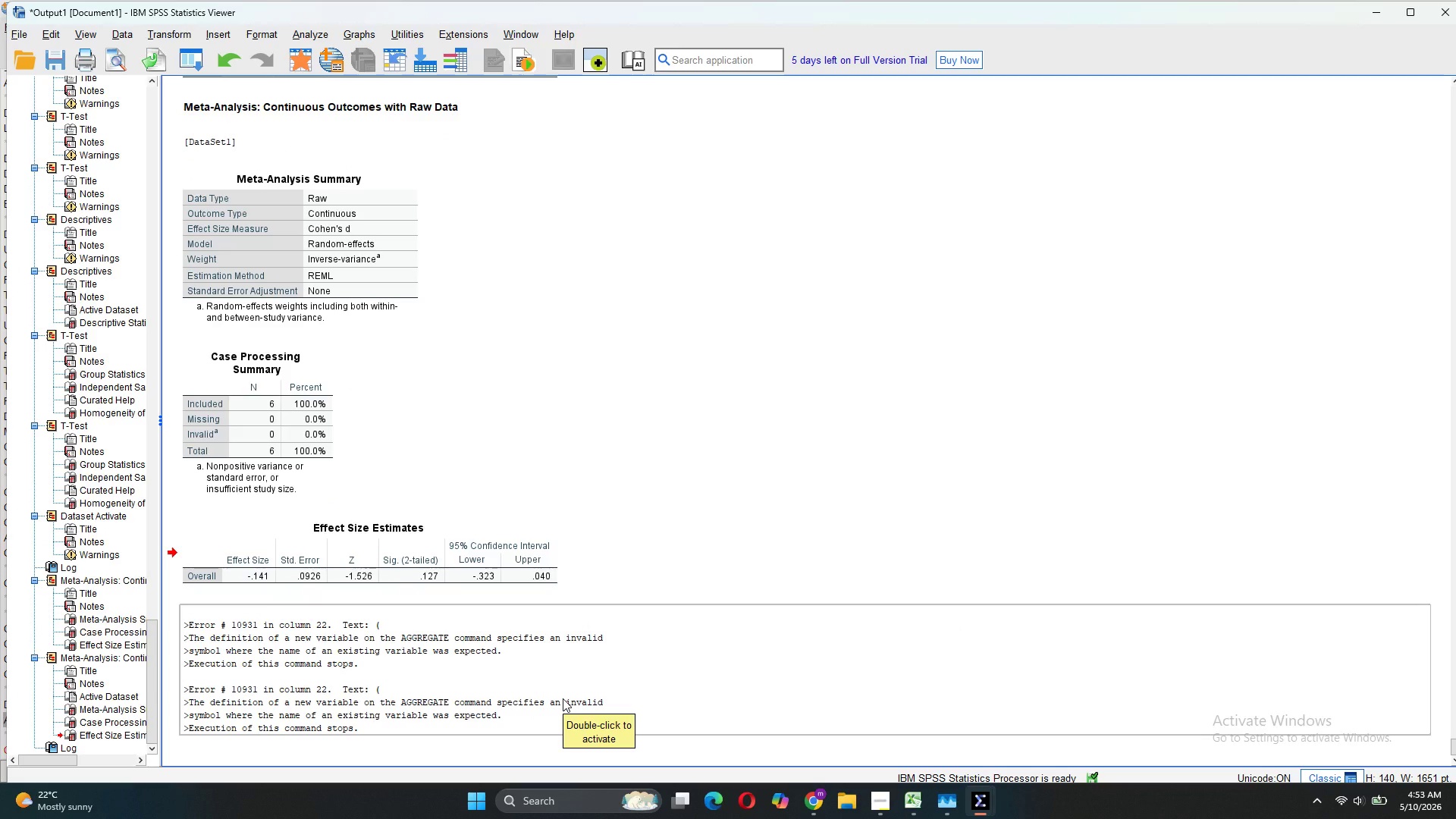 
right_click([563, 698])
 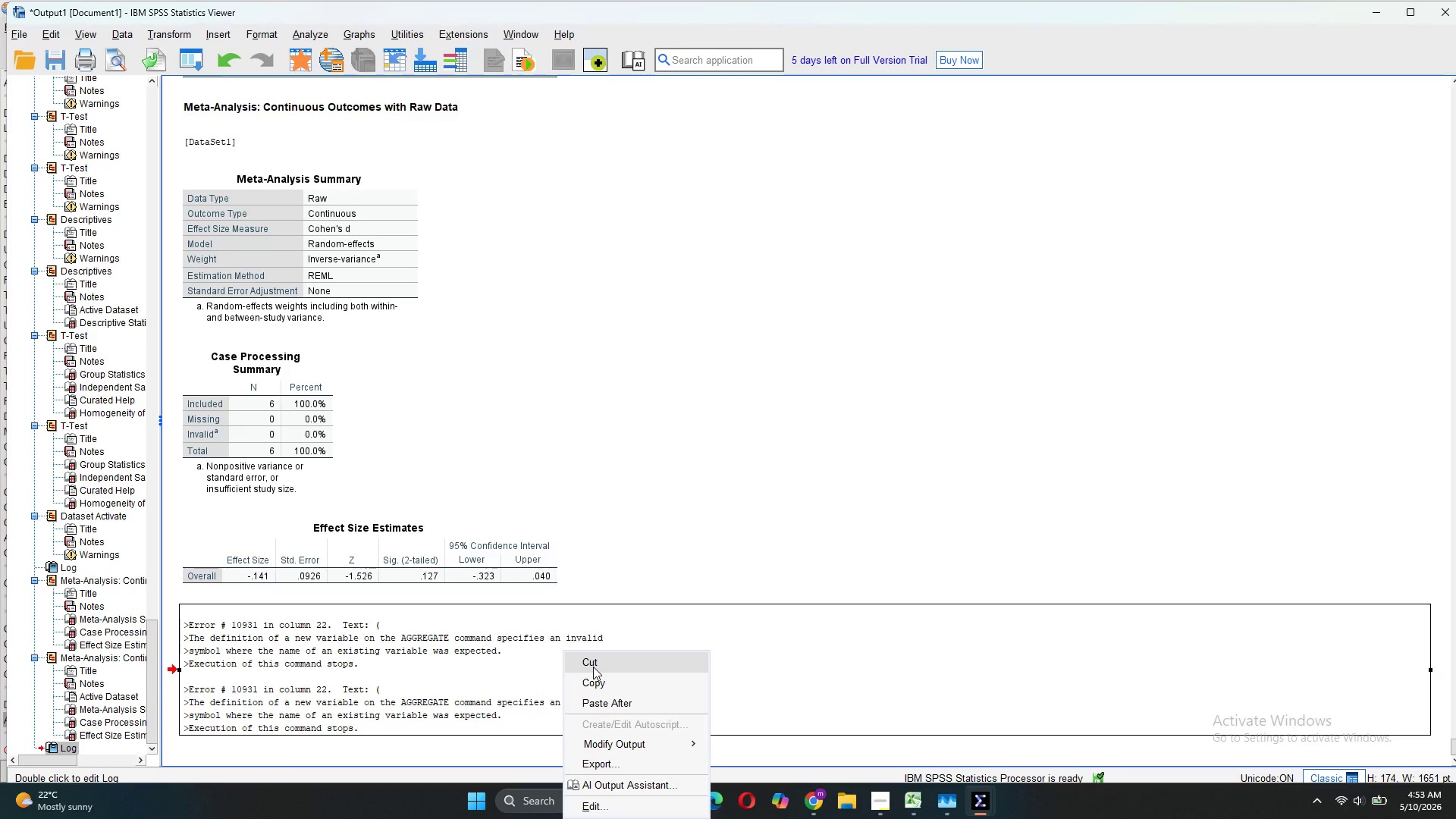 
left_click([594, 664])
 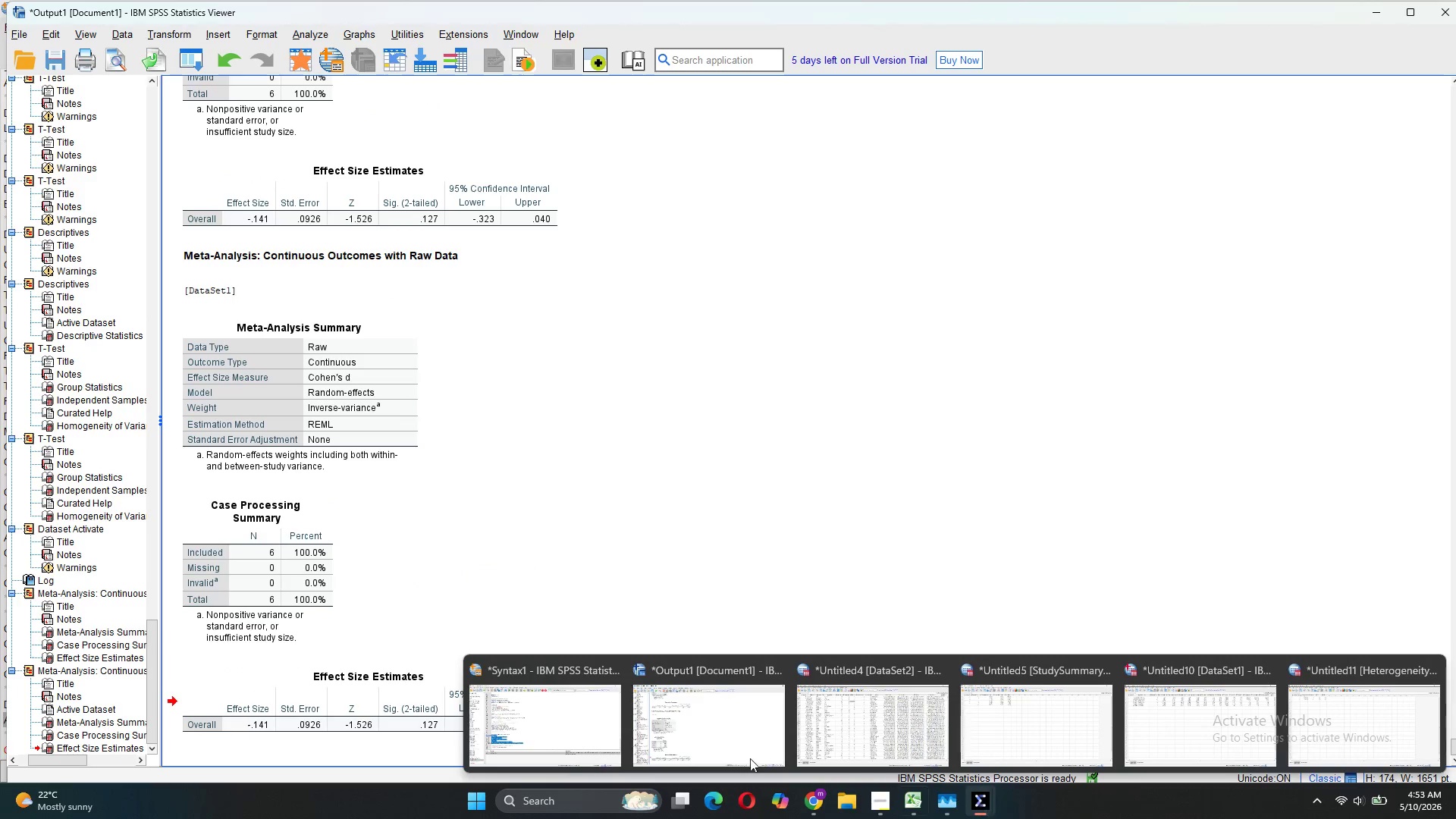 
left_click([528, 709])
 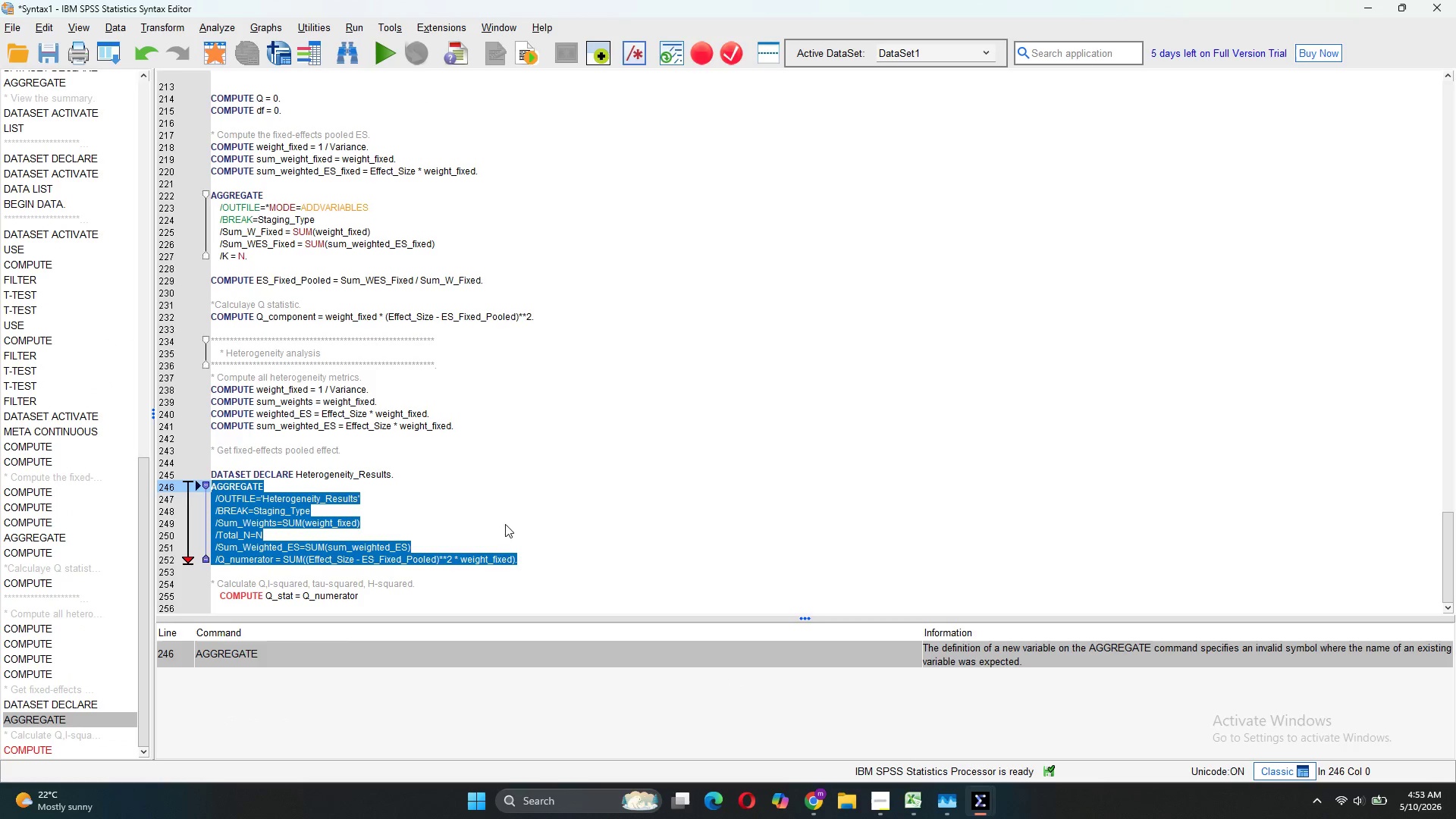 
left_click([495, 552])
 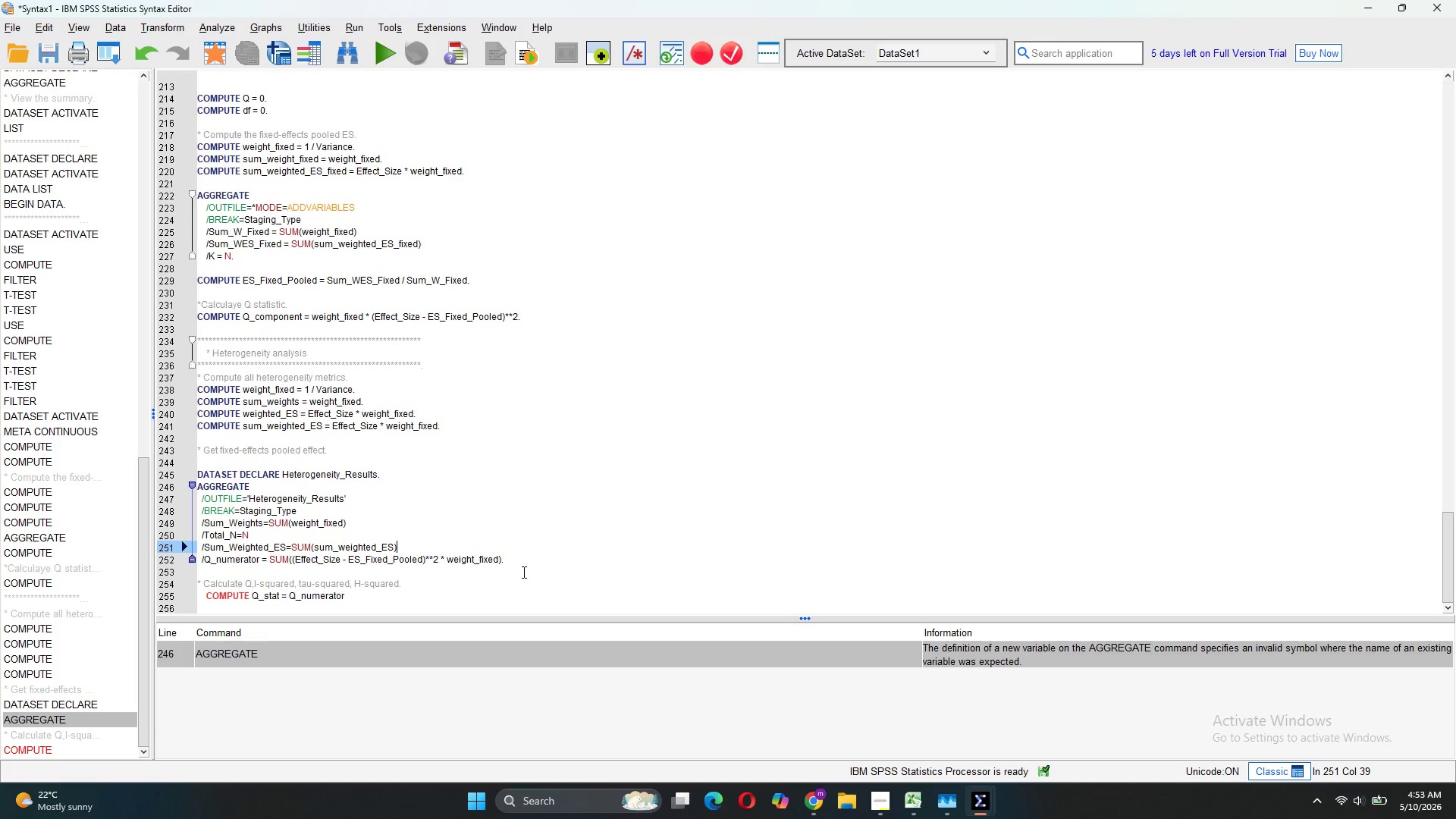 
left_click_drag(start_coordinate=[514, 560], to_coordinate=[324, 484])
 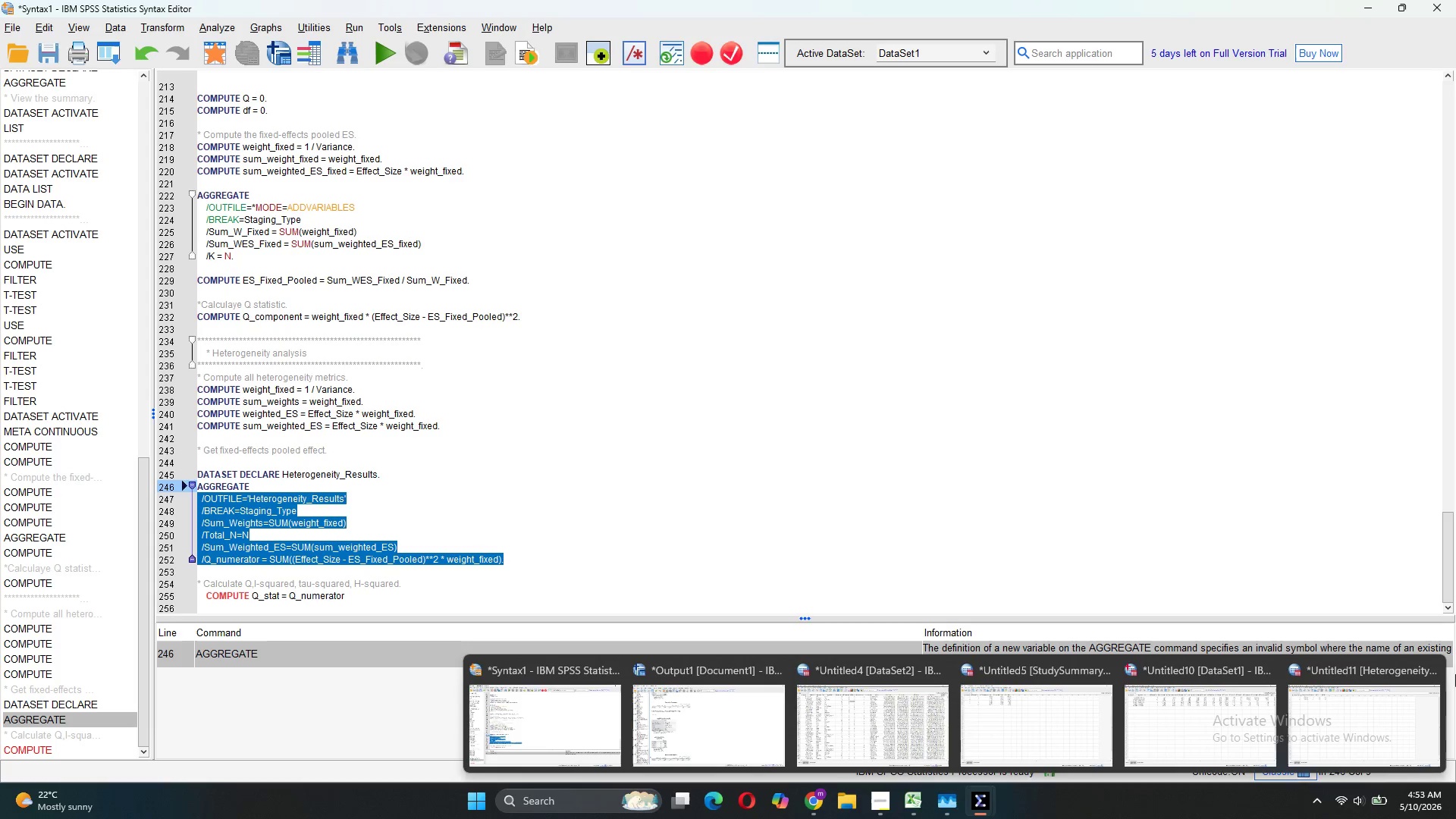 
left_click([1429, 673])
 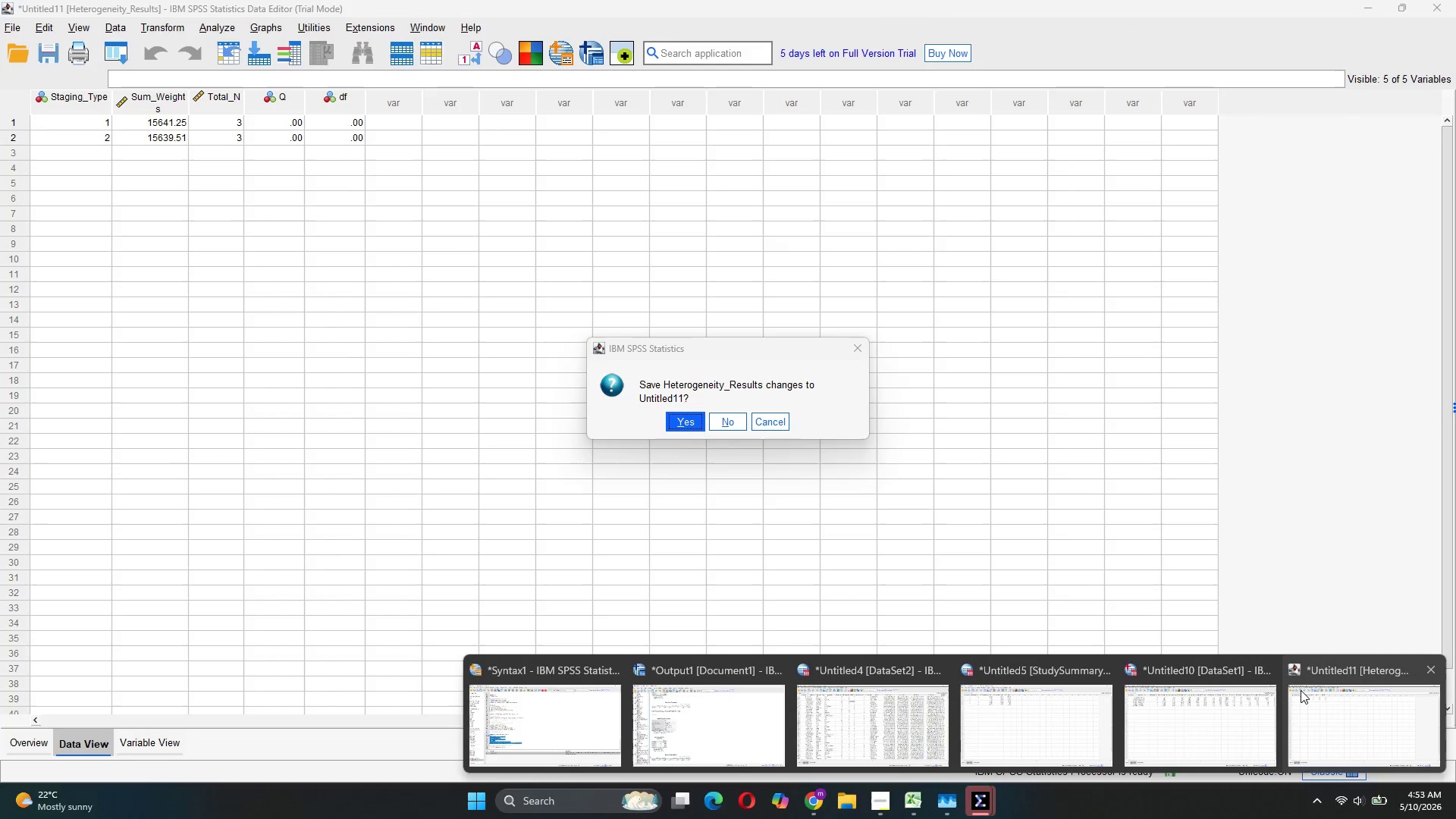 
left_click([824, 457])
 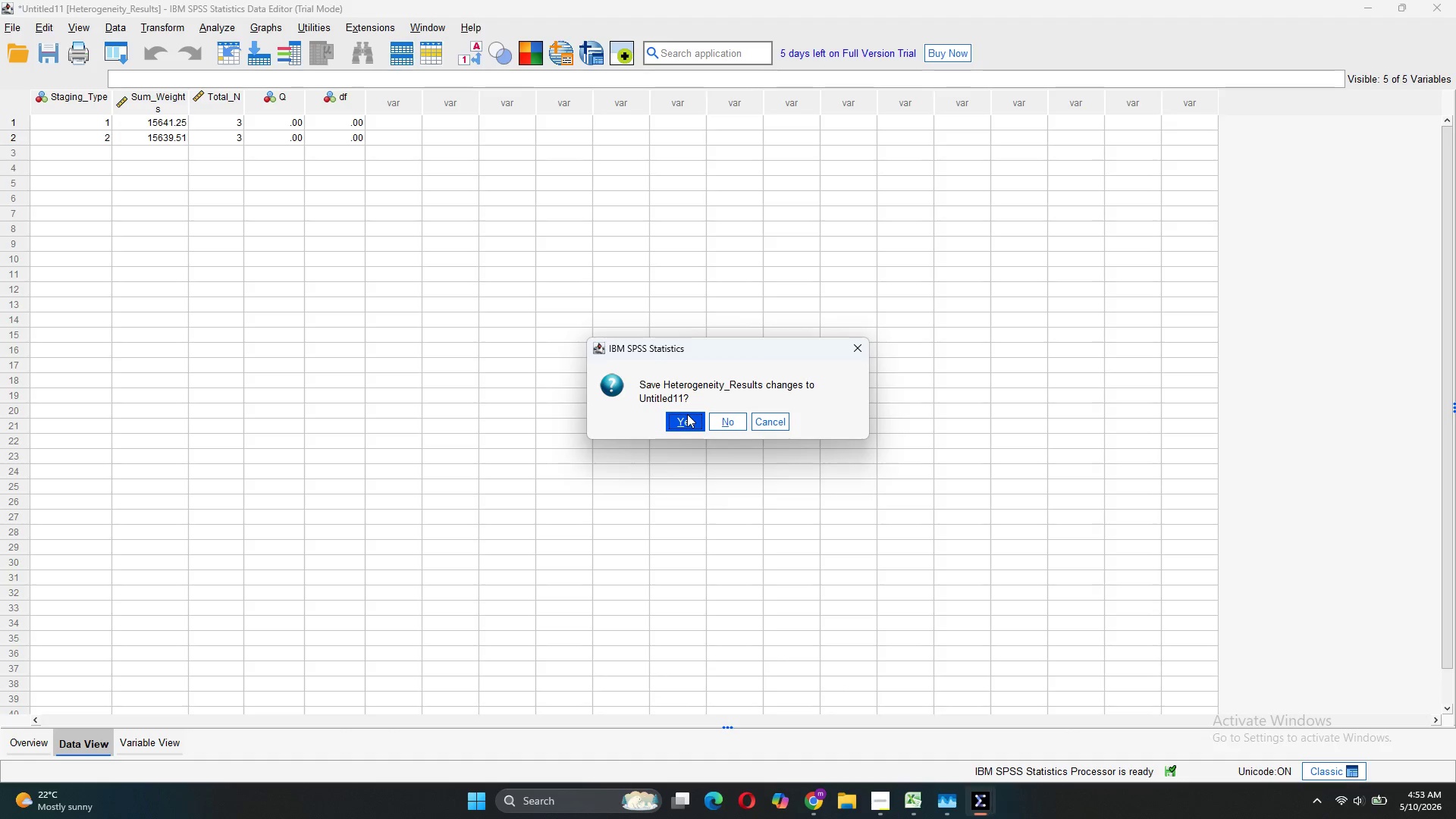 
left_click([720, 419])
 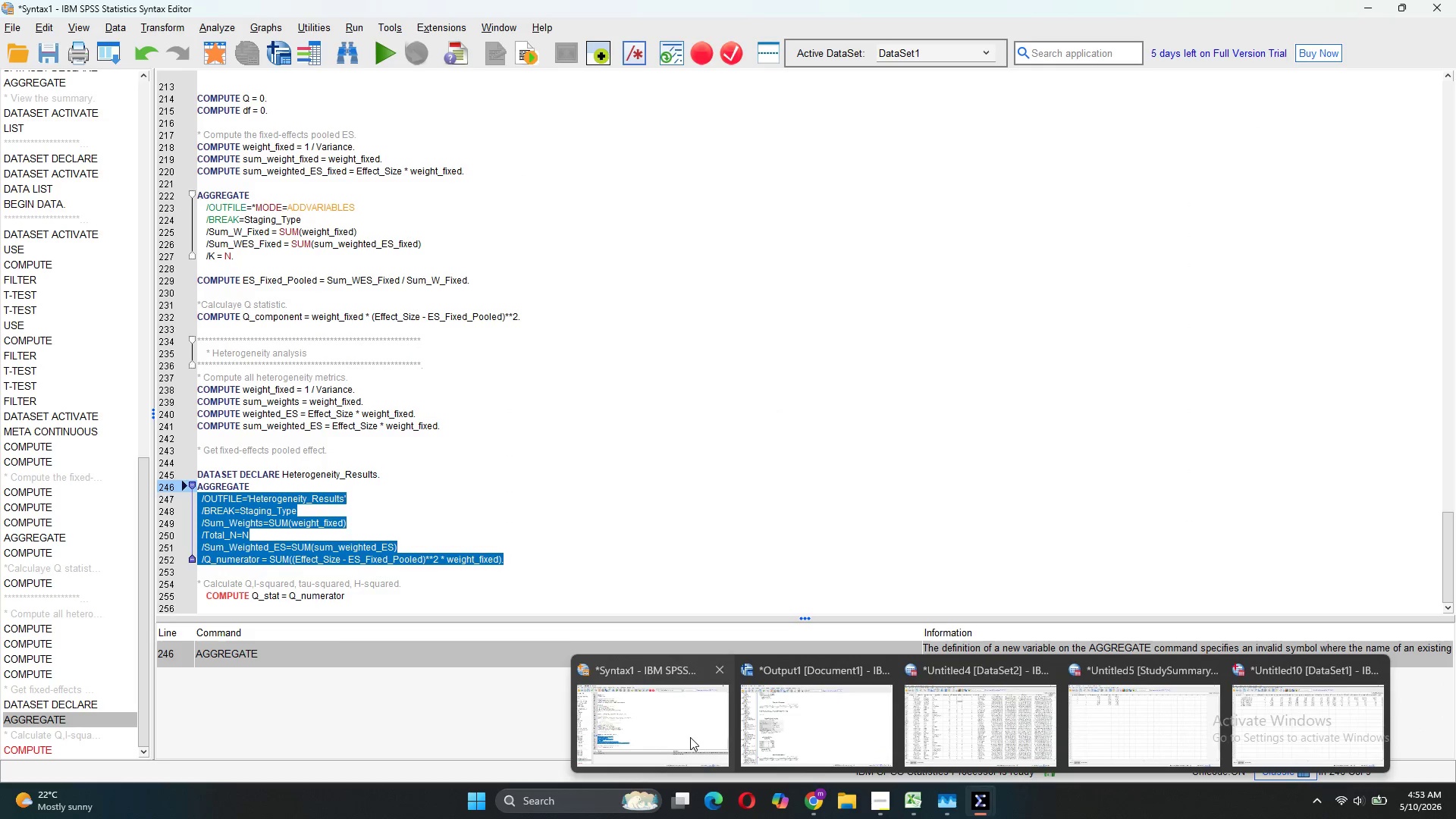 
left_click([653, 724])
 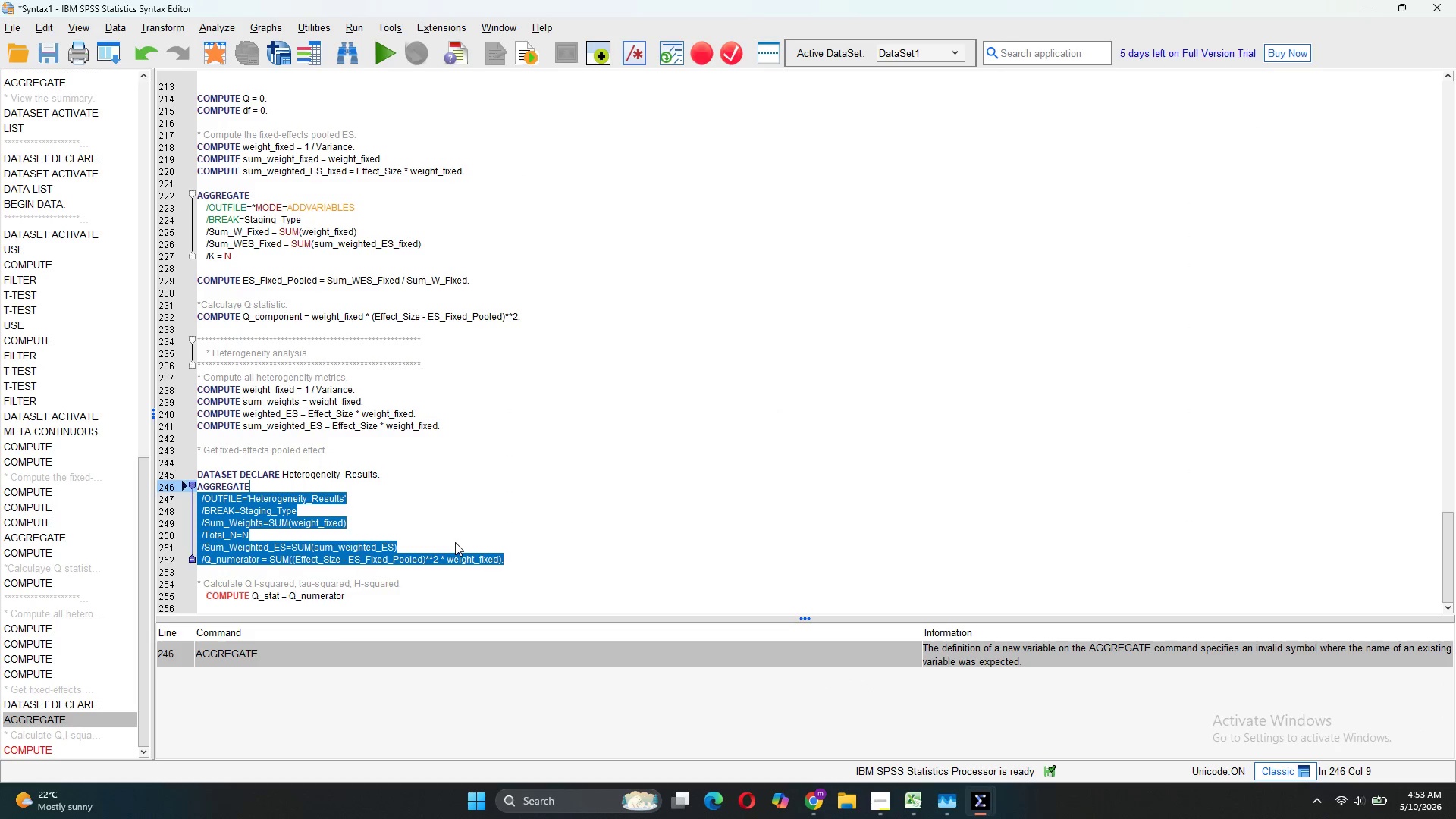 
left_click([491, 526])
 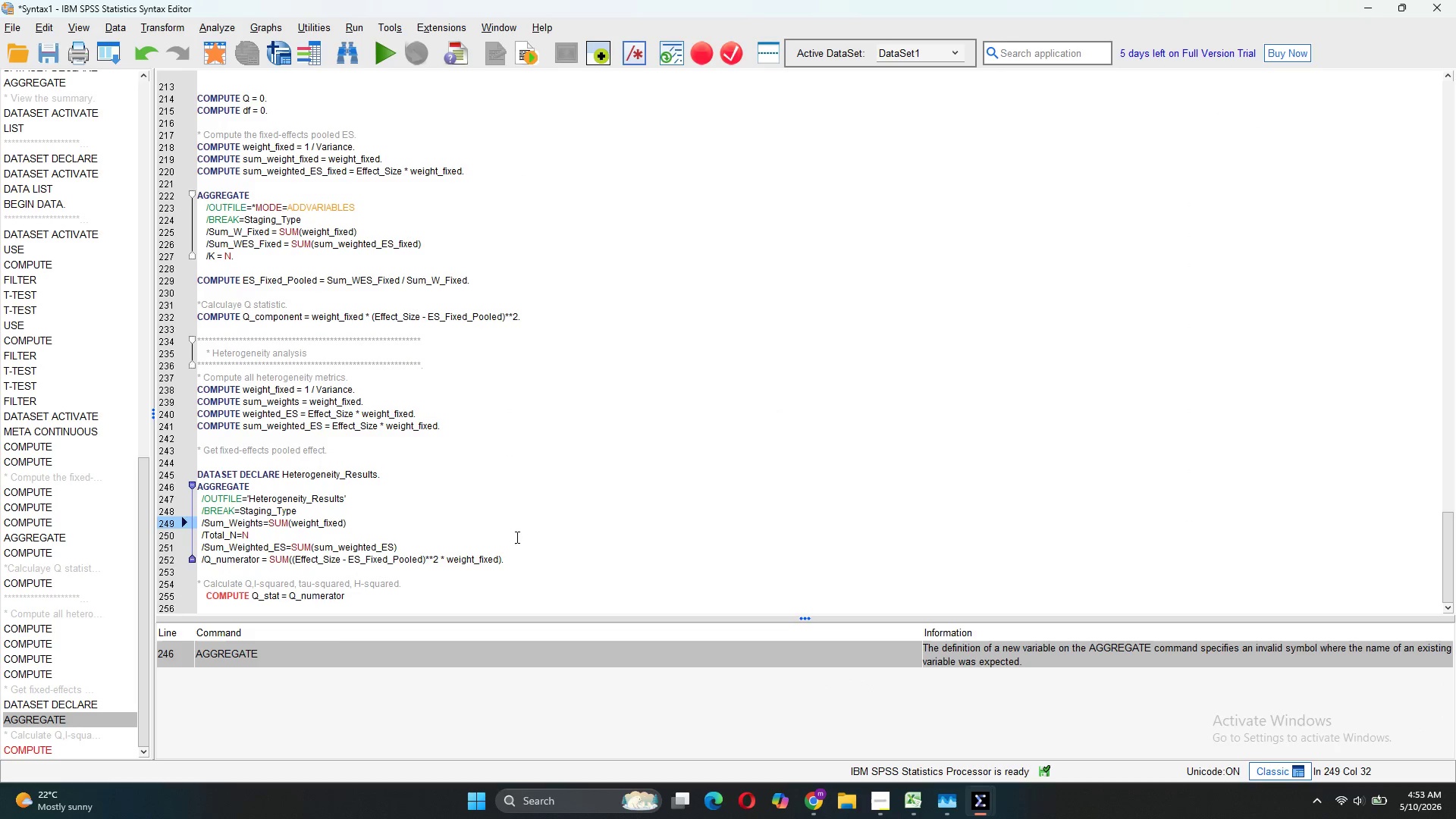 
wait(6.55)
 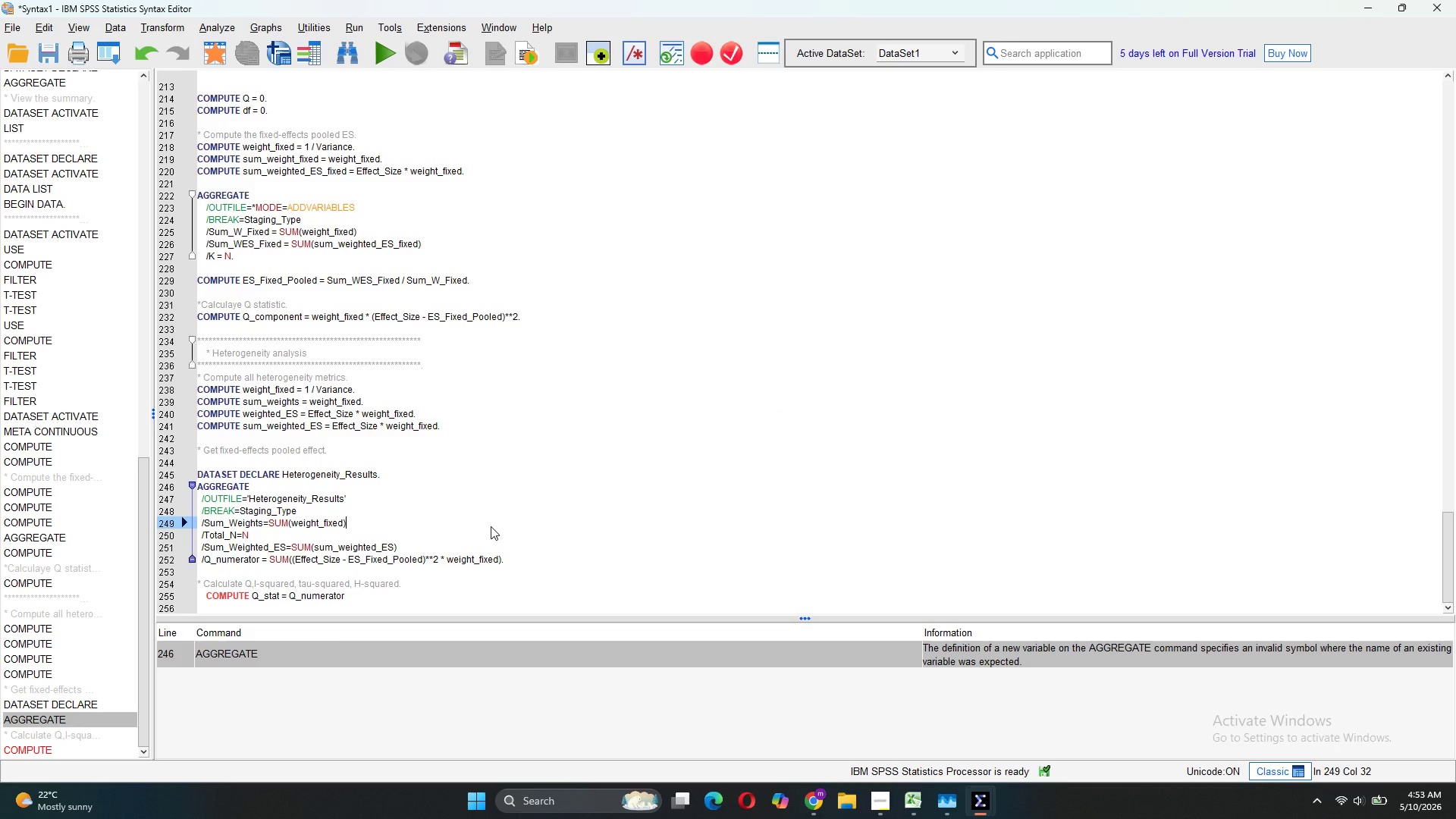 
left_click_drag(start_coordinate=[515, 560], to_coordinate=[246, 500])
 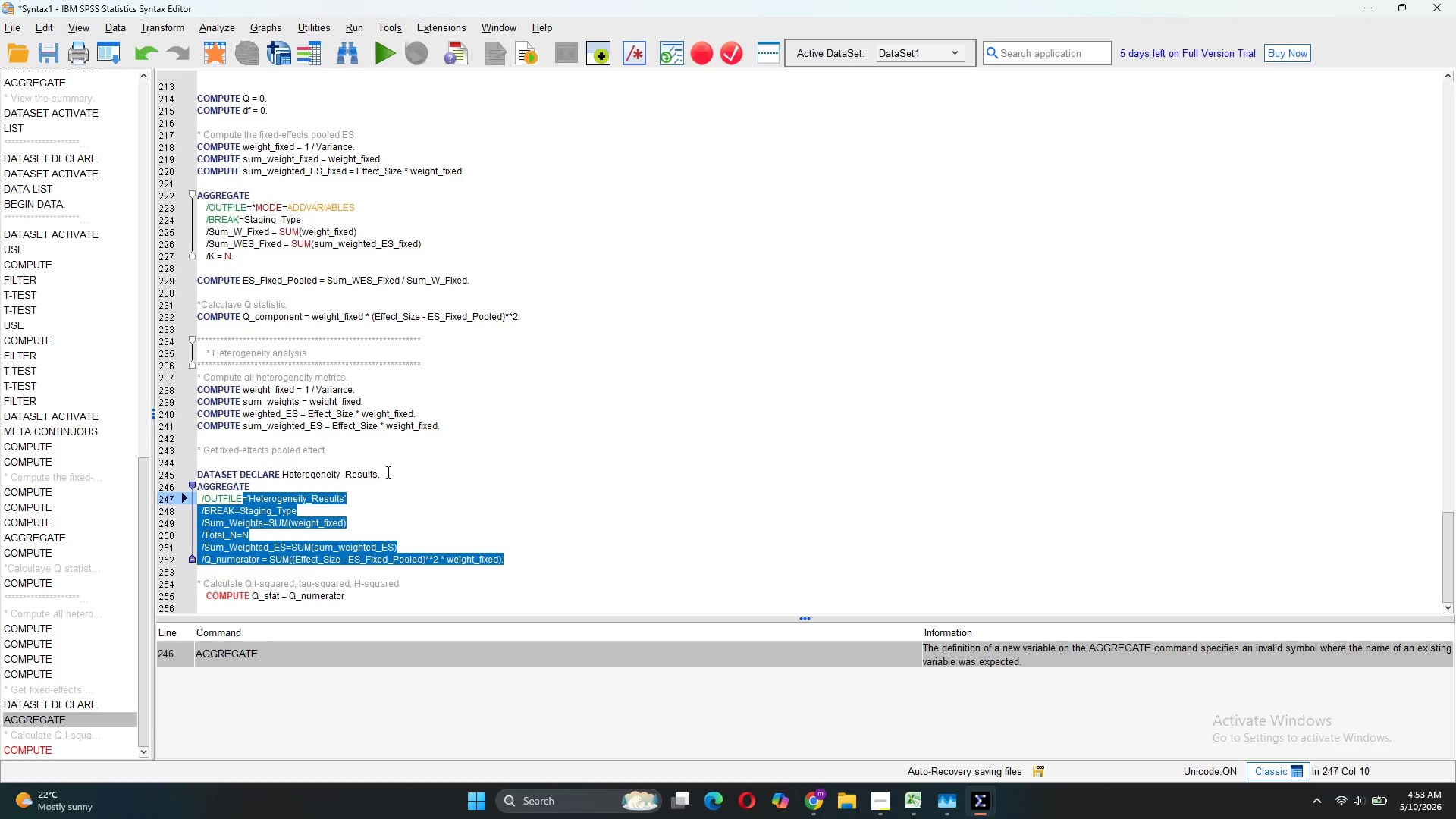 
left_click_drag(start_coordinate=[387, 472], to_coordinate=[388, 66])
 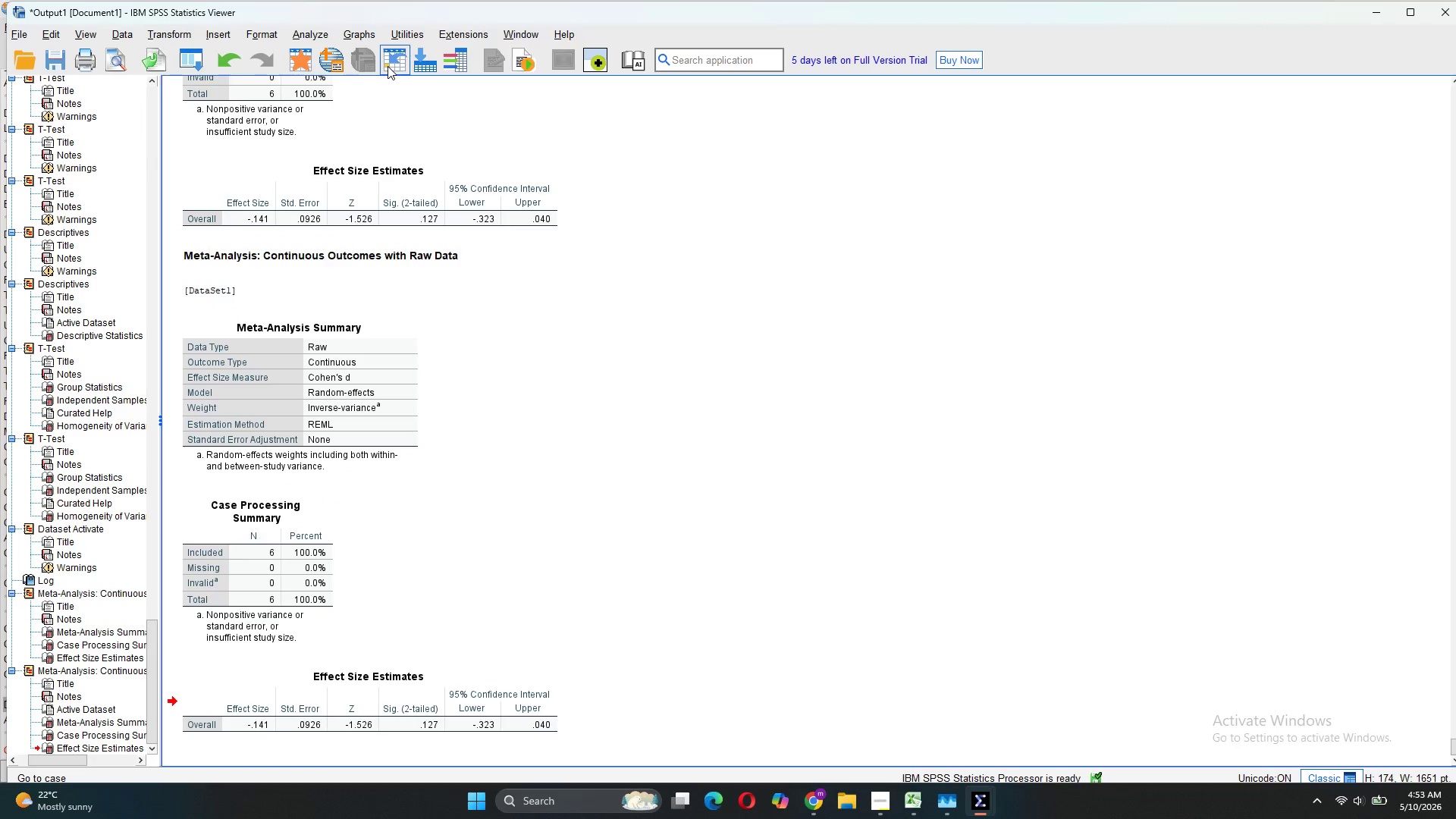 
left_click([388, 66])
 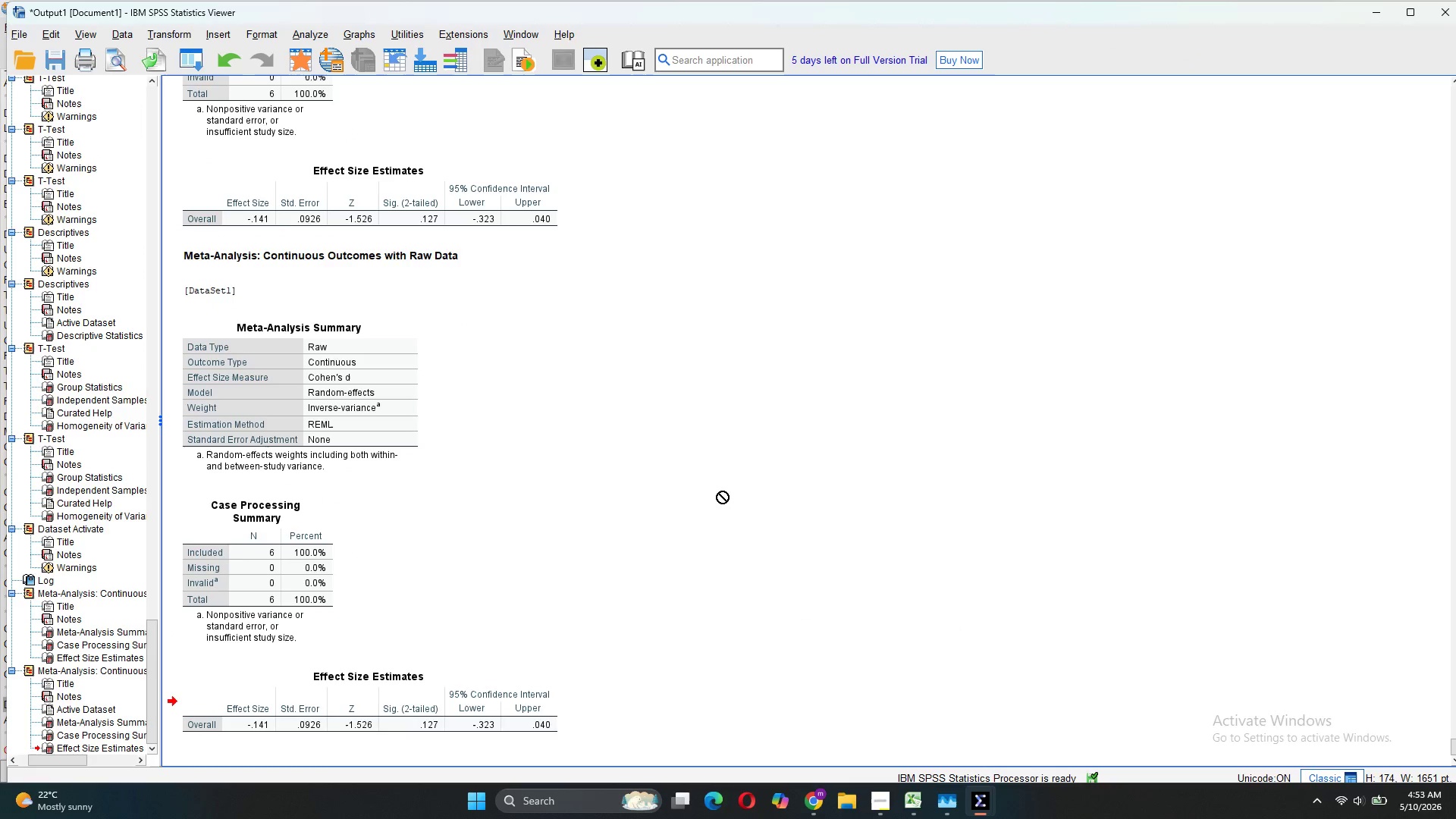 
scroll: coordinate [720, 491], scroll_direction: down, amount: 8.0
 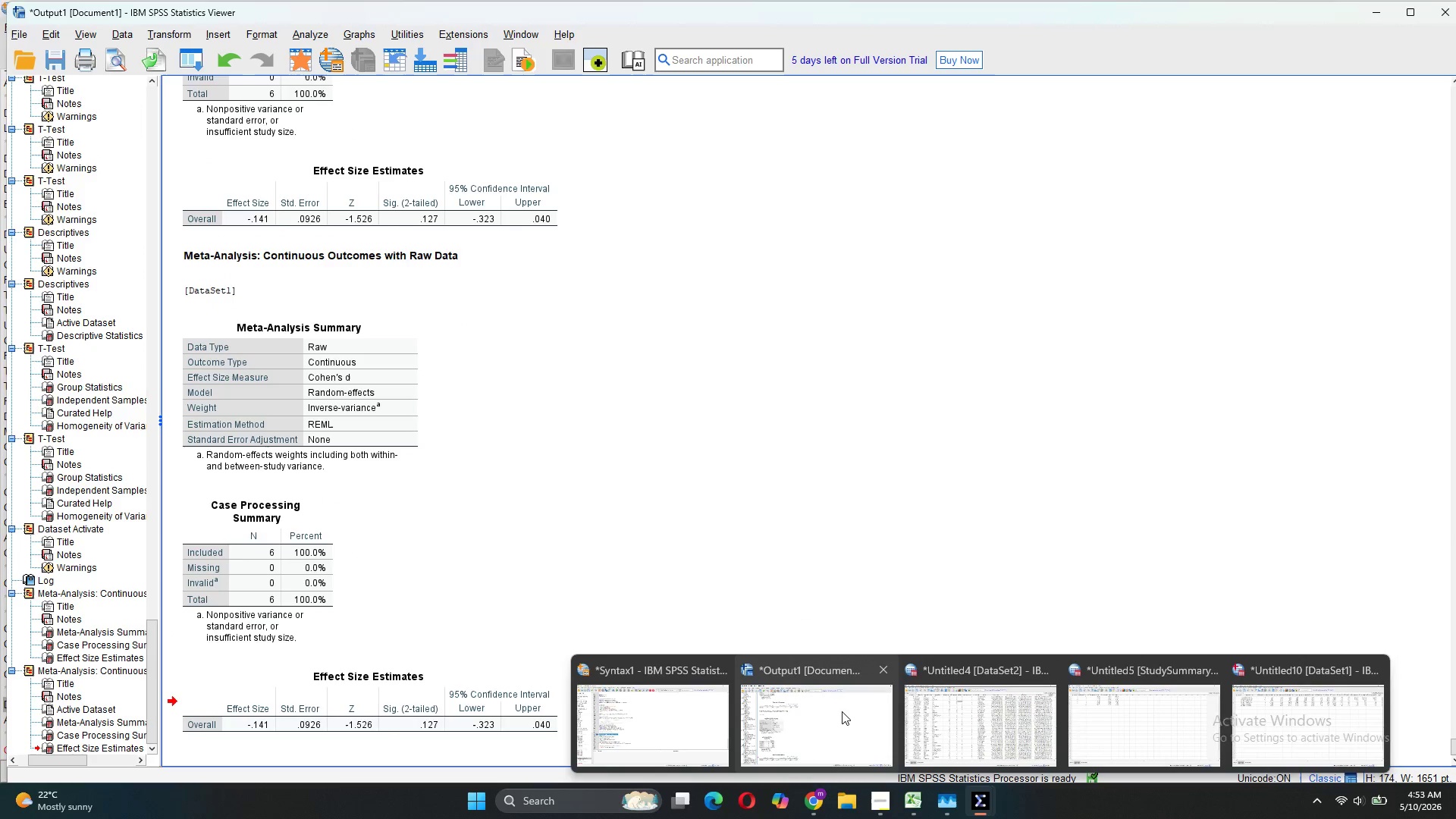 
left_click([842, 711])
 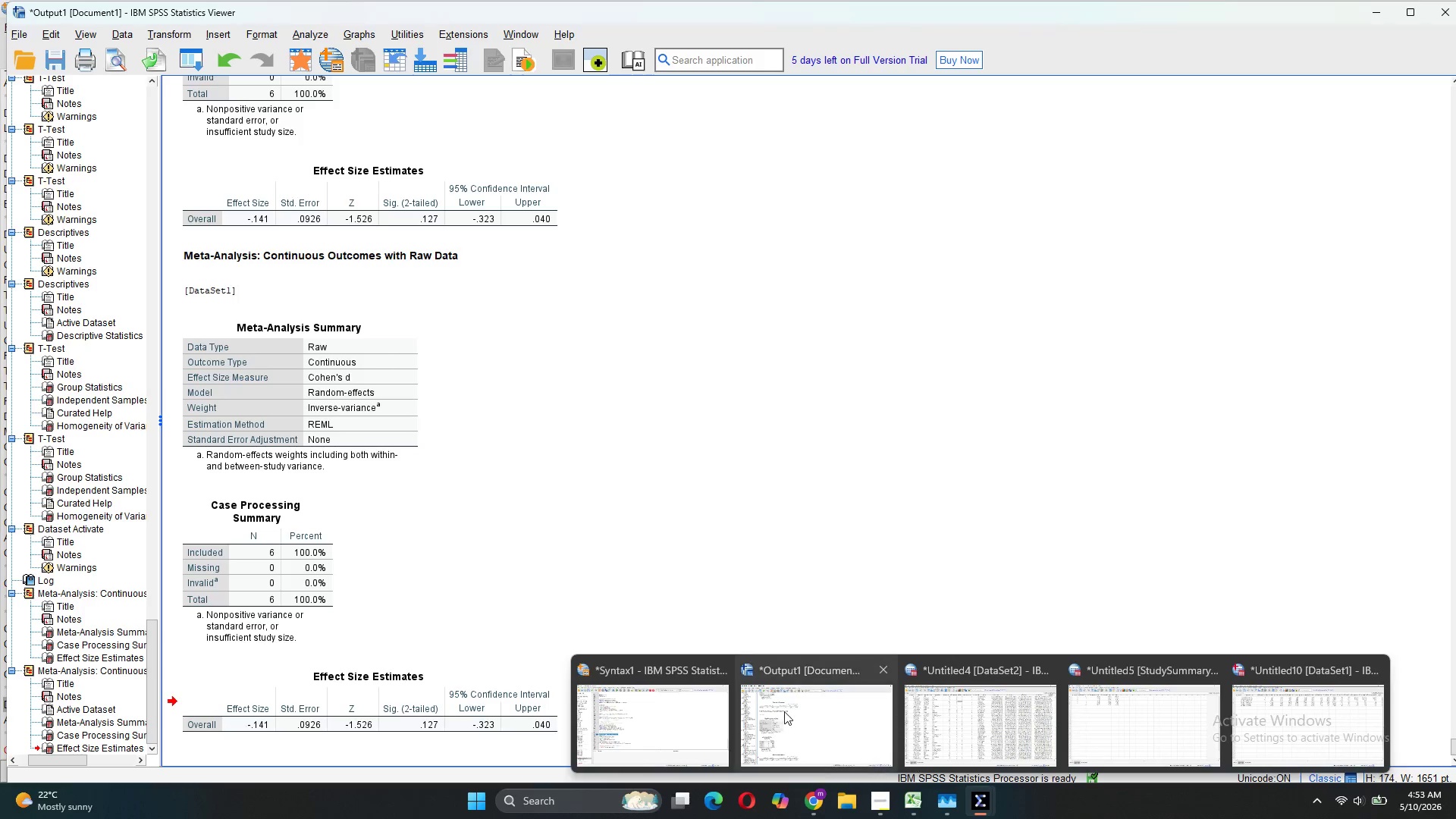 
left_click([661, 723])
 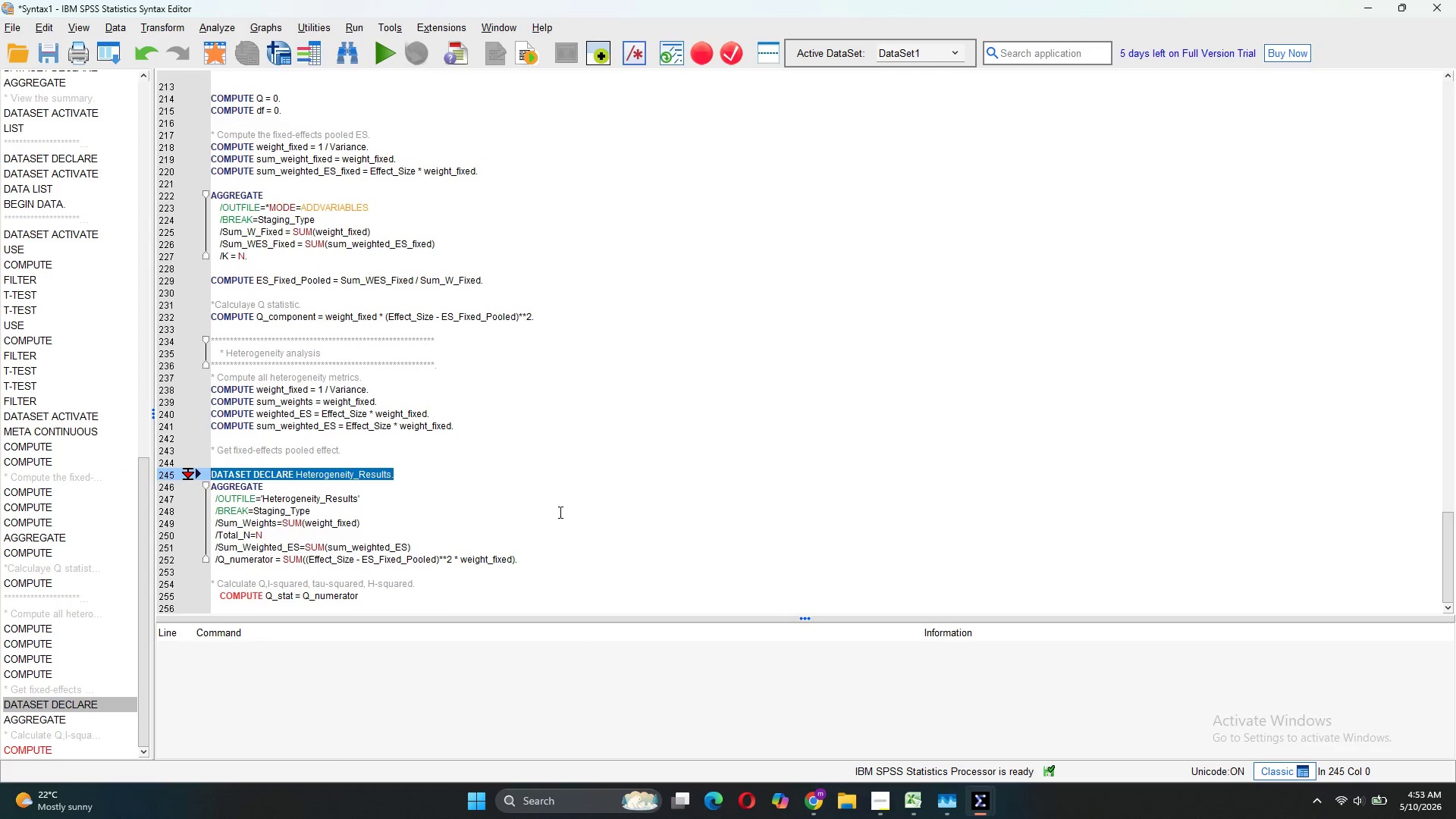 
scroll: coordinate [559, 512], scroll_direction: down, amount: 14.0
 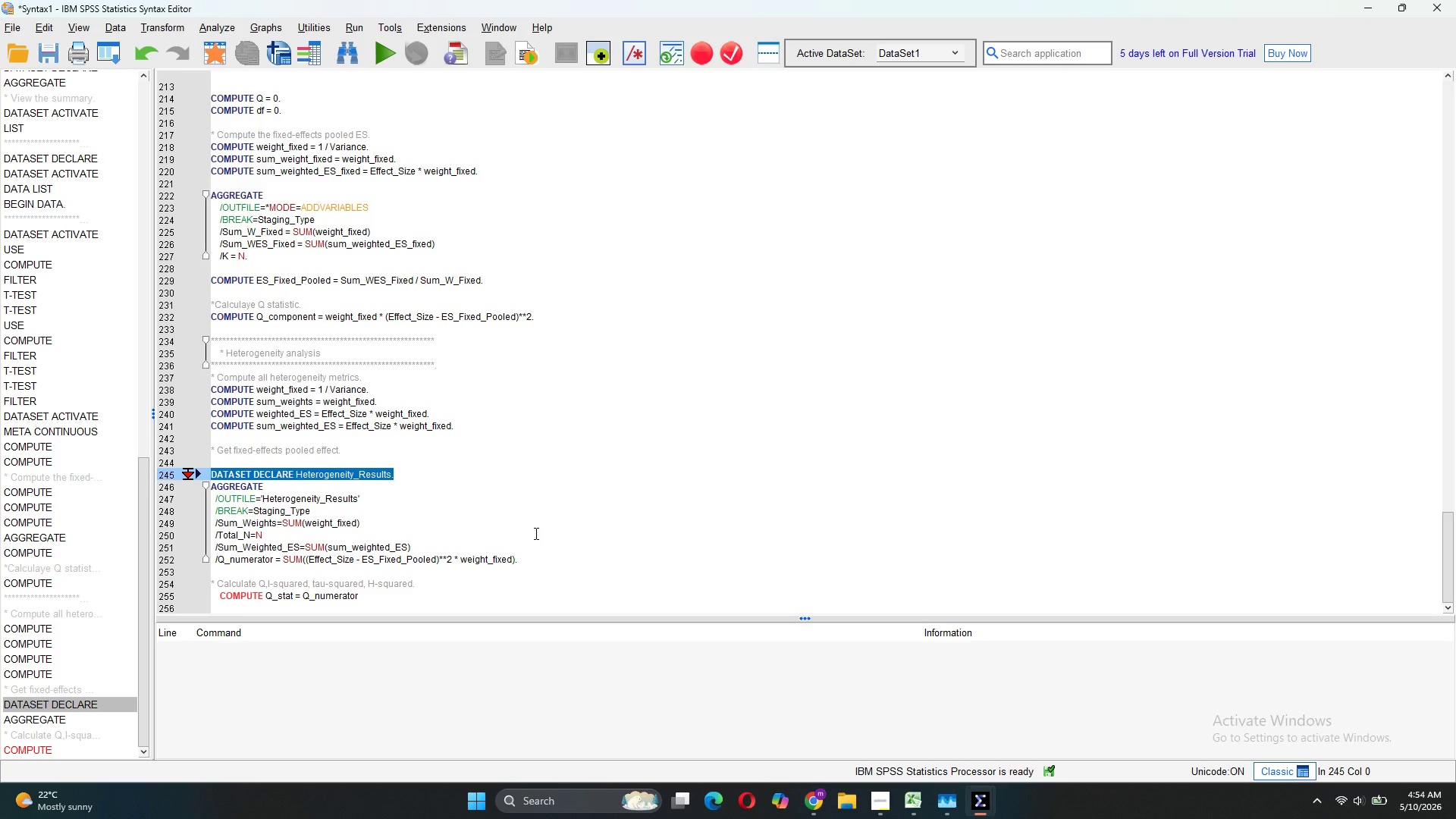 
wait(35.75)
 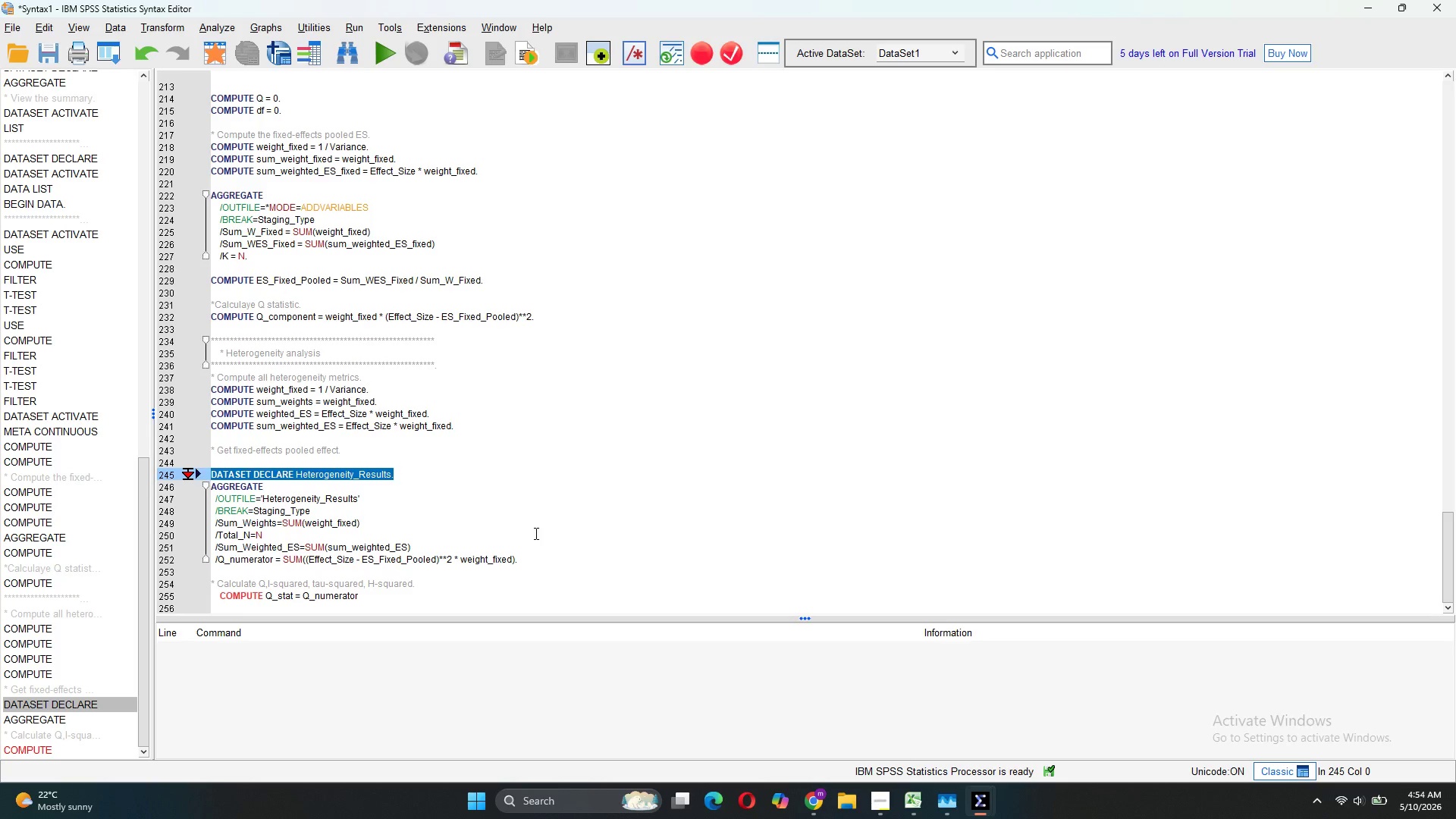 
left_click_drag(start_coordinate=[524, 563], to_coordinate=[212, 486])
 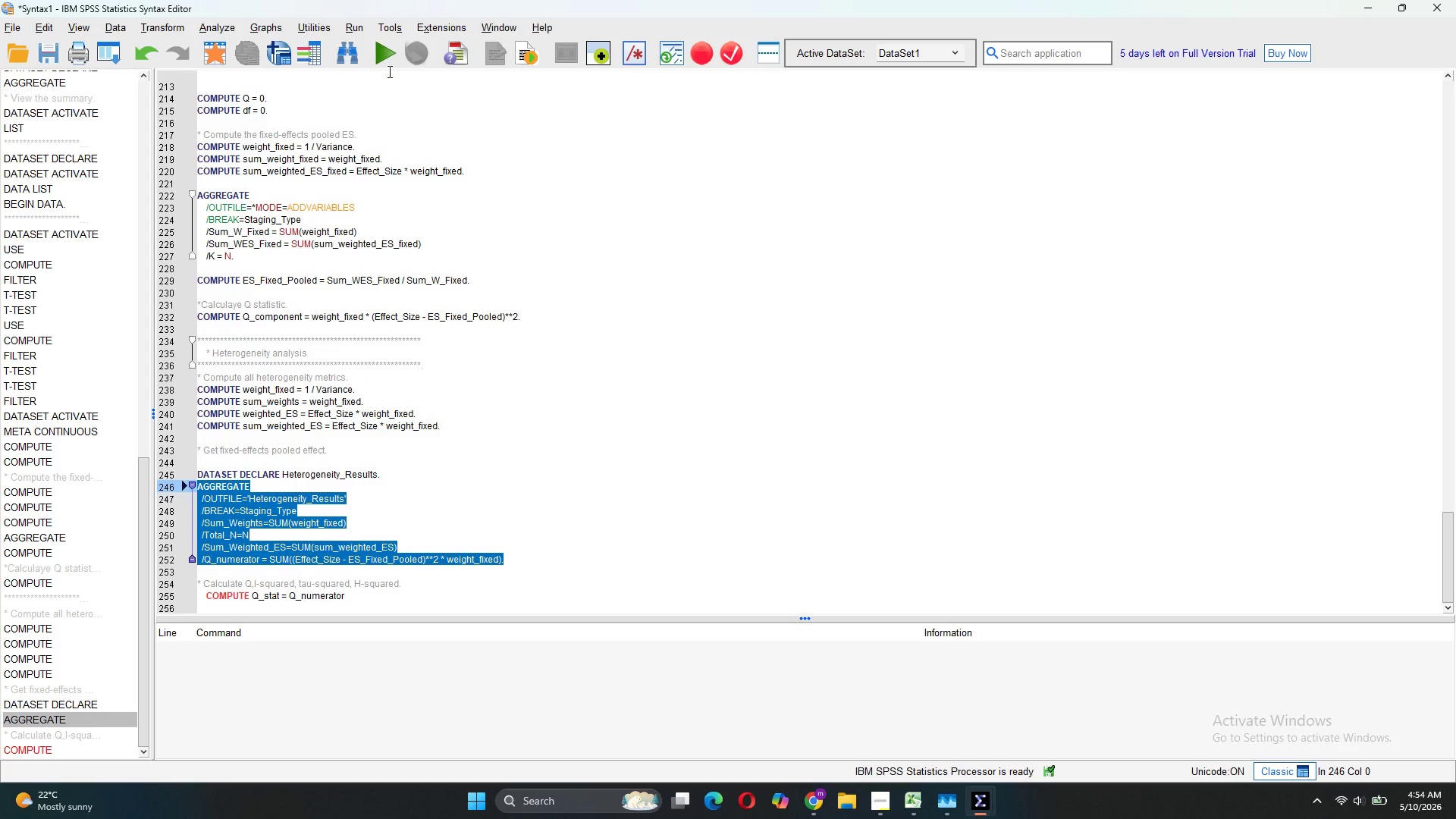 
left_click([381, 39])
 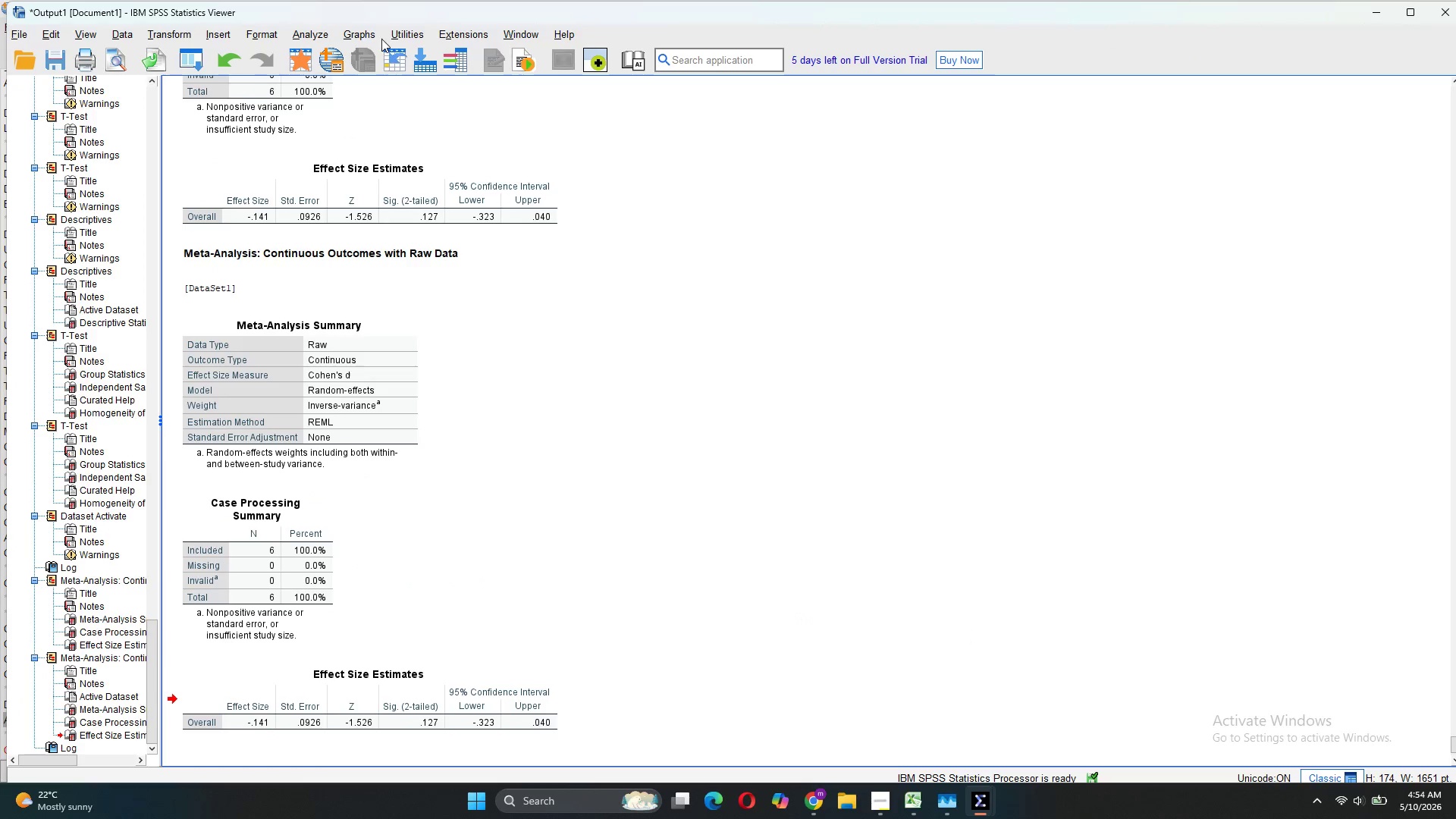 
scroll: coordinate [526, 408], scroll_direction: down, amount: 26.0
 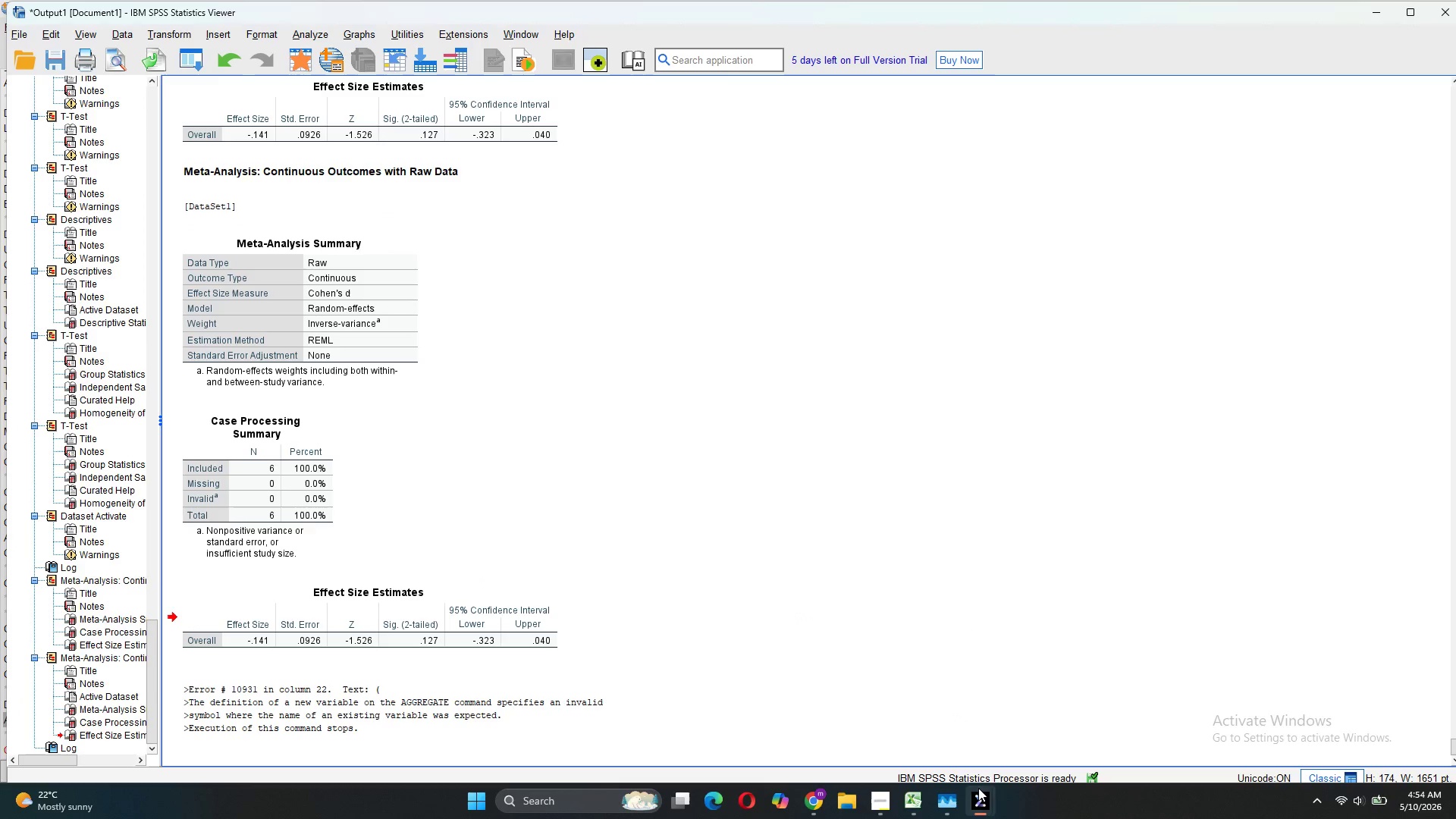 
wait(5.73)
 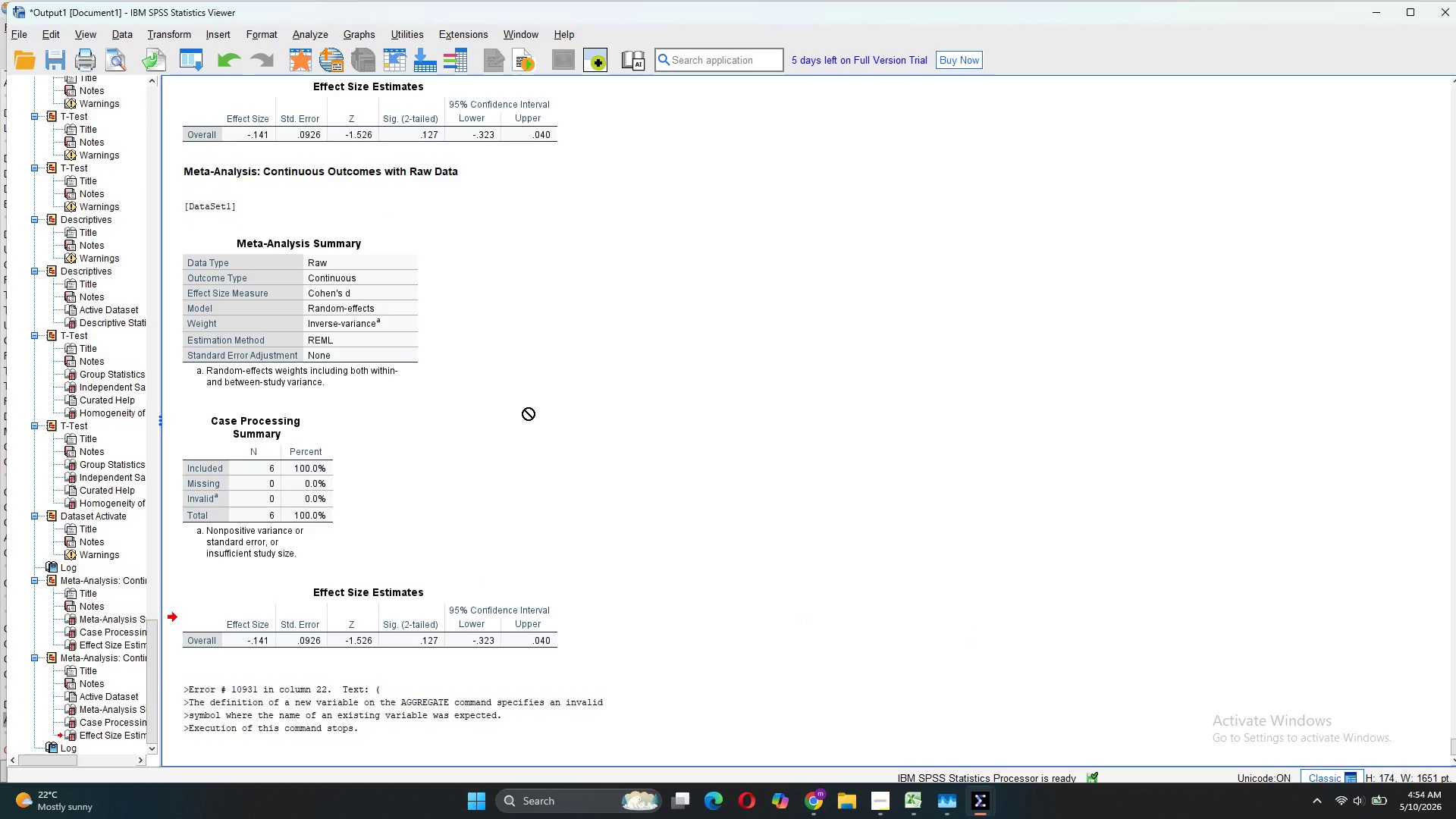 
right_click([535, 720])
 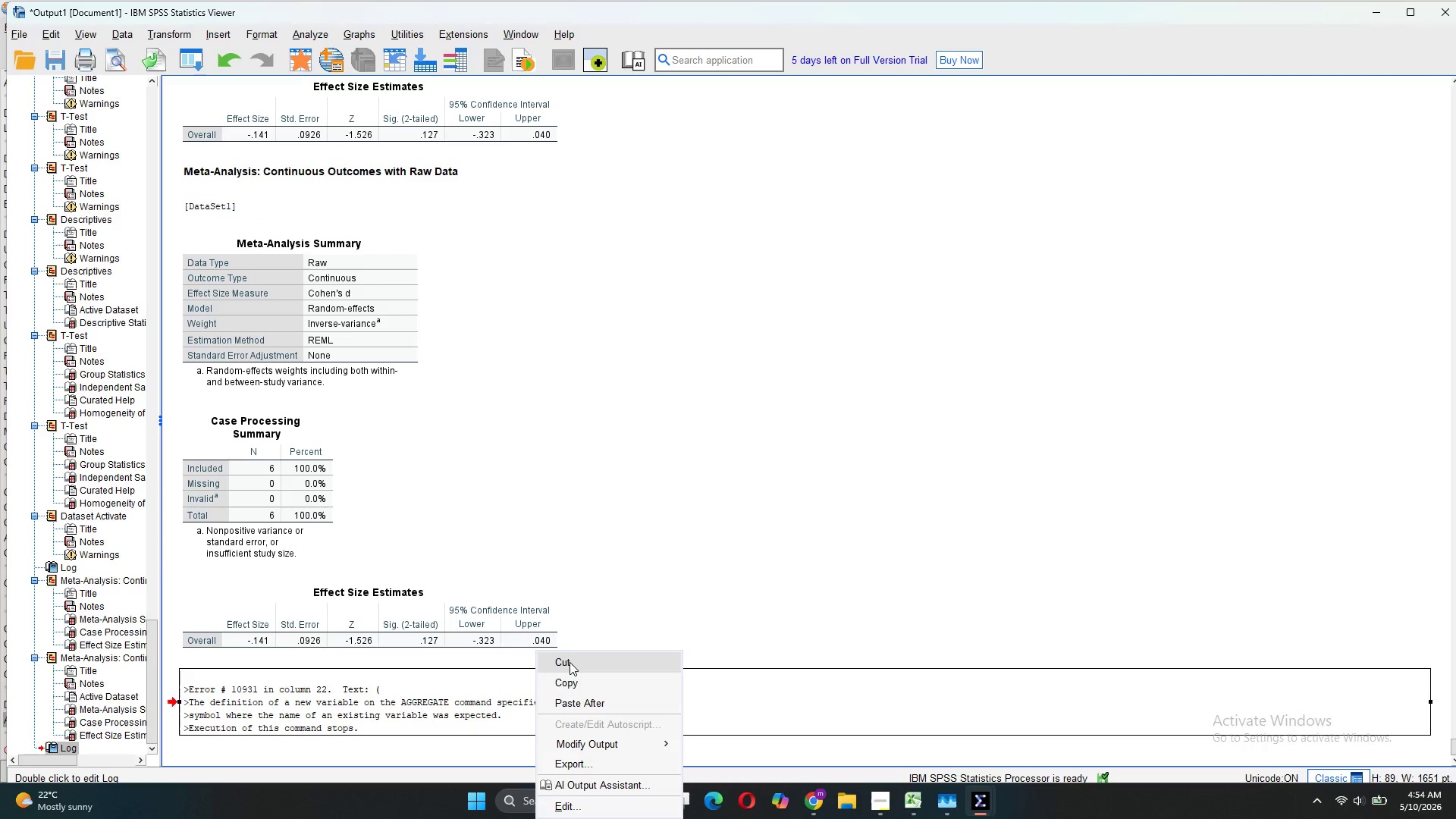 
left_click([570, 662])
 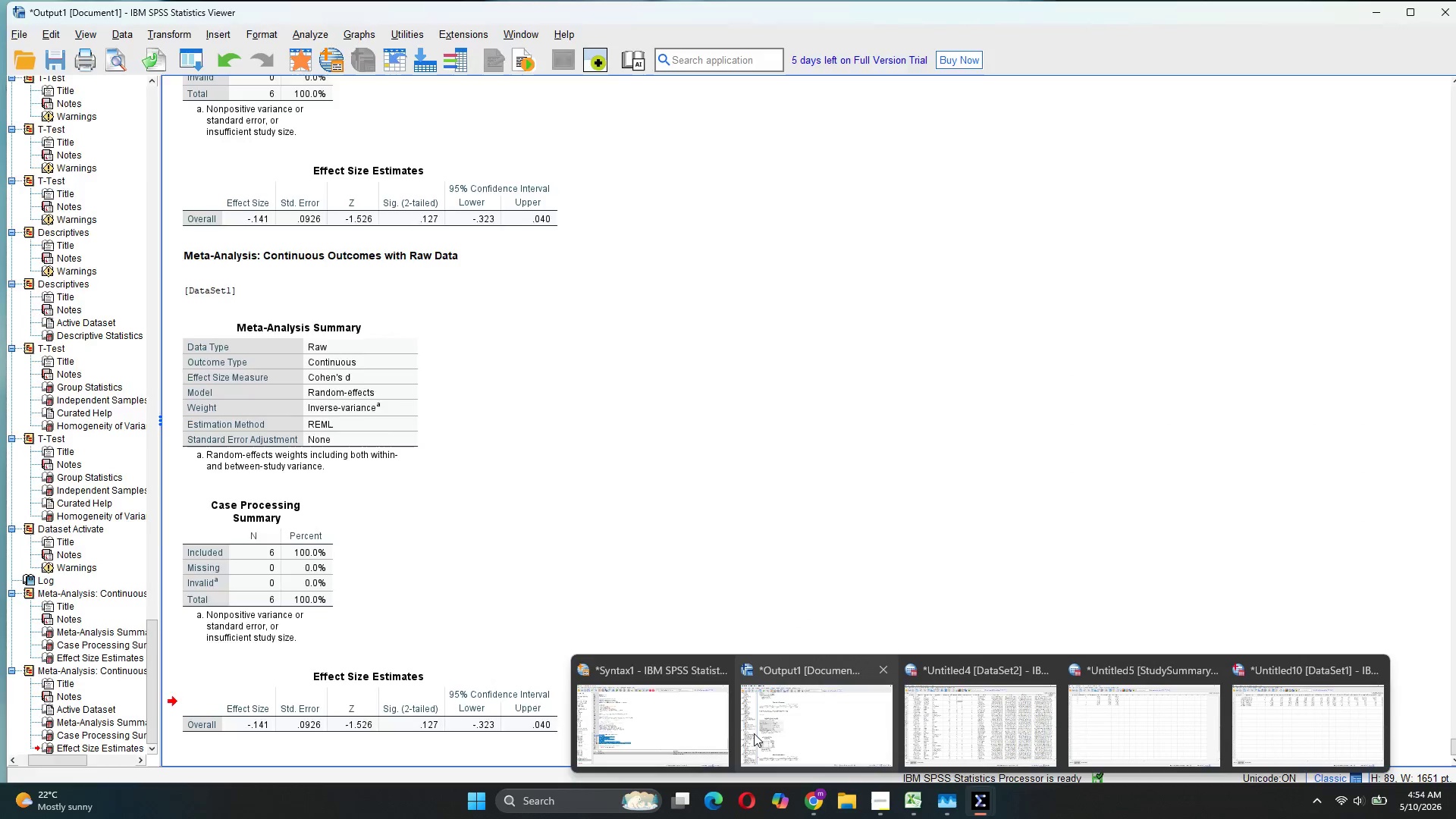 
left_click([676, 718])
 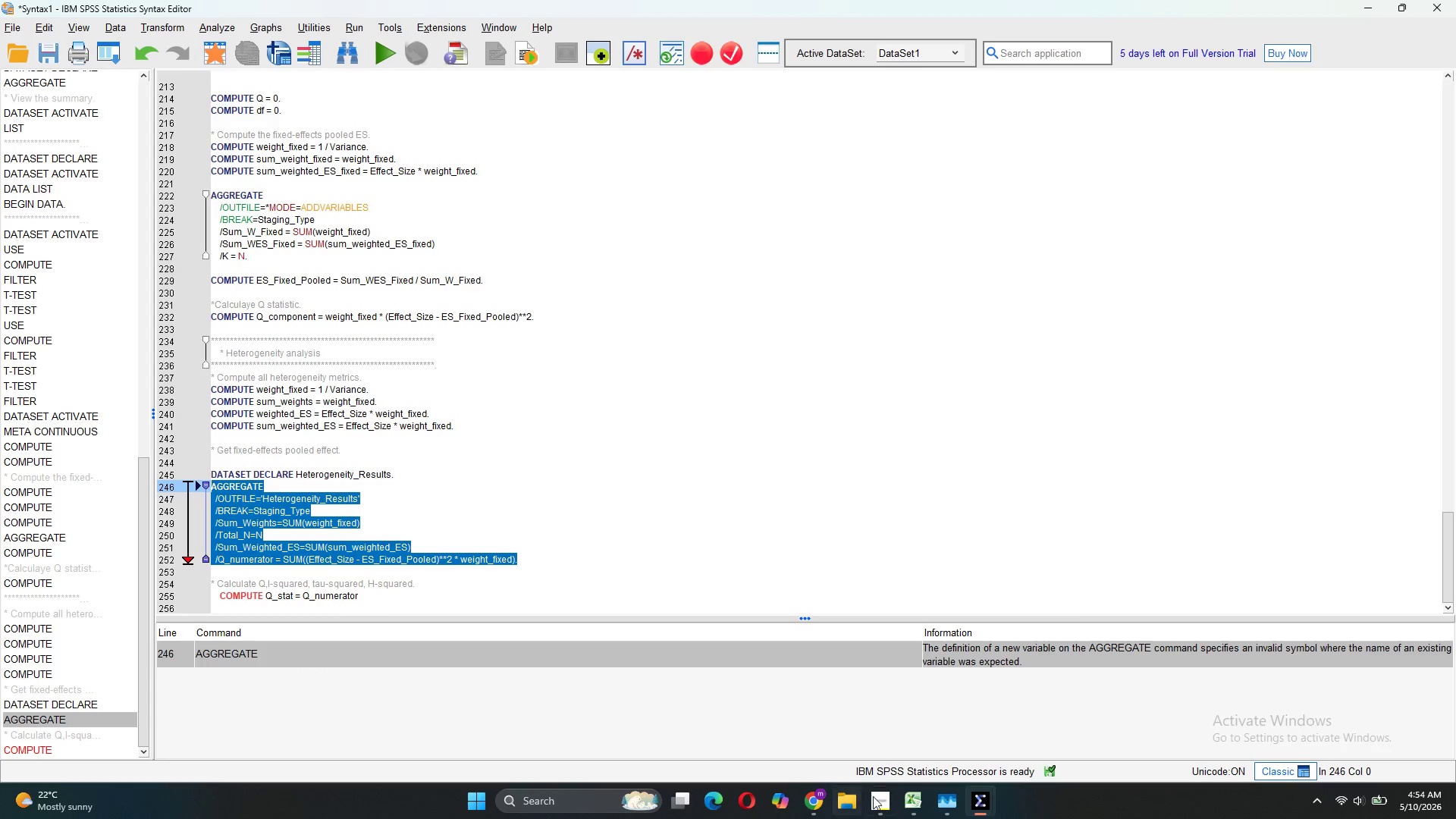 
left_click([875, 798])
 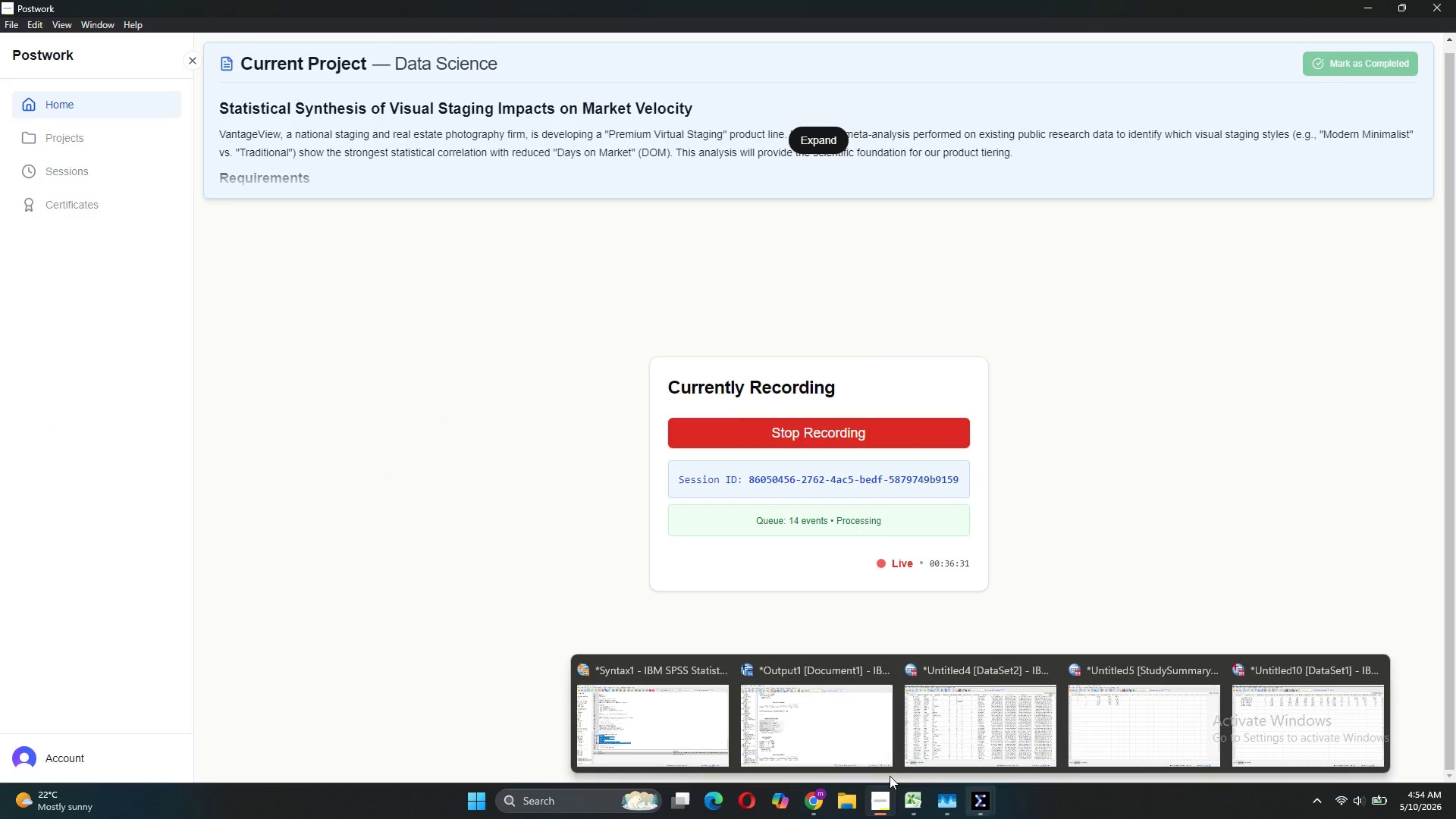 
left_click([629, 746])
 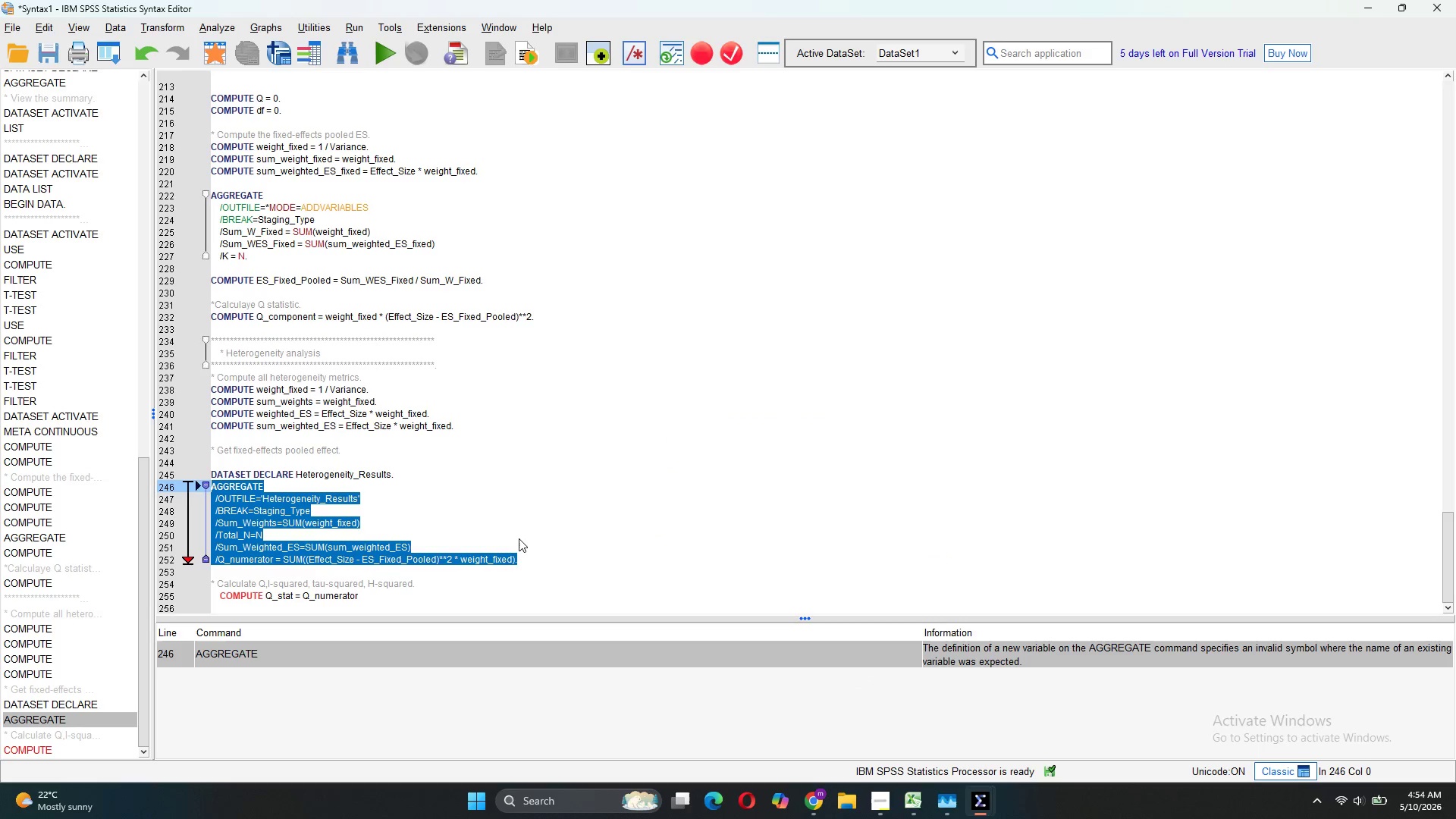 
left_click([519, 538])
 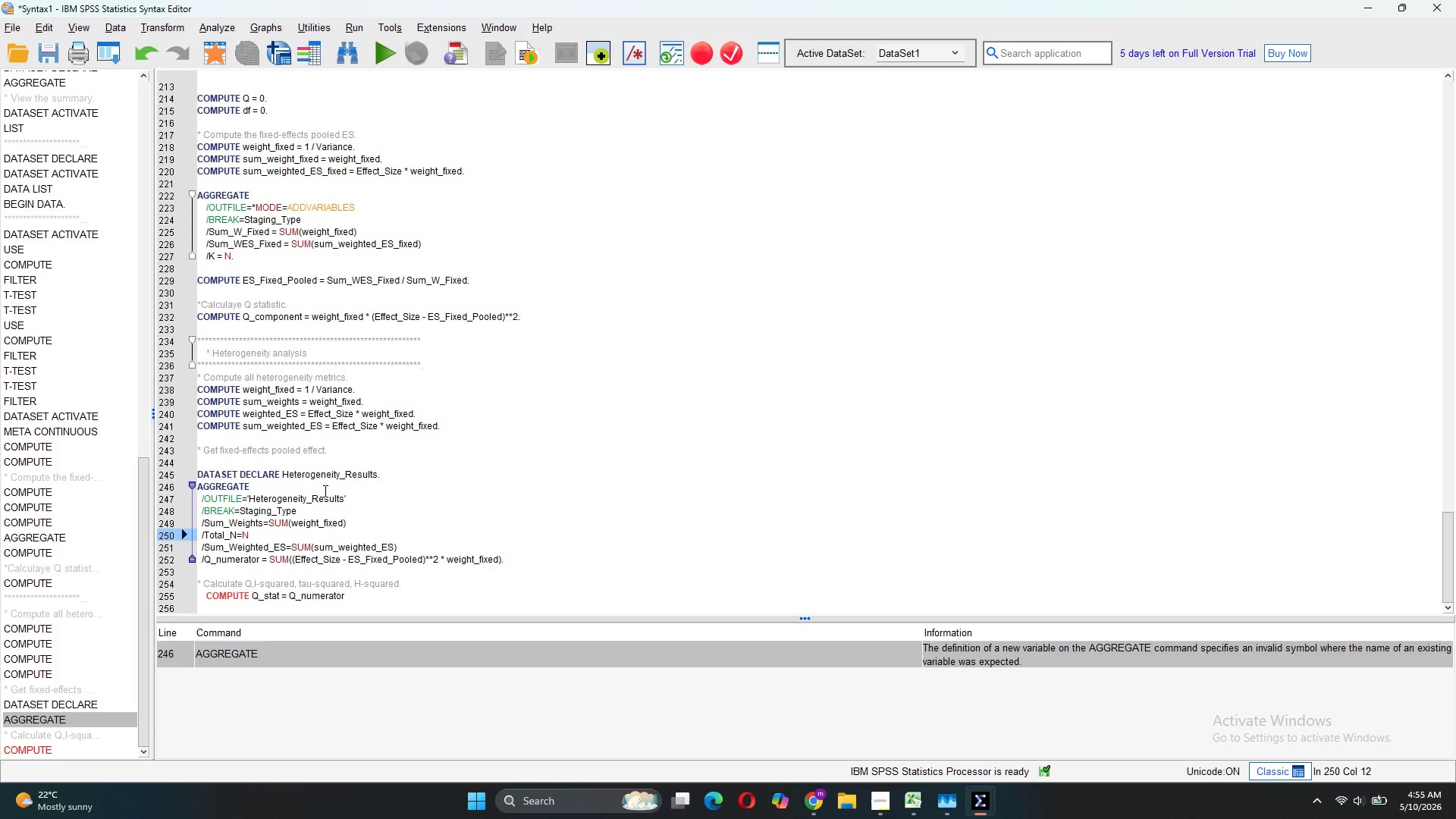 
wait(54.16)
 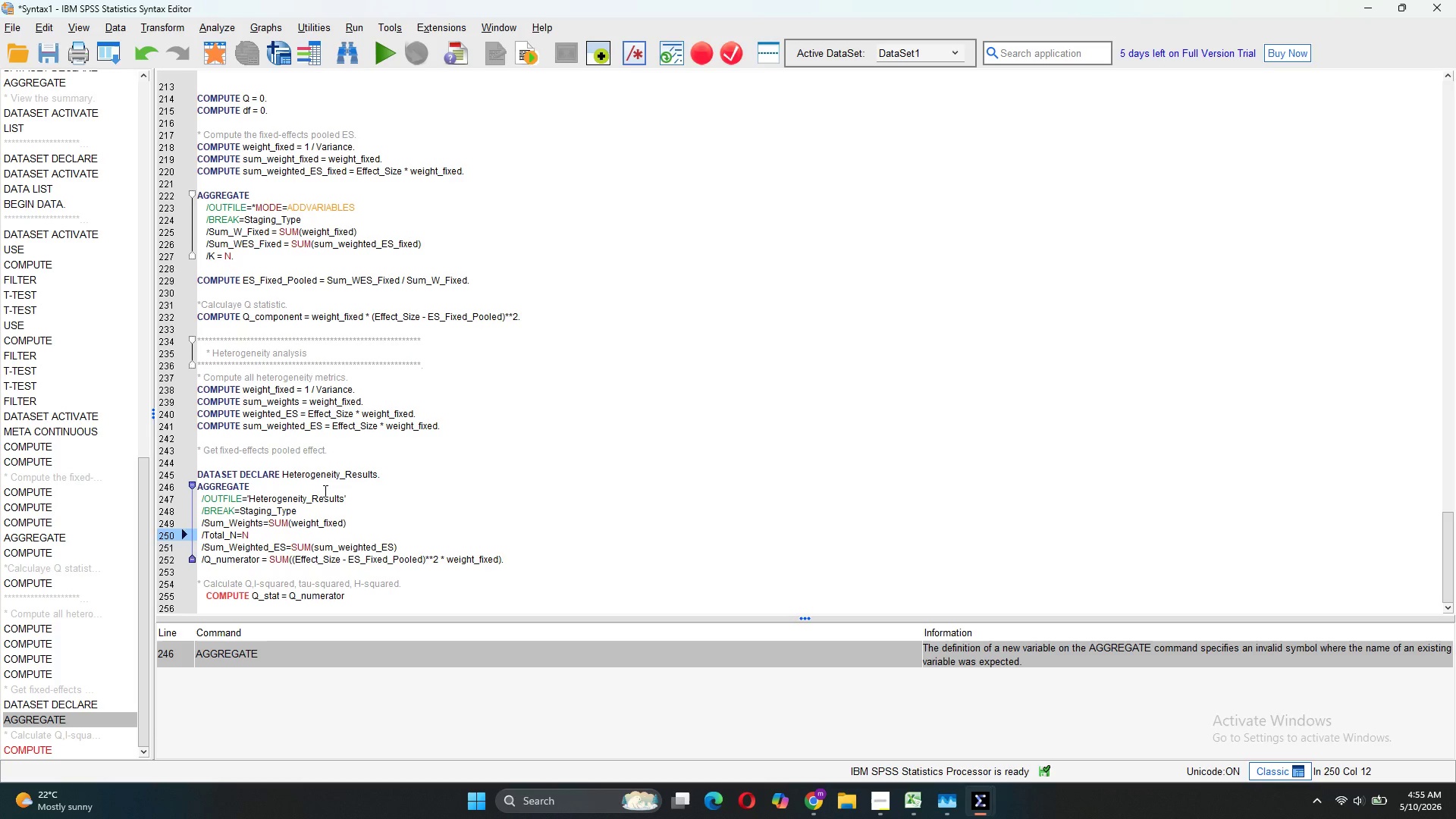 
left_click([391, 547])
 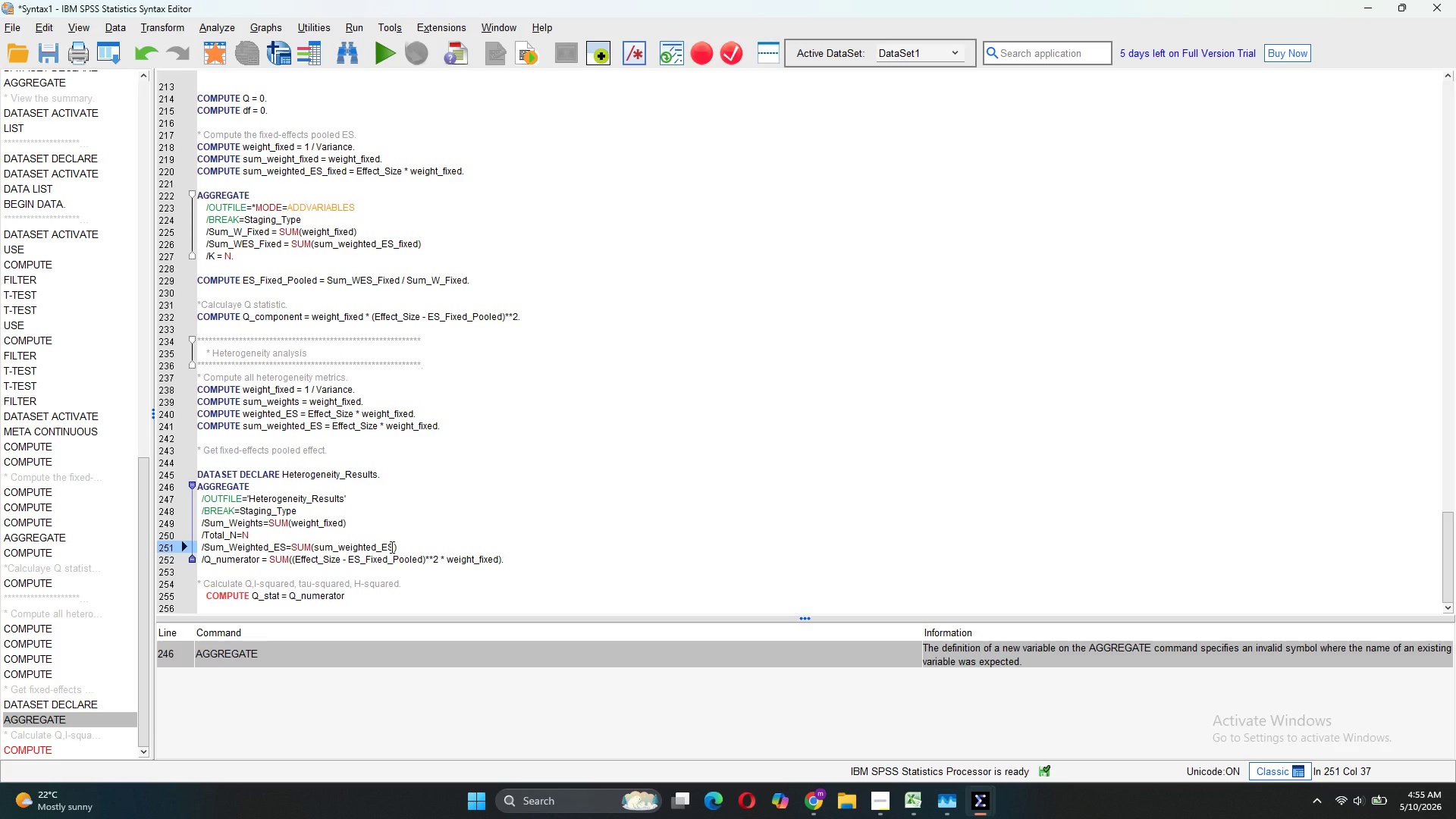 
key(ArrowRight)
 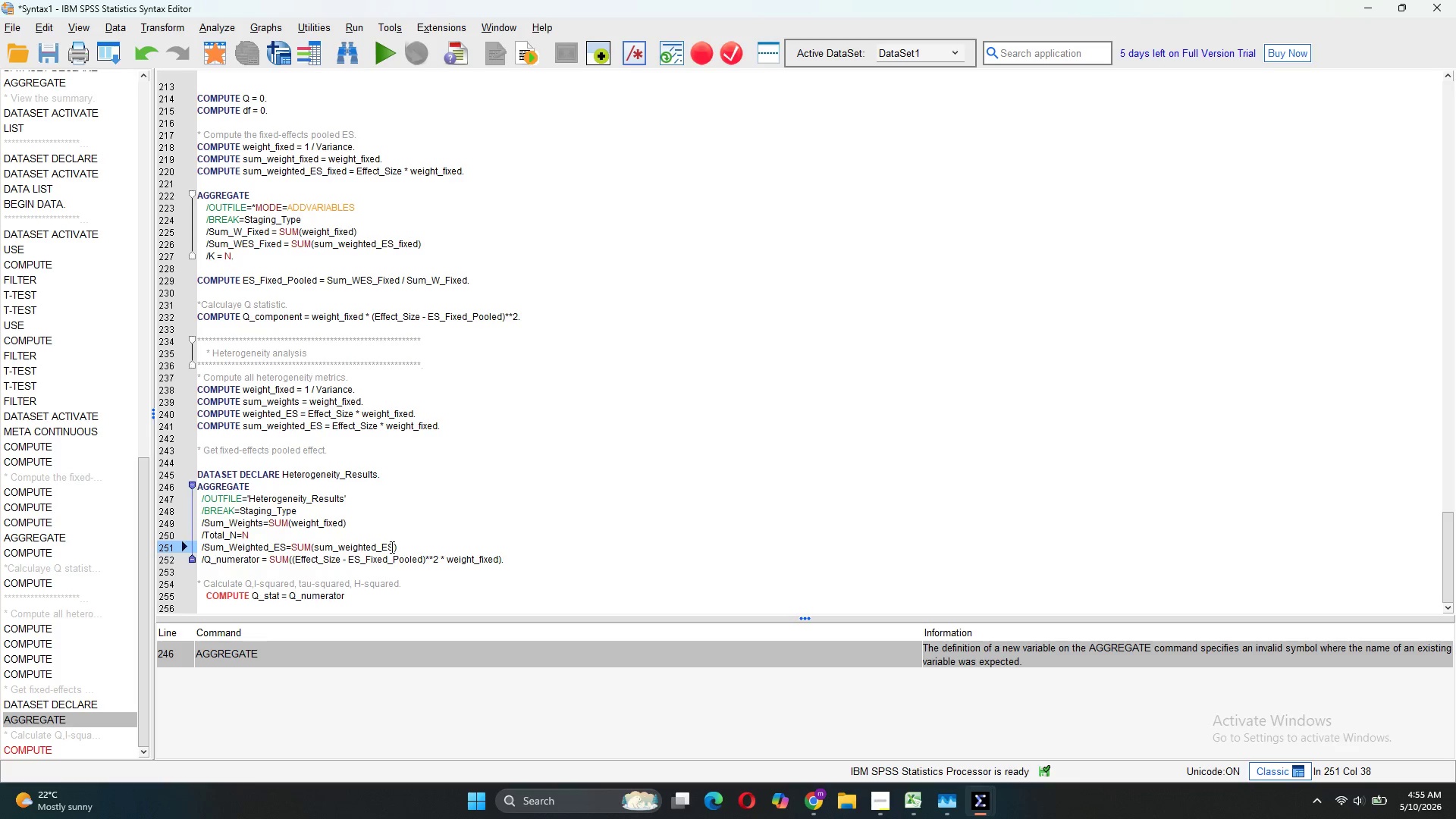 
key(Backspace)
 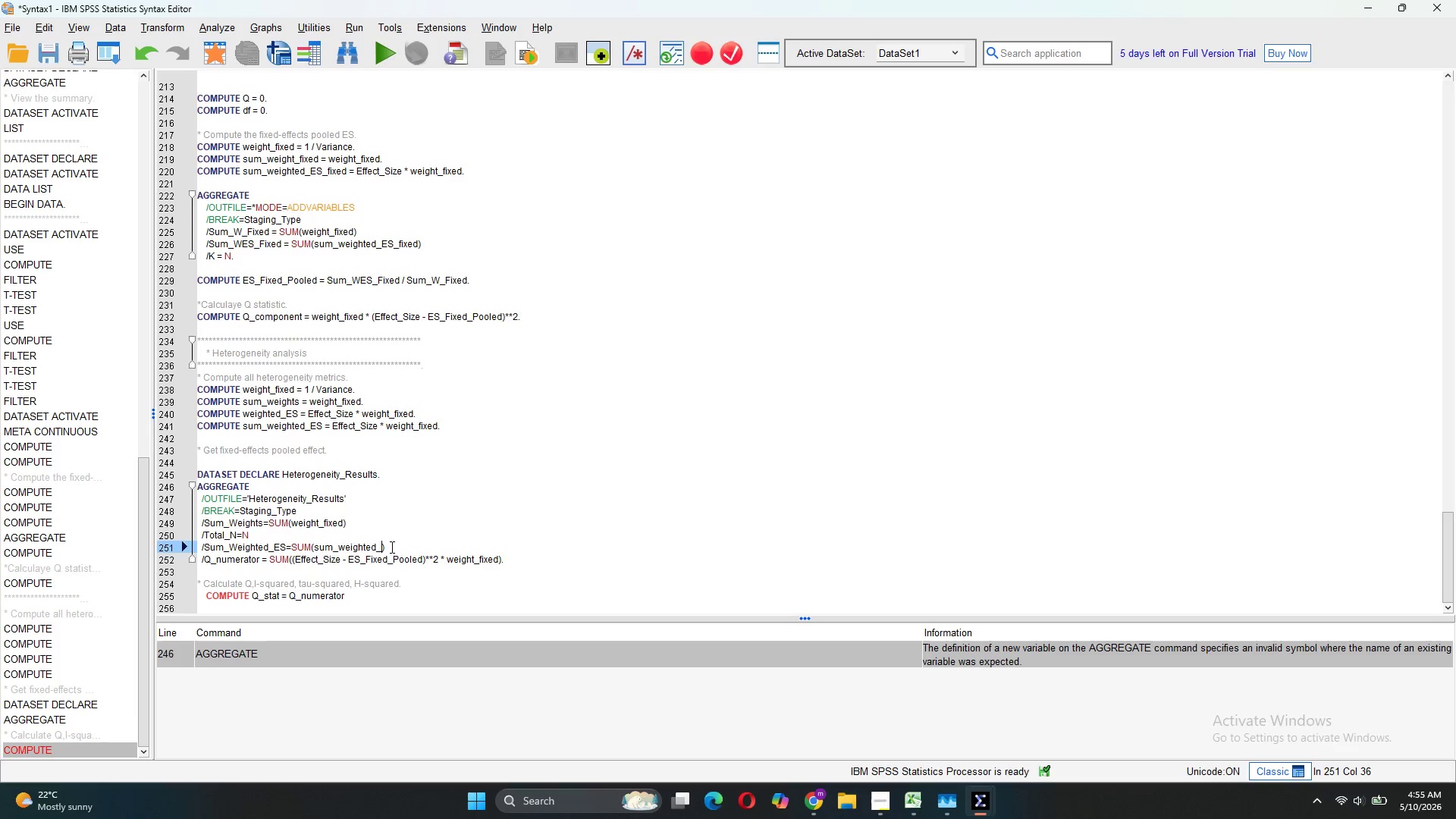 
key(Backspace)
 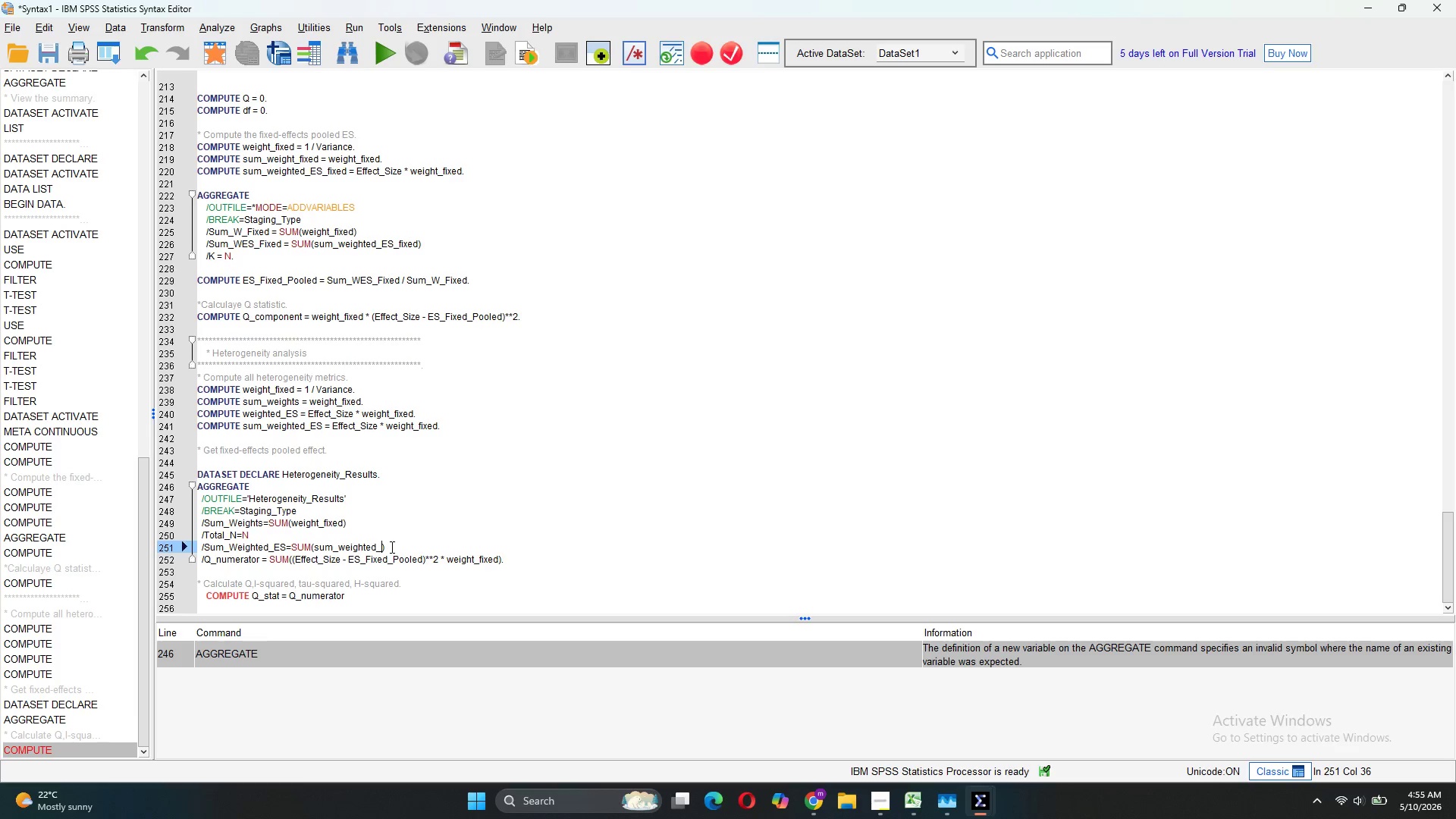 
key(Backspace)
 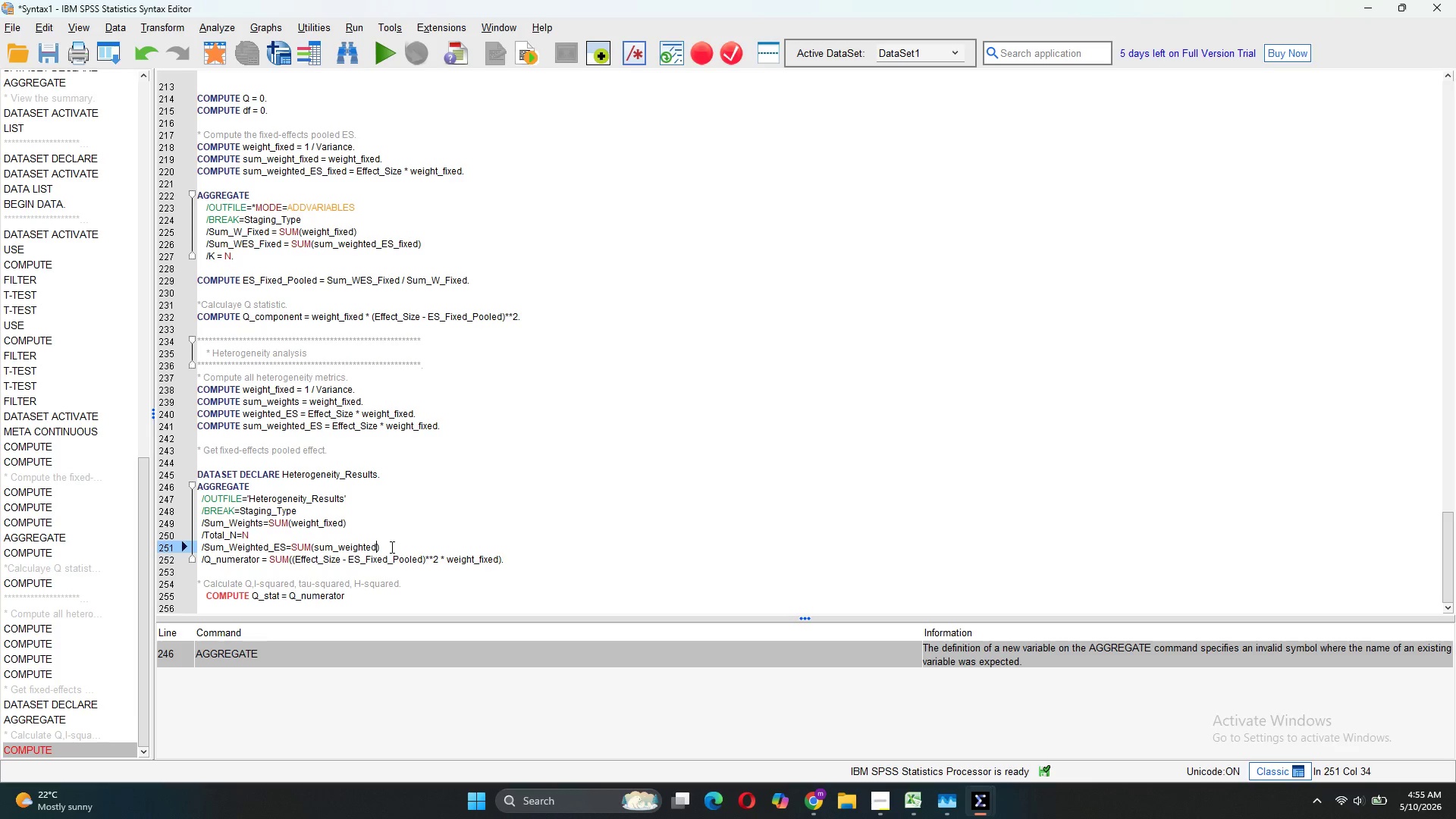 
key(Backspace)
 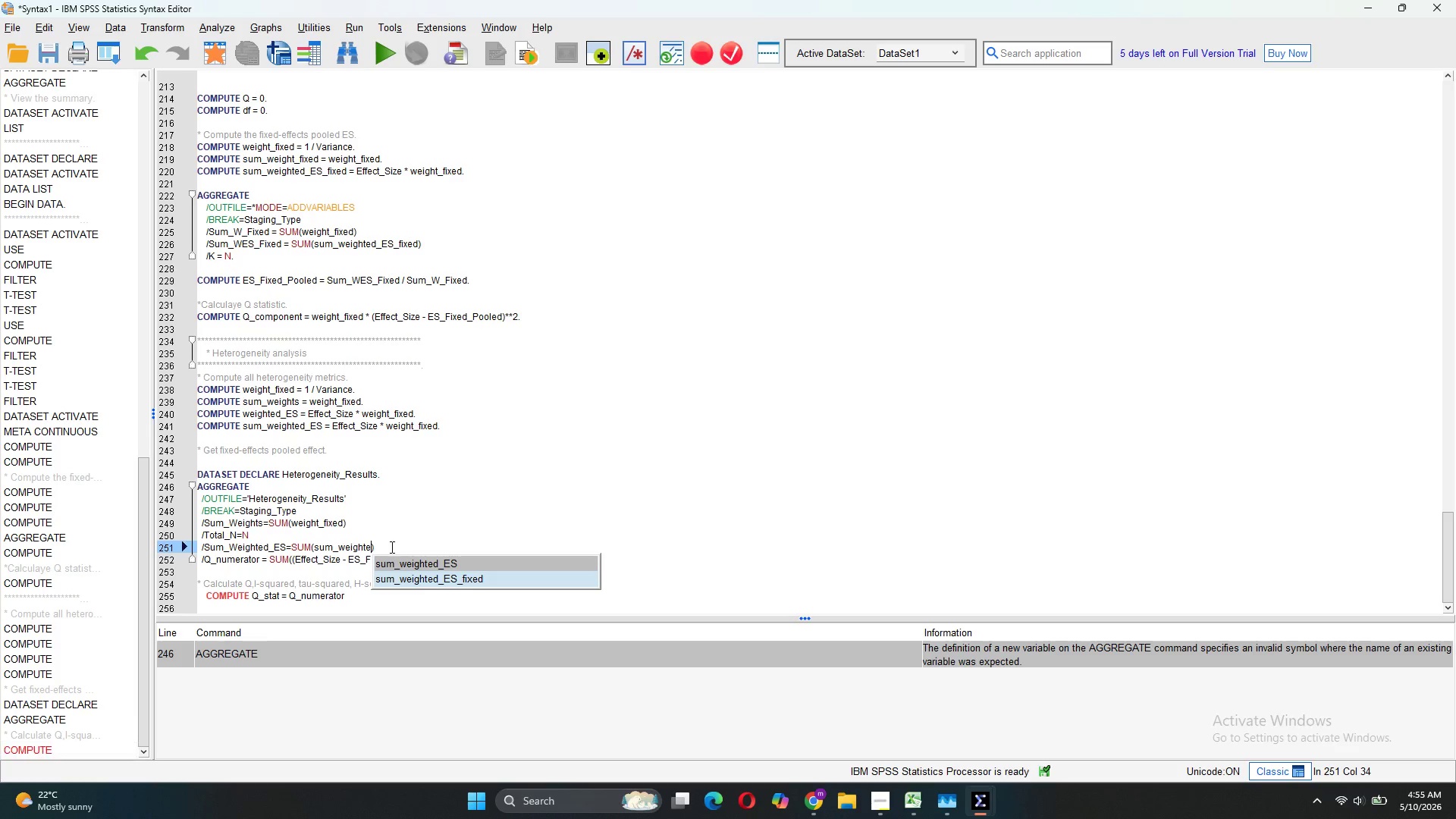 
key(Backspace)
 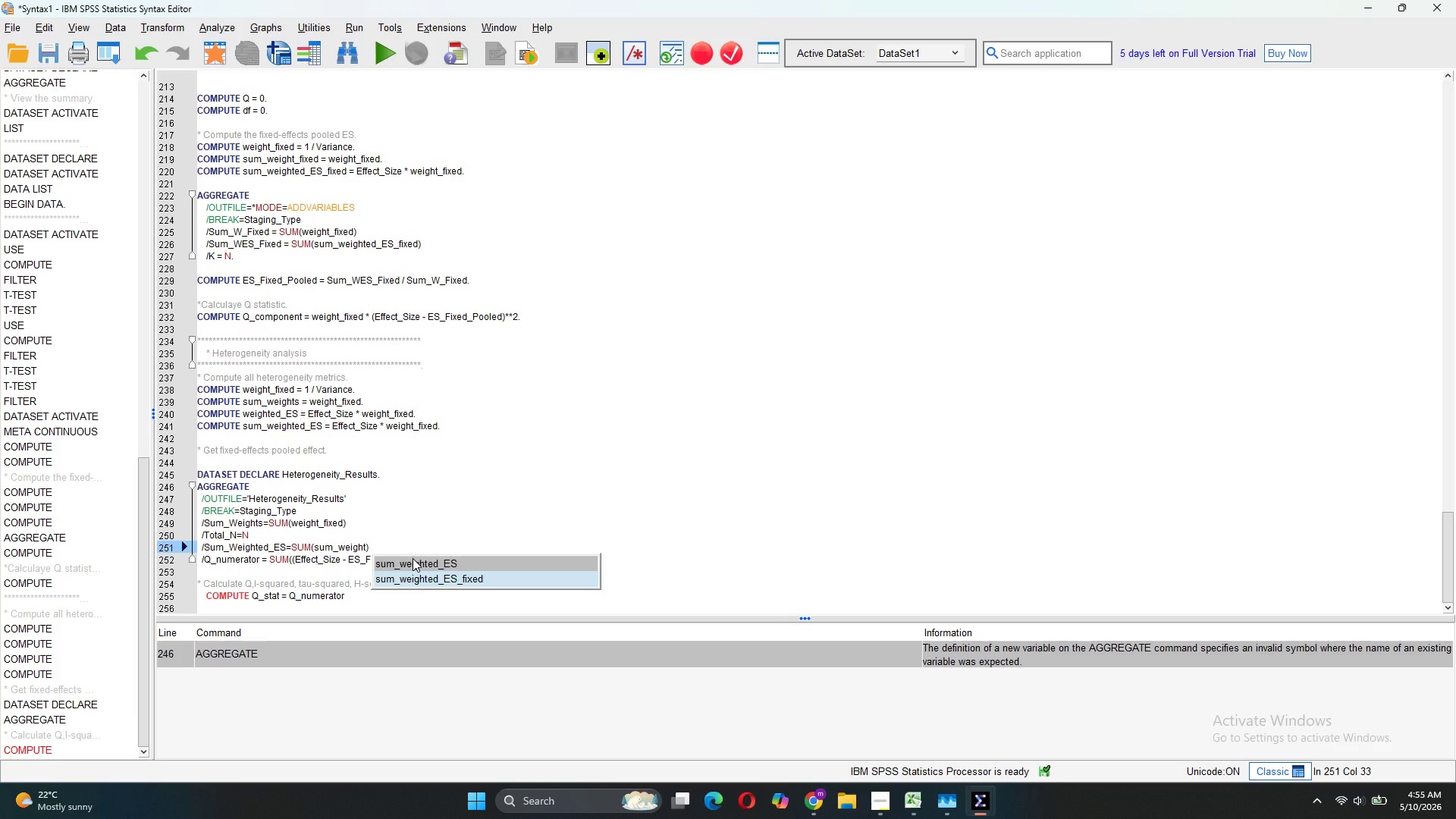 
left_click([413, 558])
 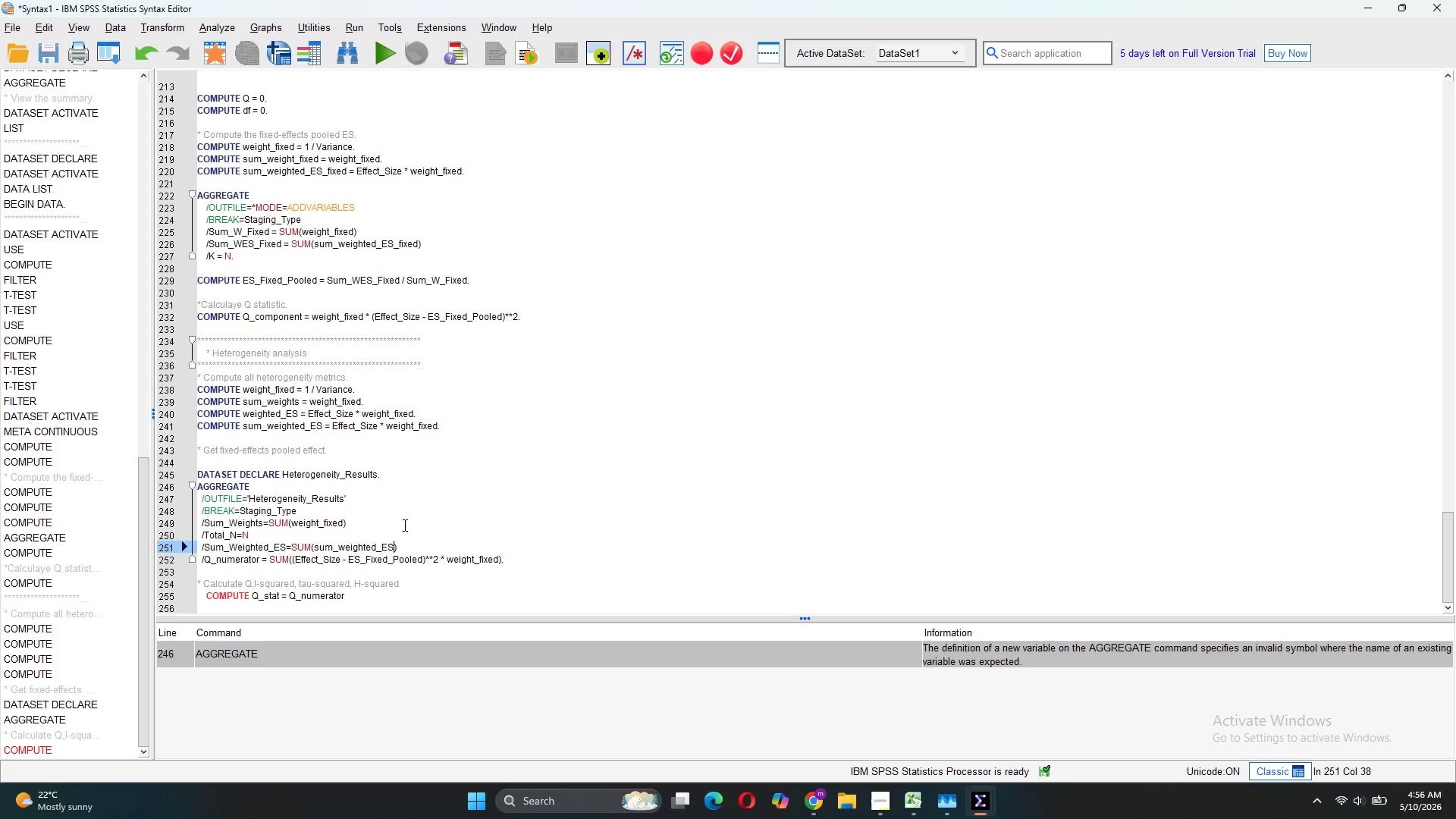 
wait(8.55)
 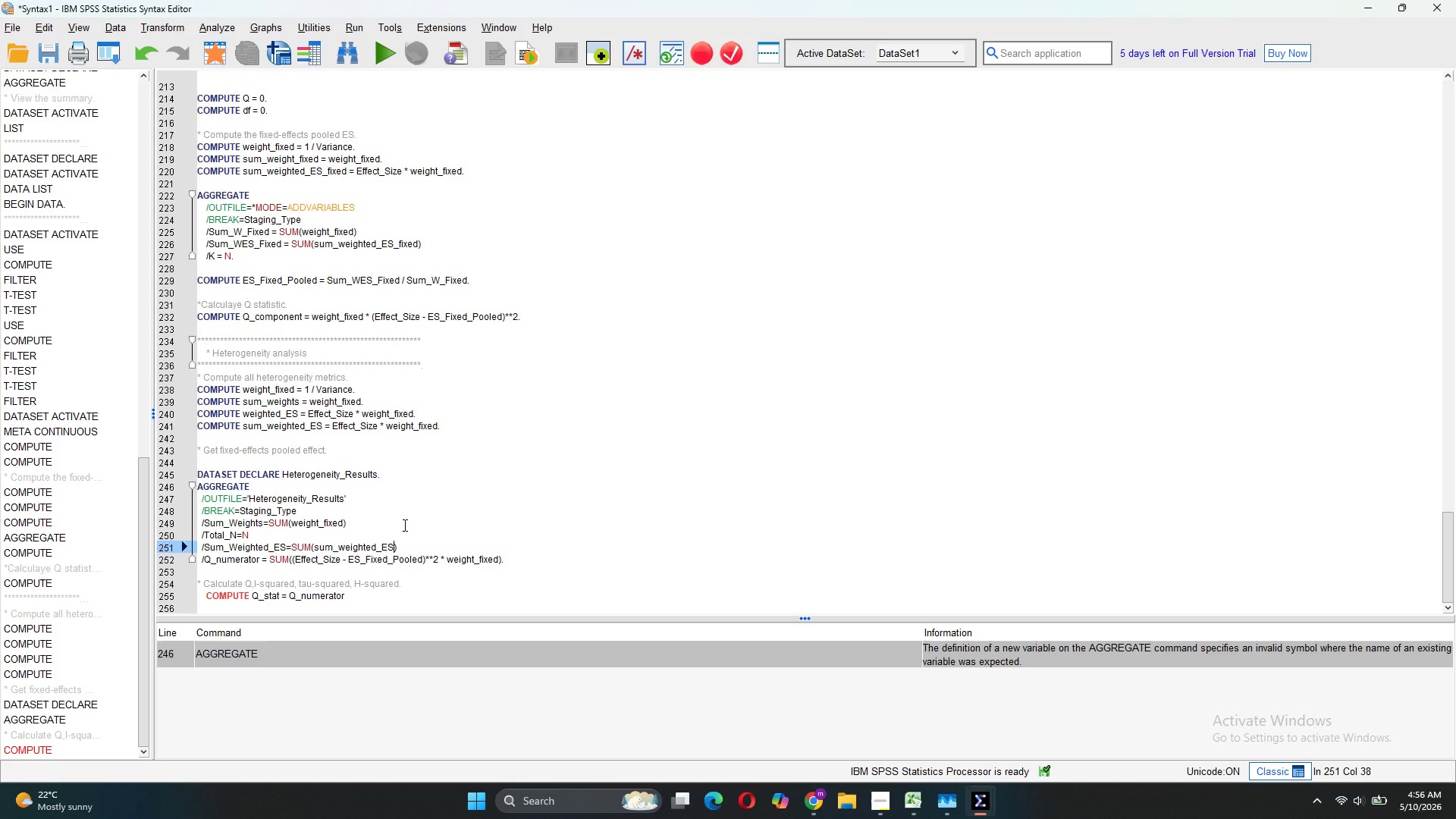 
left_click([422, 560])
 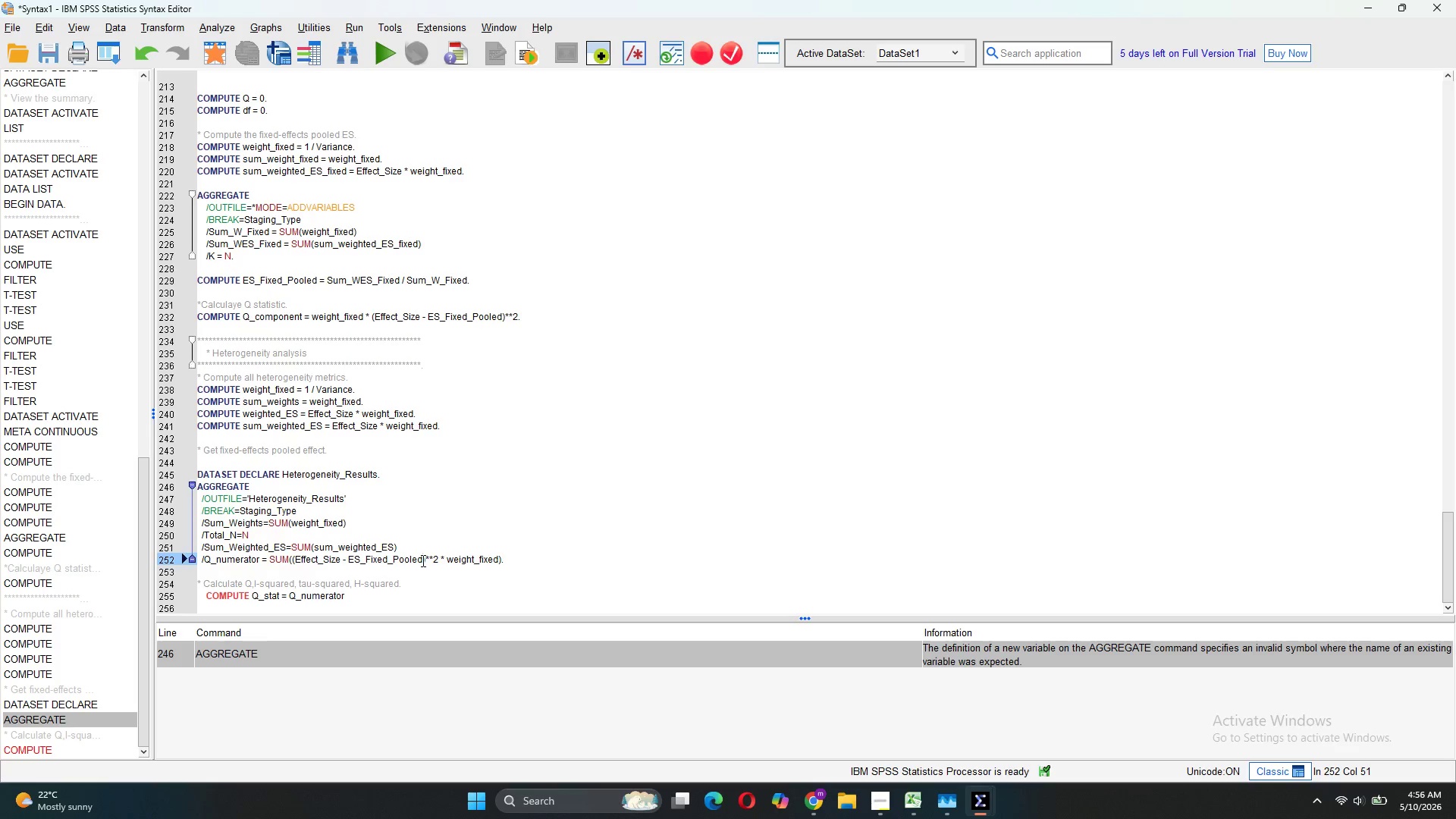 
key(Backspace)
 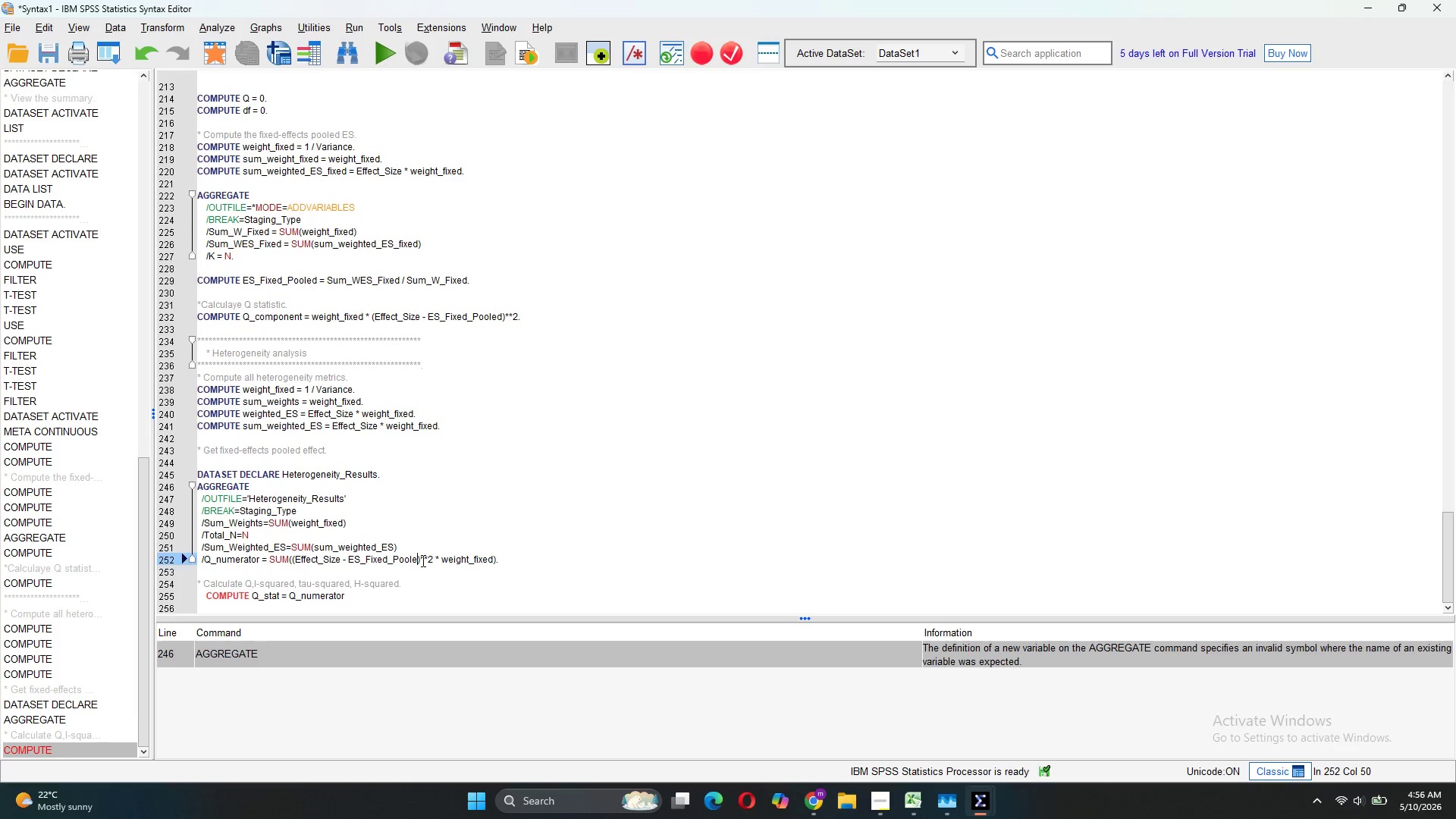 
key(Backspace)
 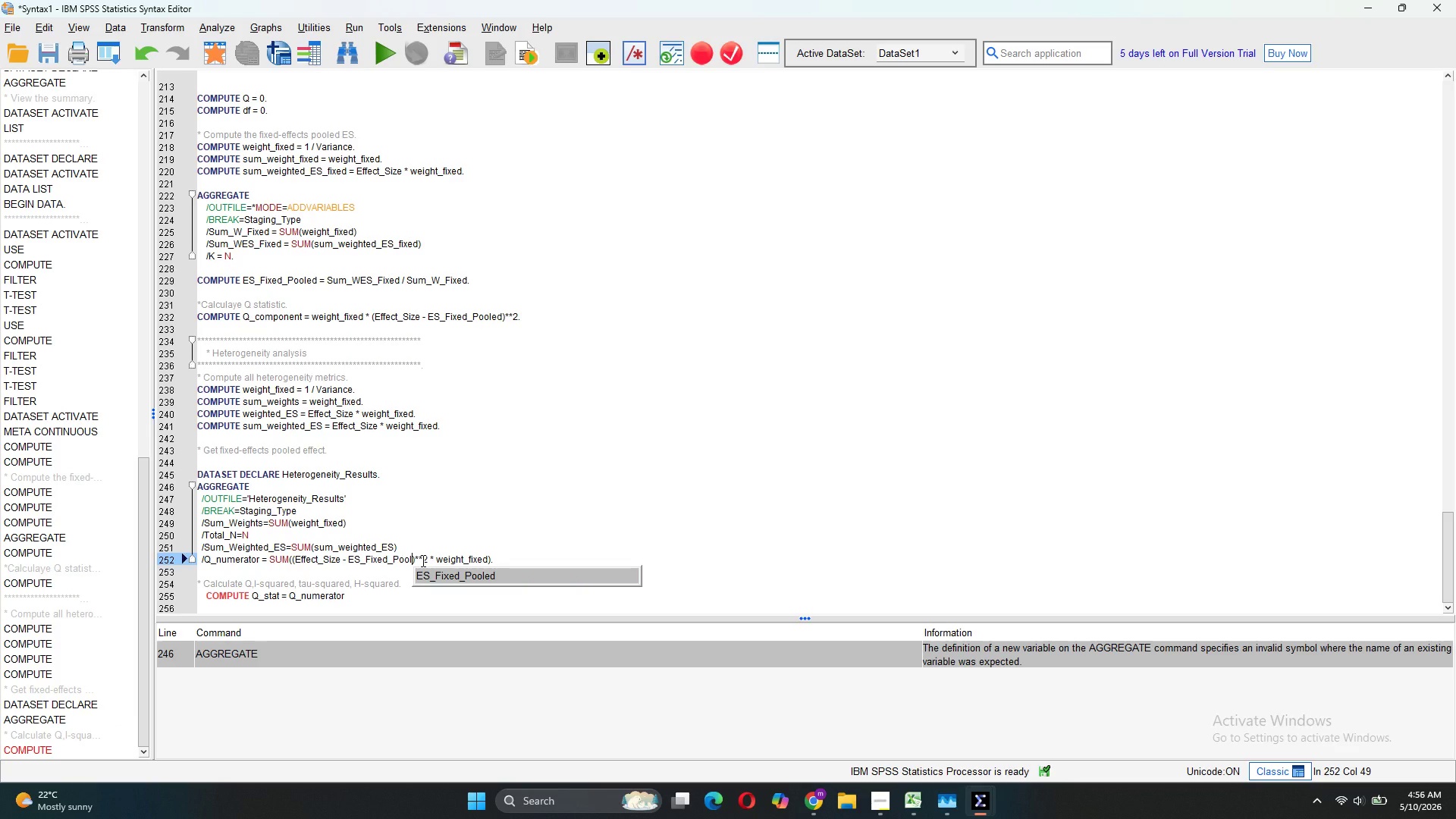 
key(Tab)
 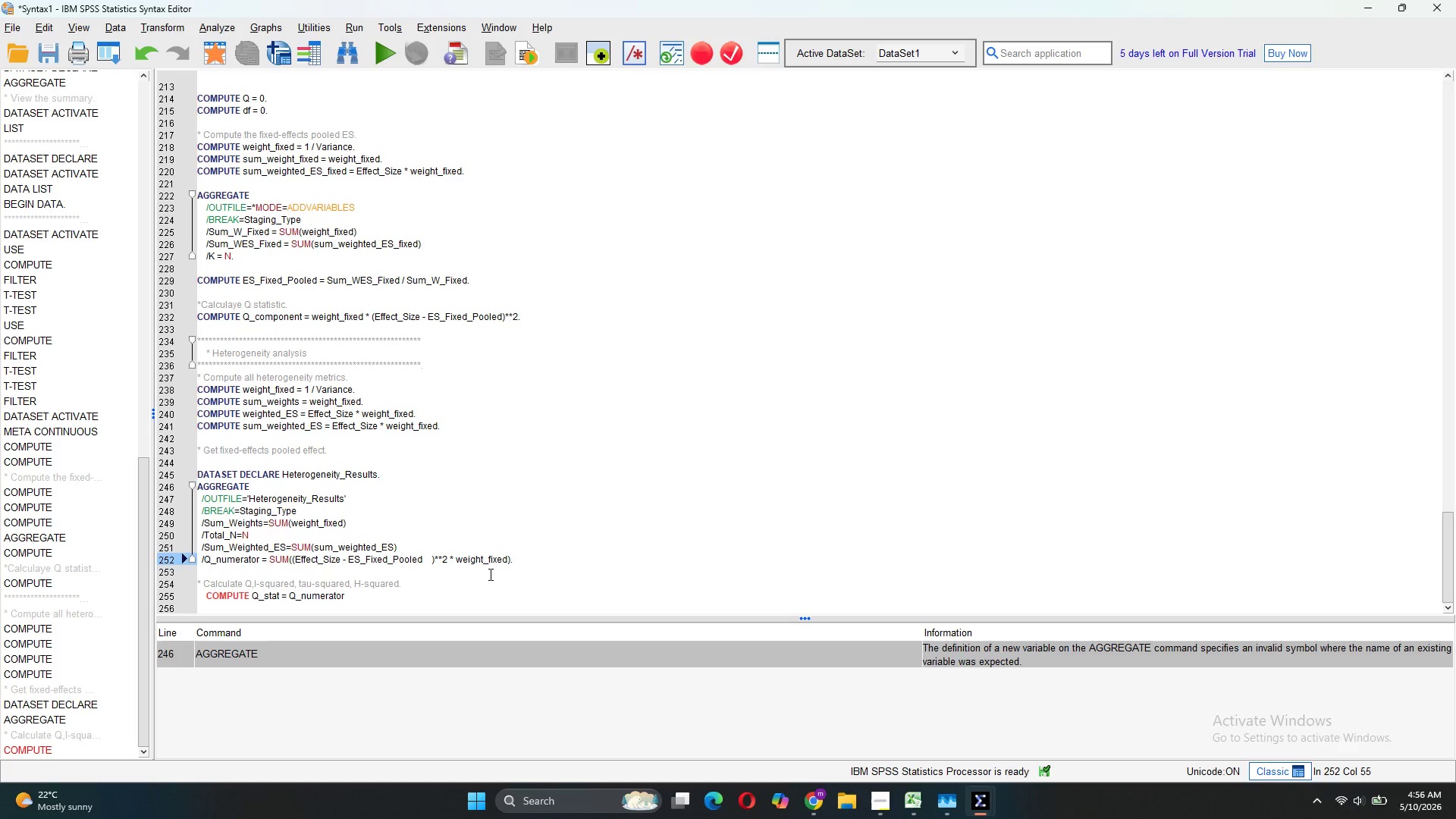 
wait(6.41)
 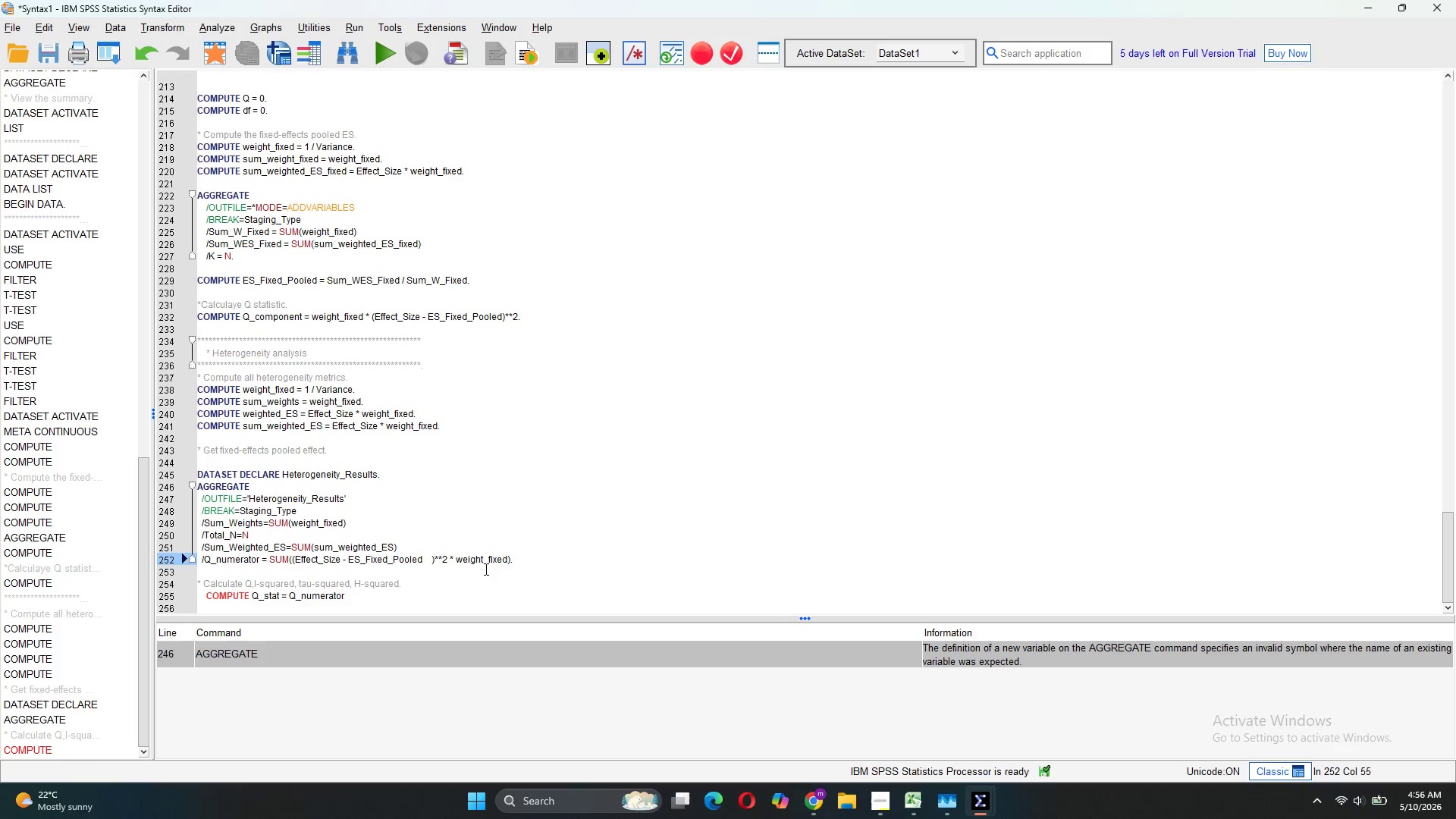 
left_click([506, 557])
 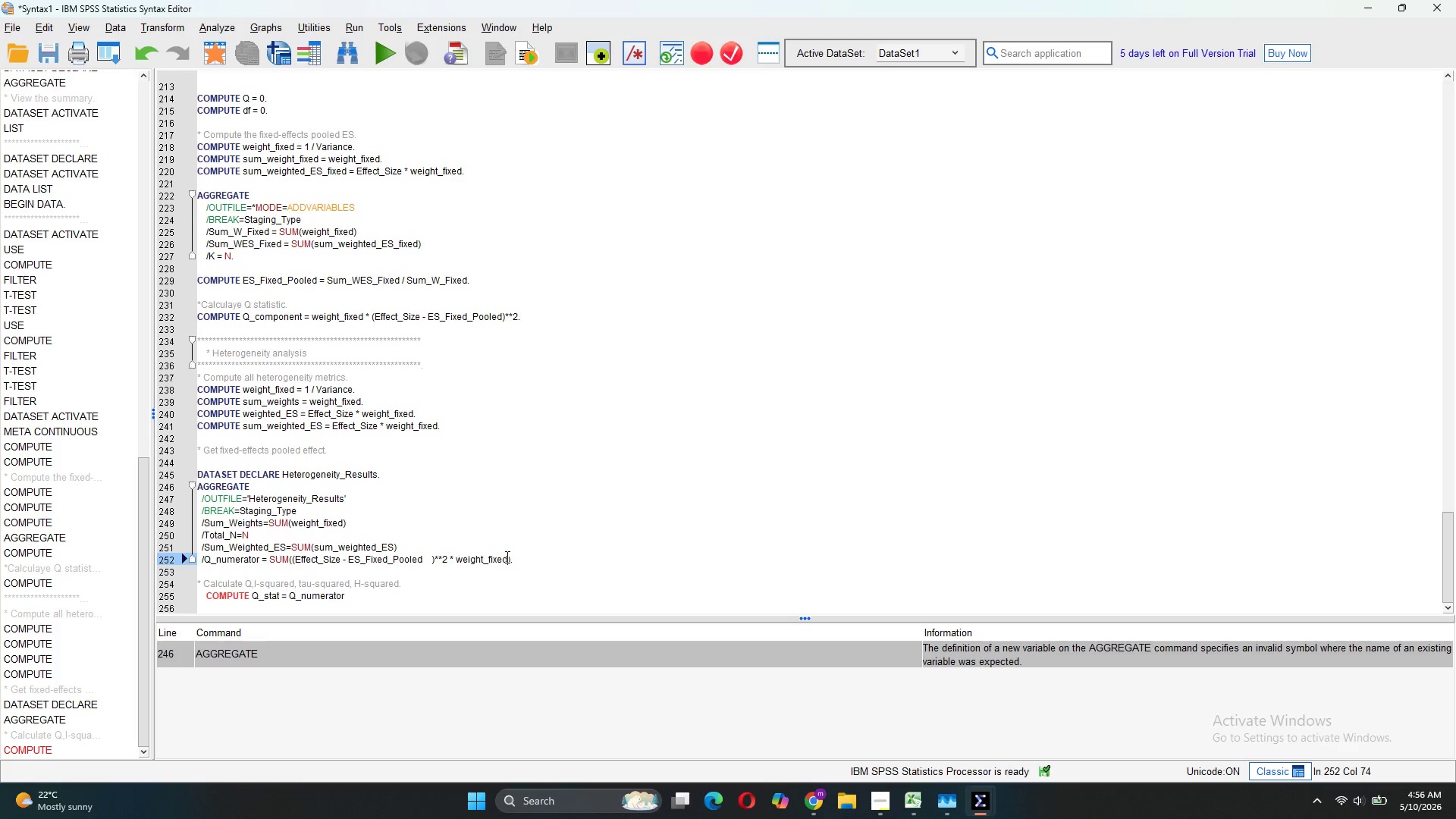 
wait(10.48)
 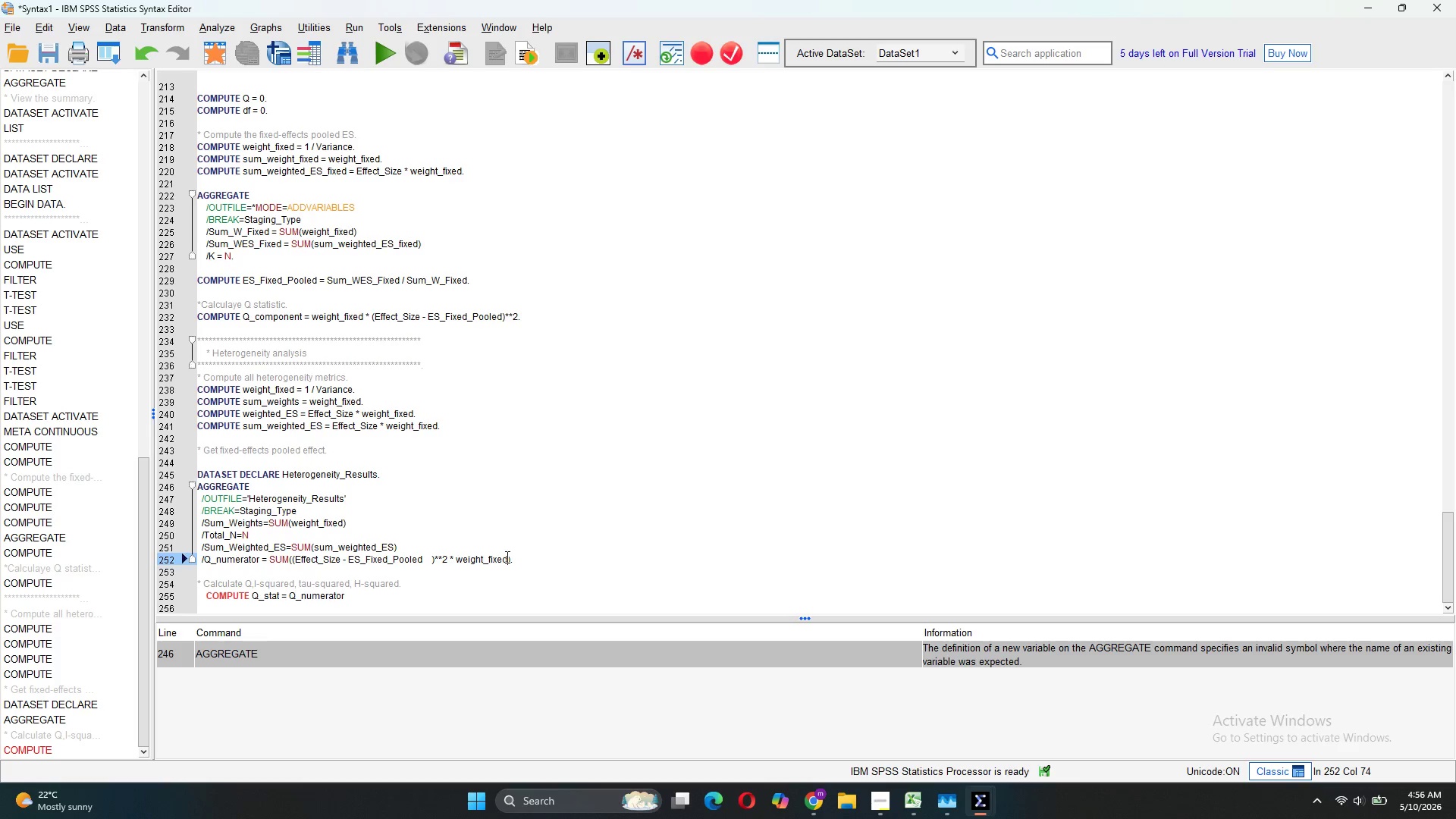 
key(Backspace)
 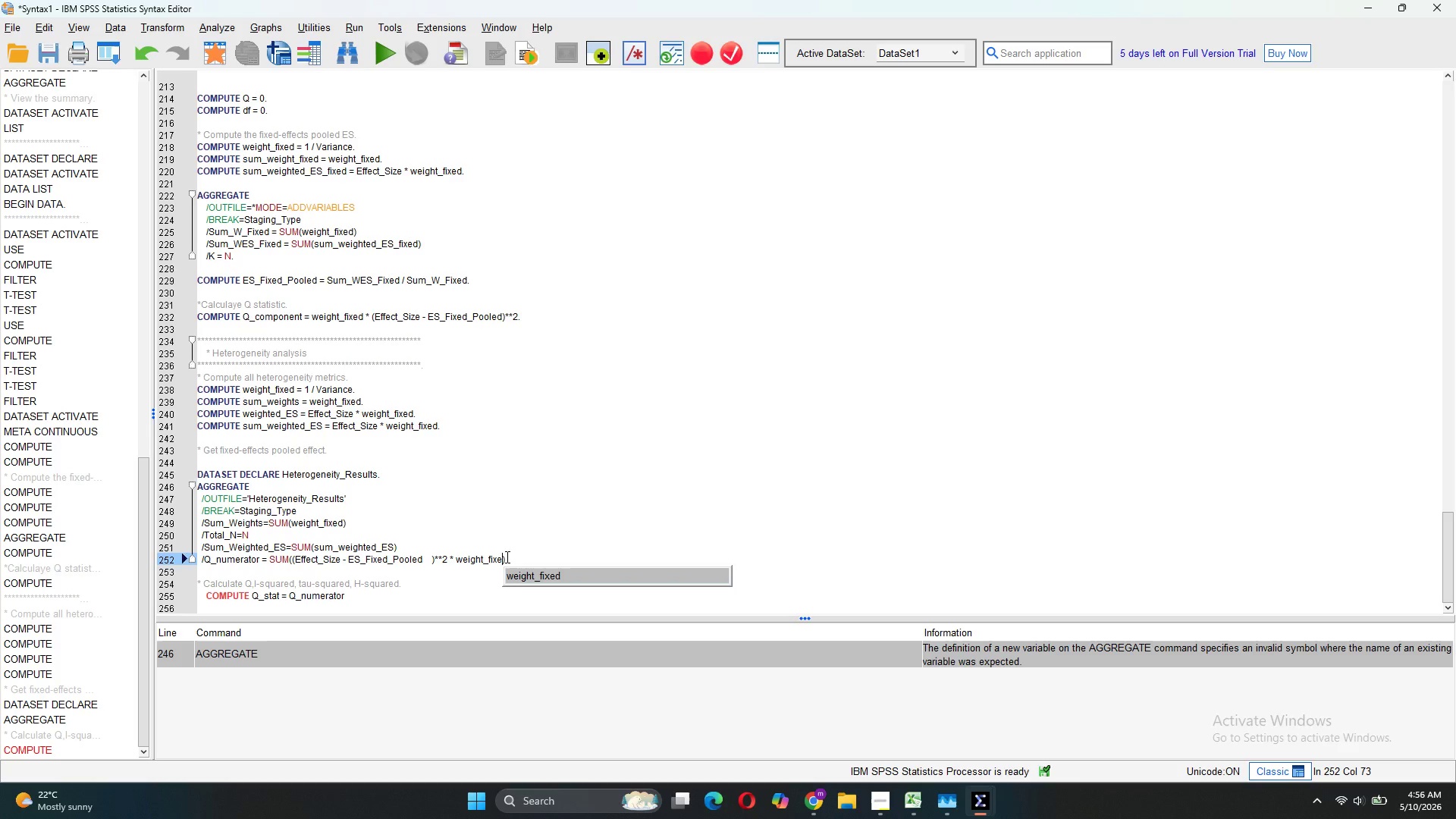 
key(Tab)
 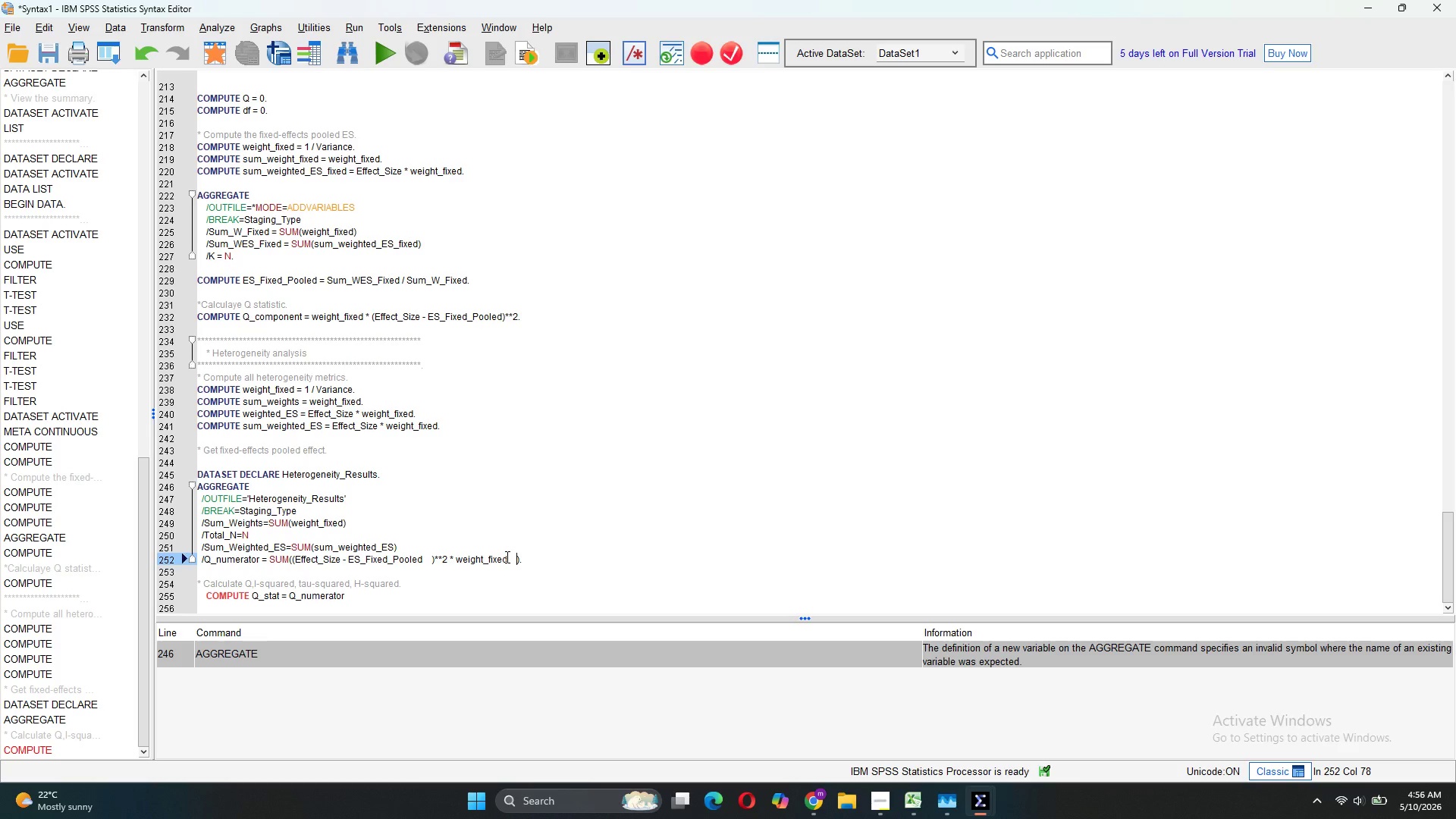 
key(Backspace)
 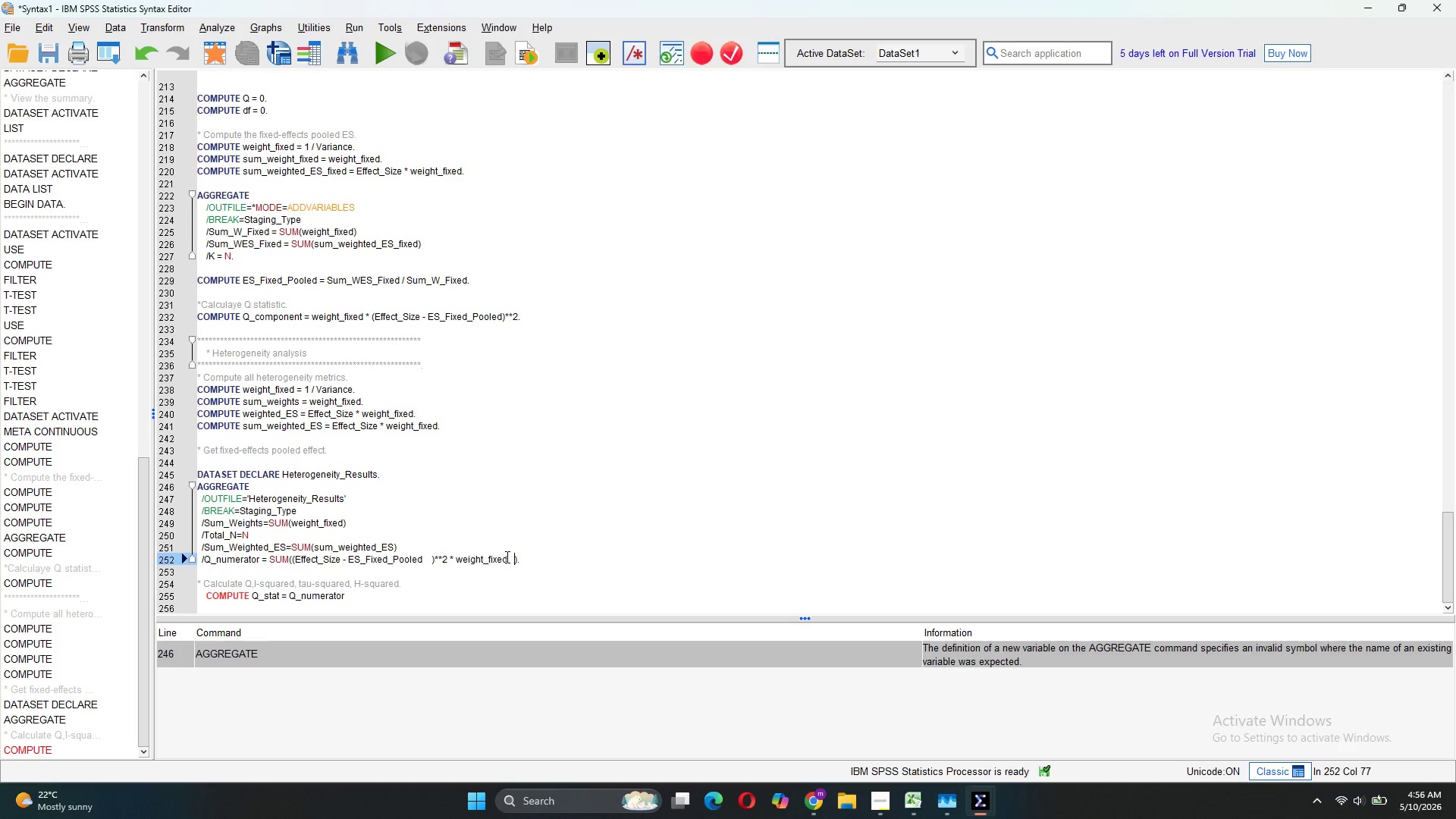 
key(Backspace)
 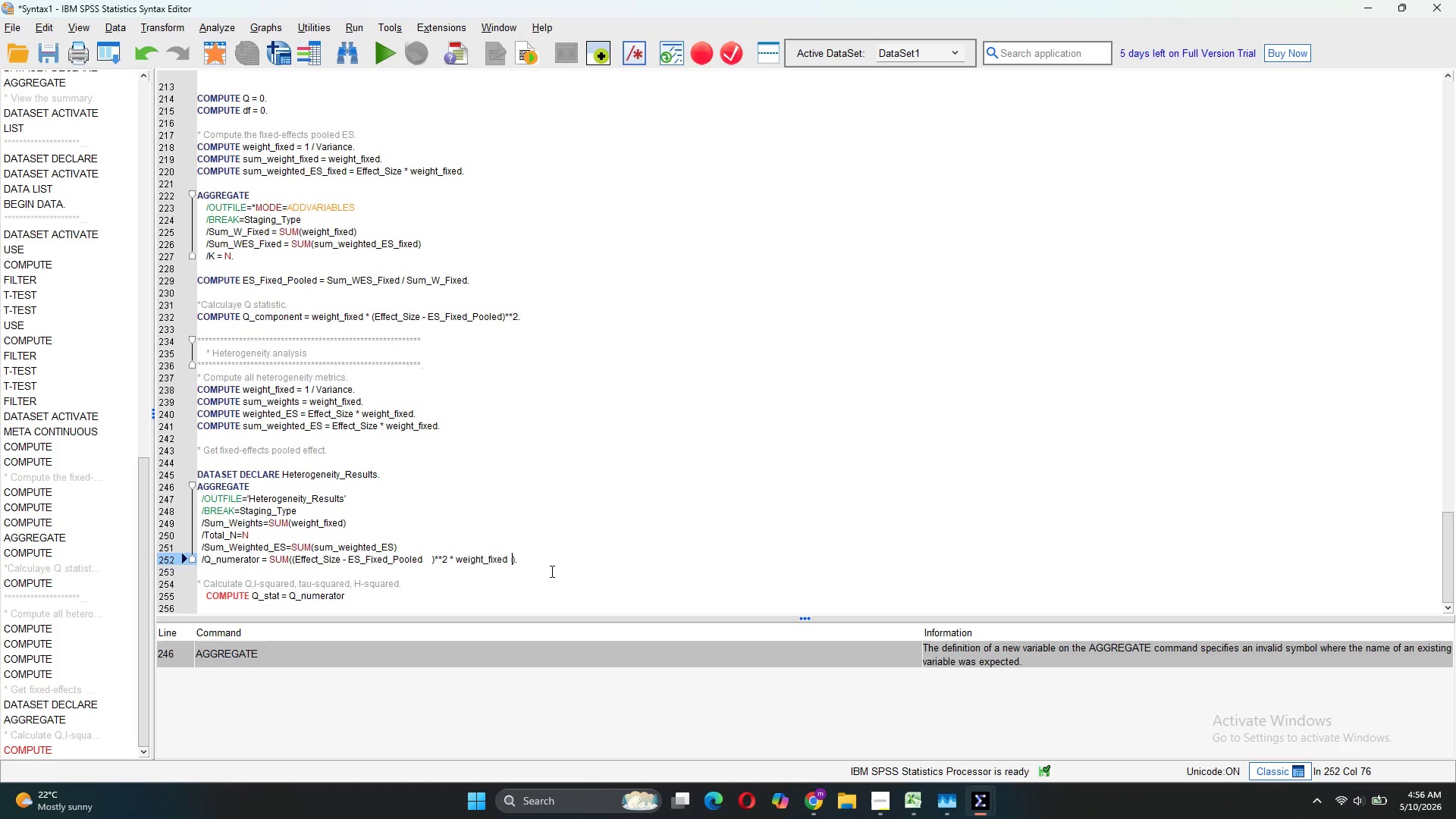 
key(Backspace)
 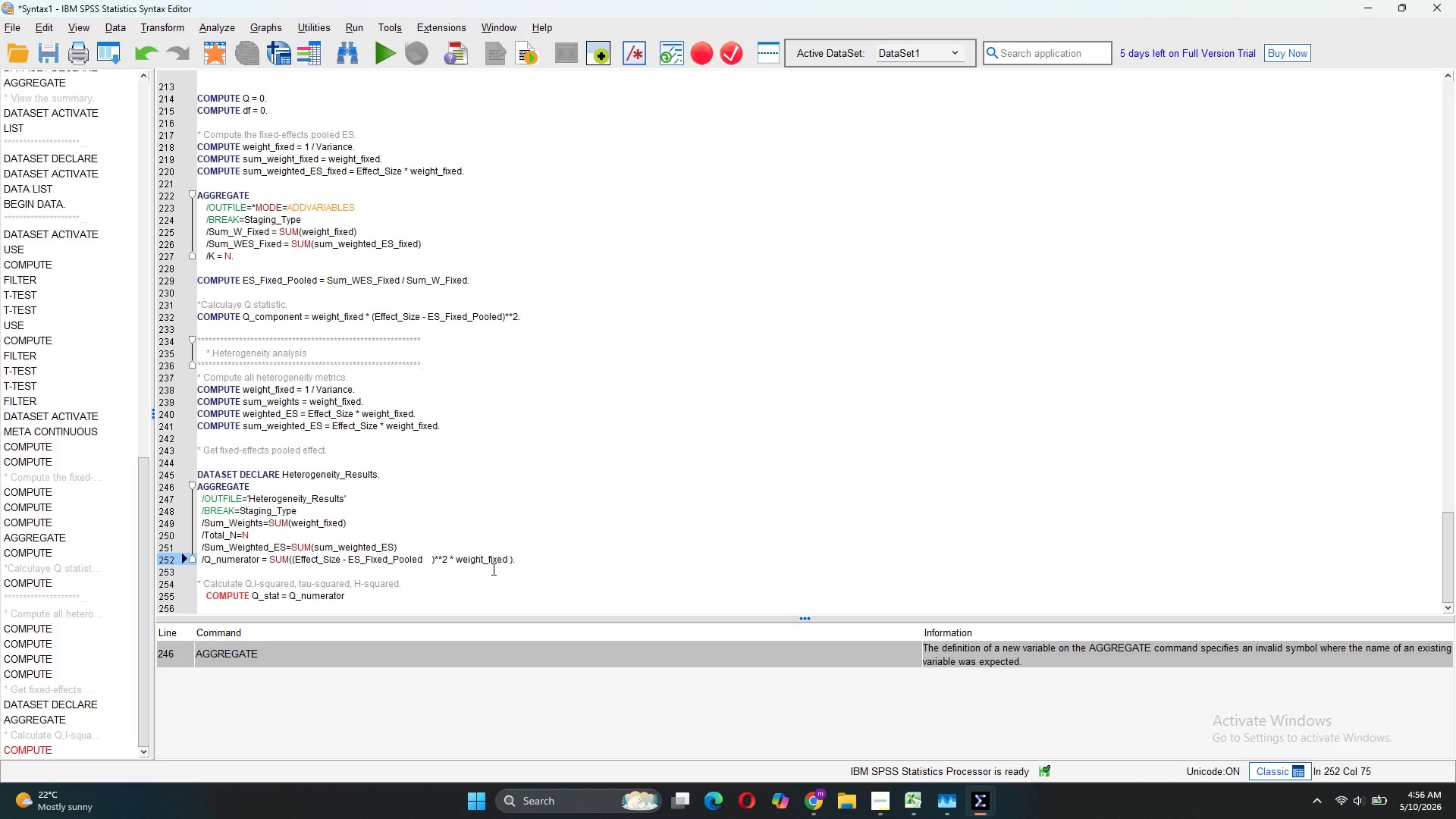 
wait(6.17)
 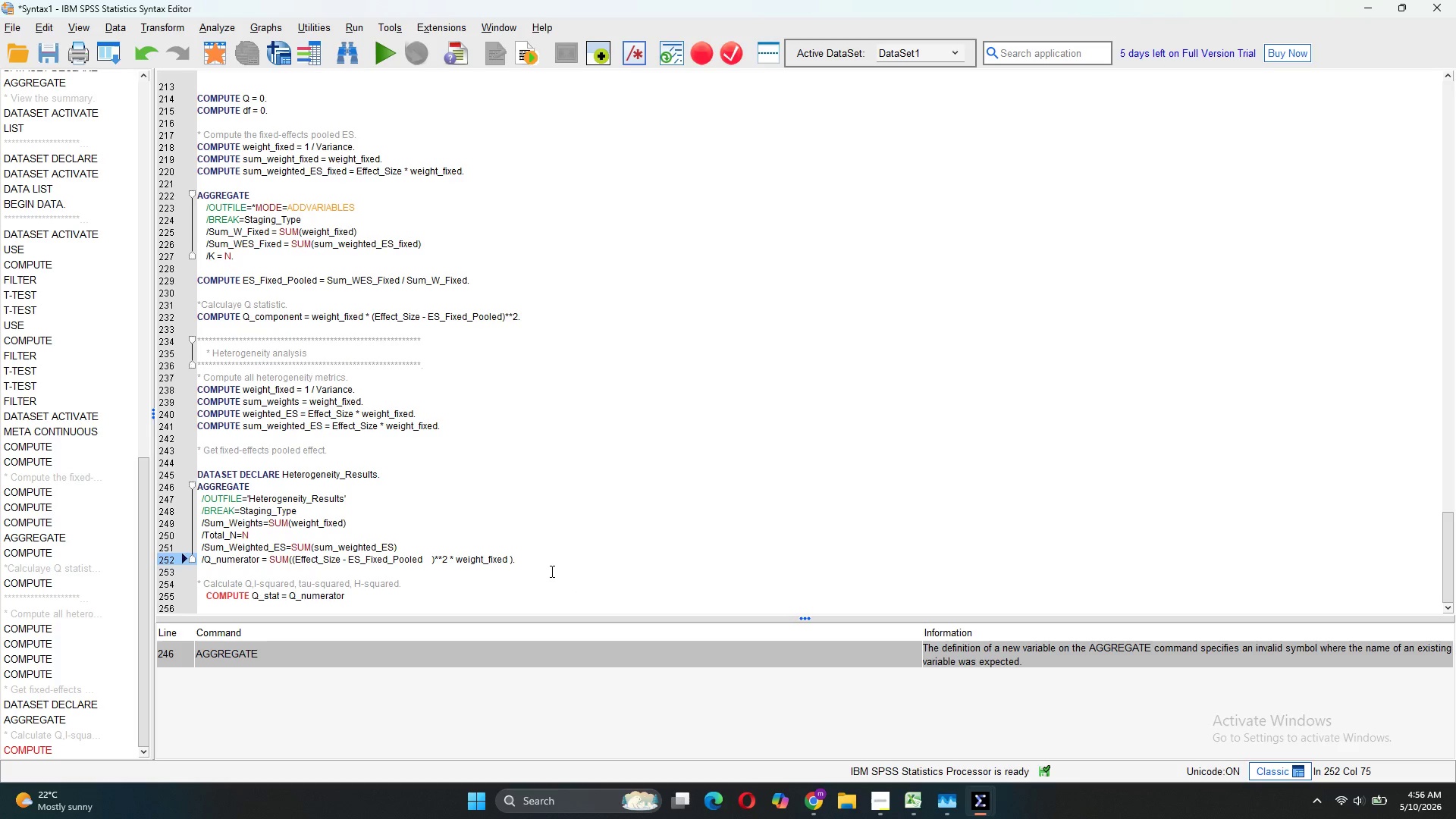 
key(Backspace)
 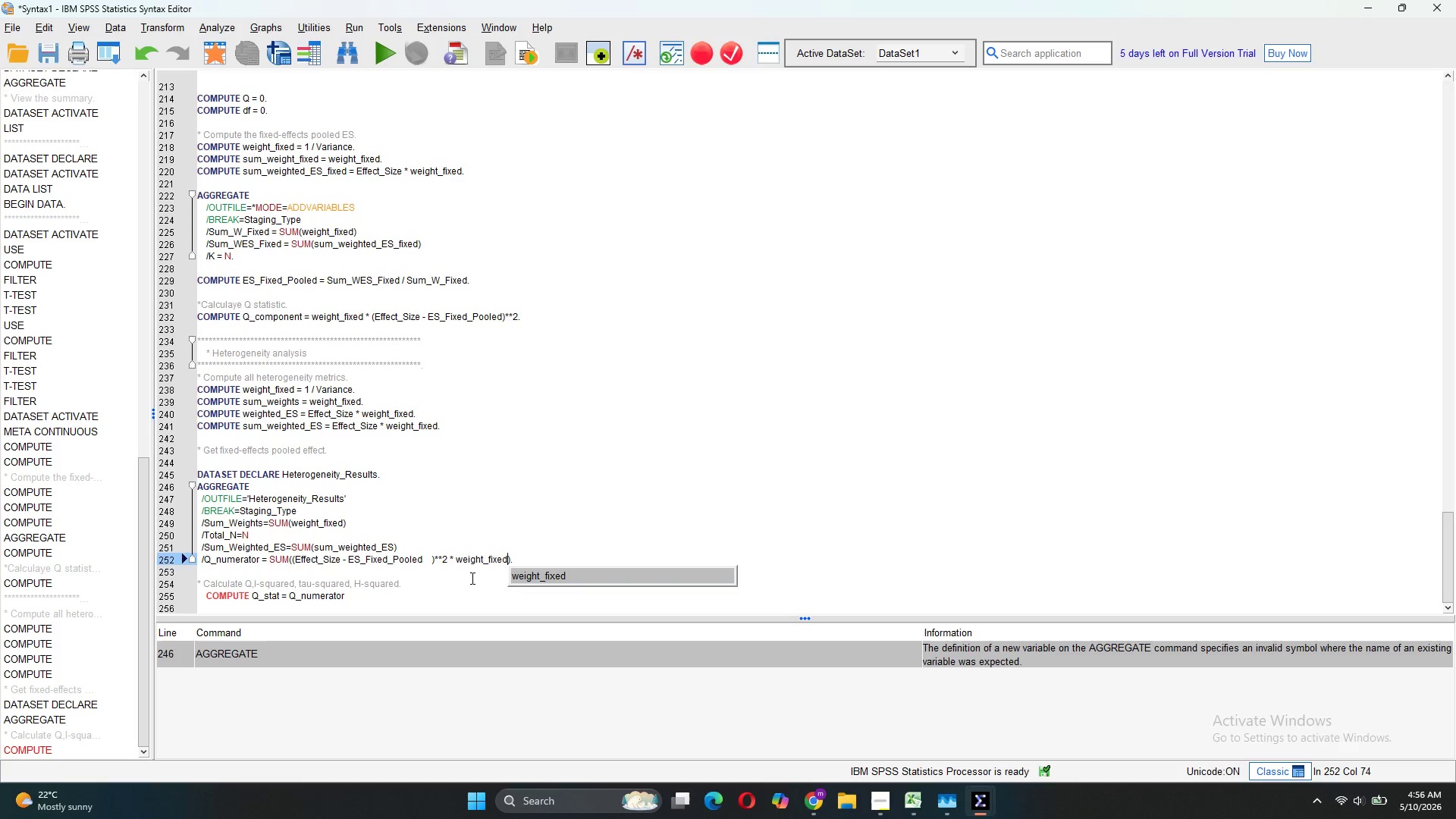 
left_click([471, 578])
 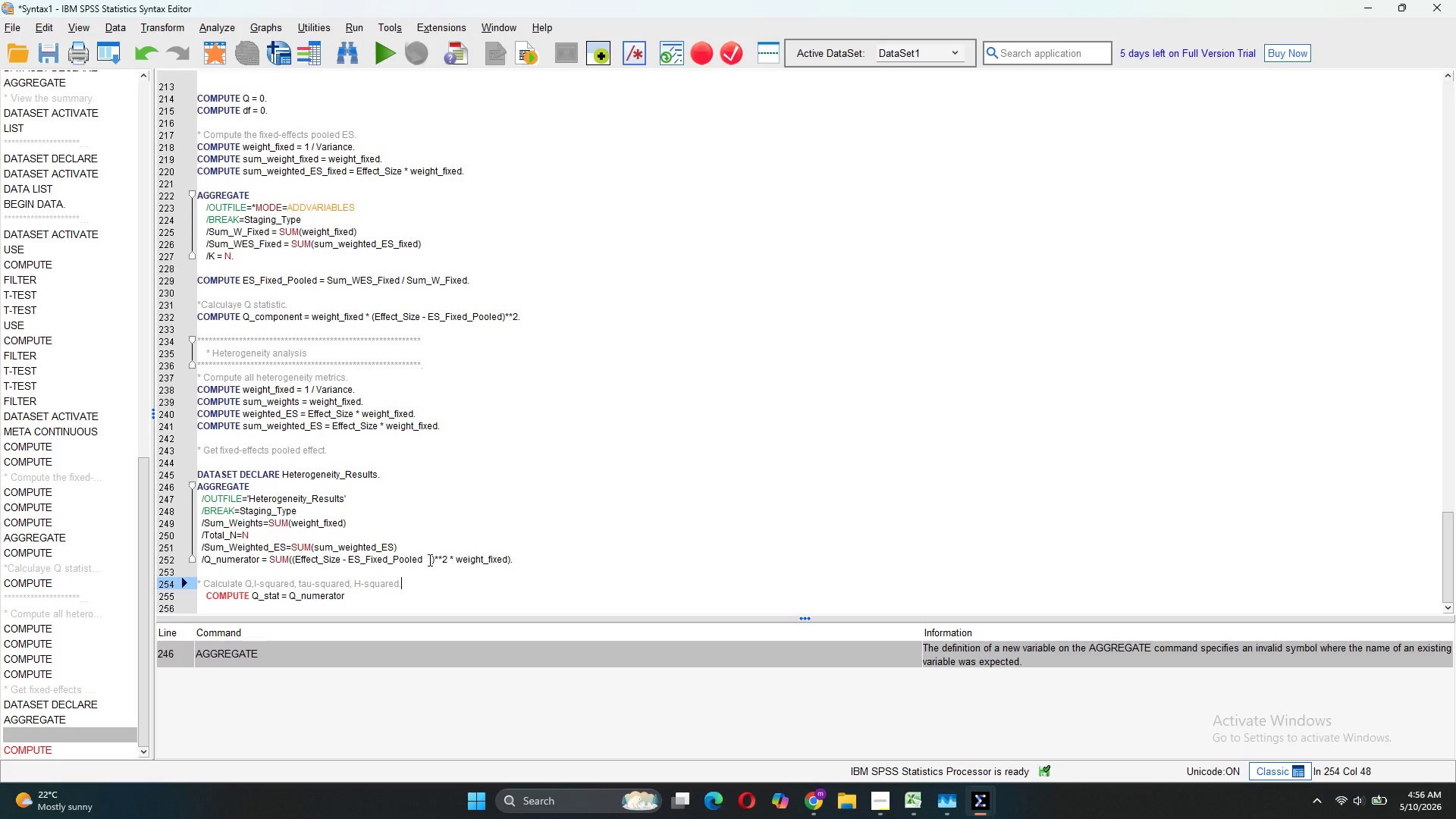 
left_click([433, 560])
 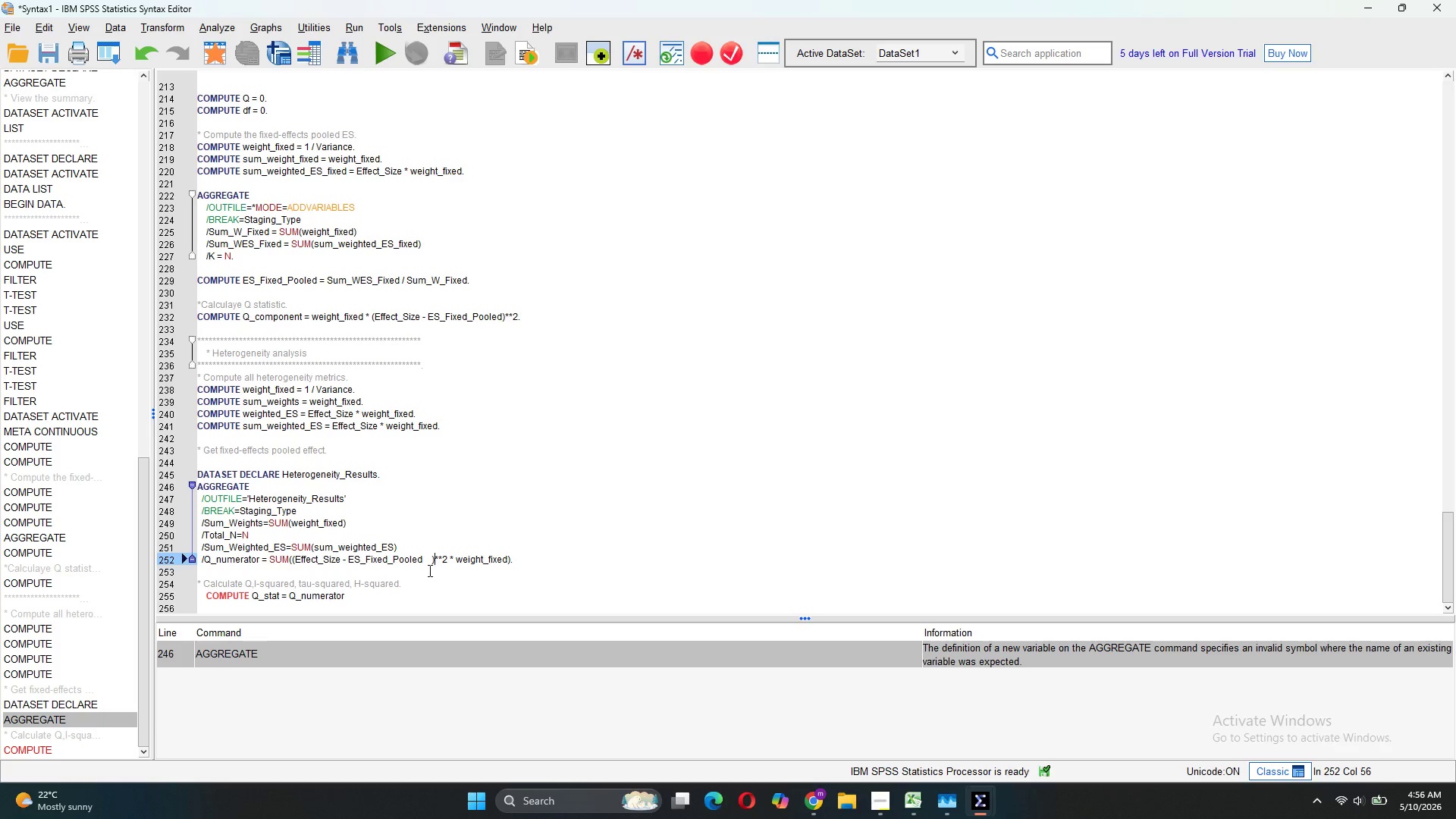 
left_click([429, 566])
 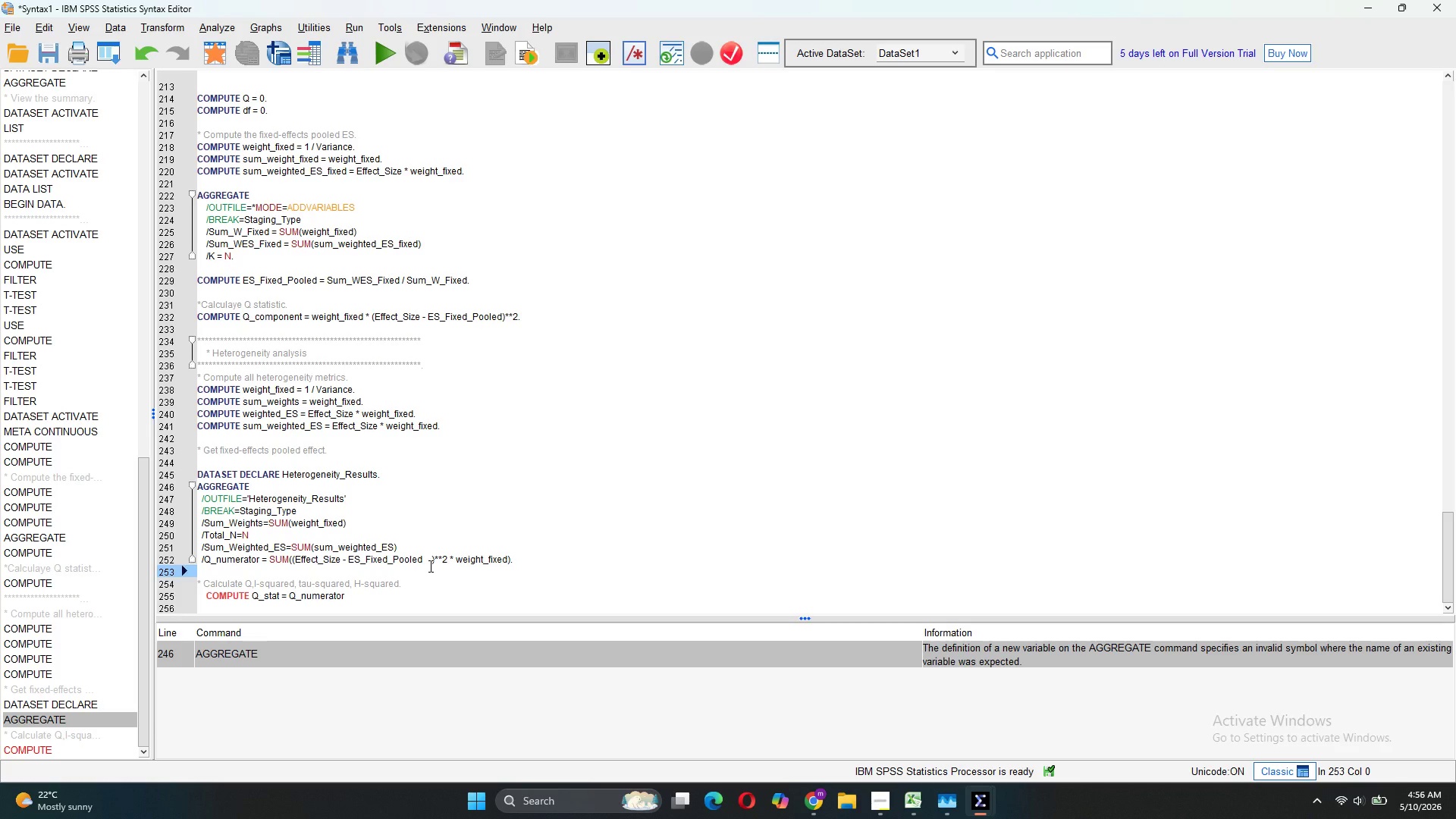 
left_click([431, 555])
 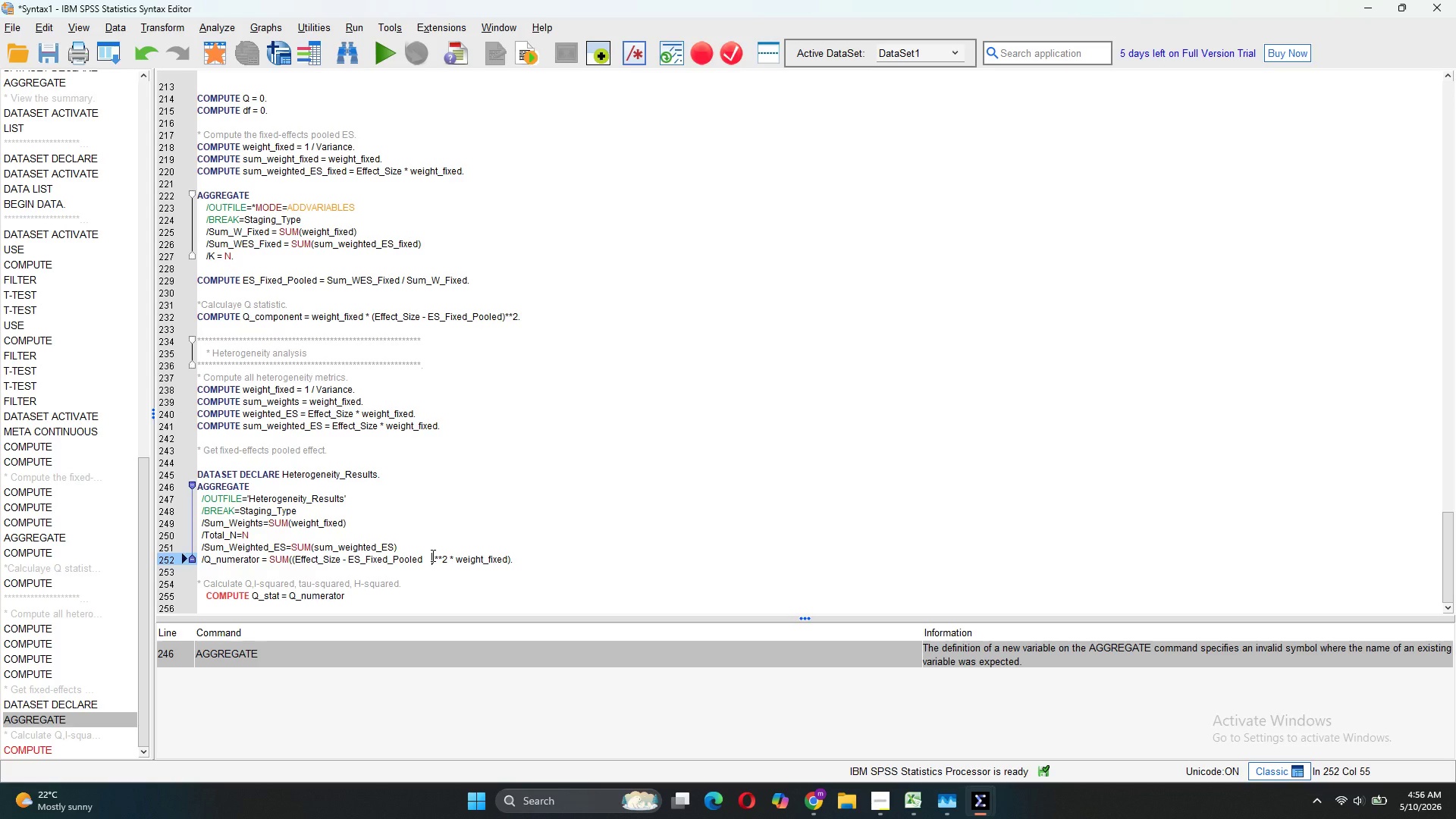 
key(Backspace)
 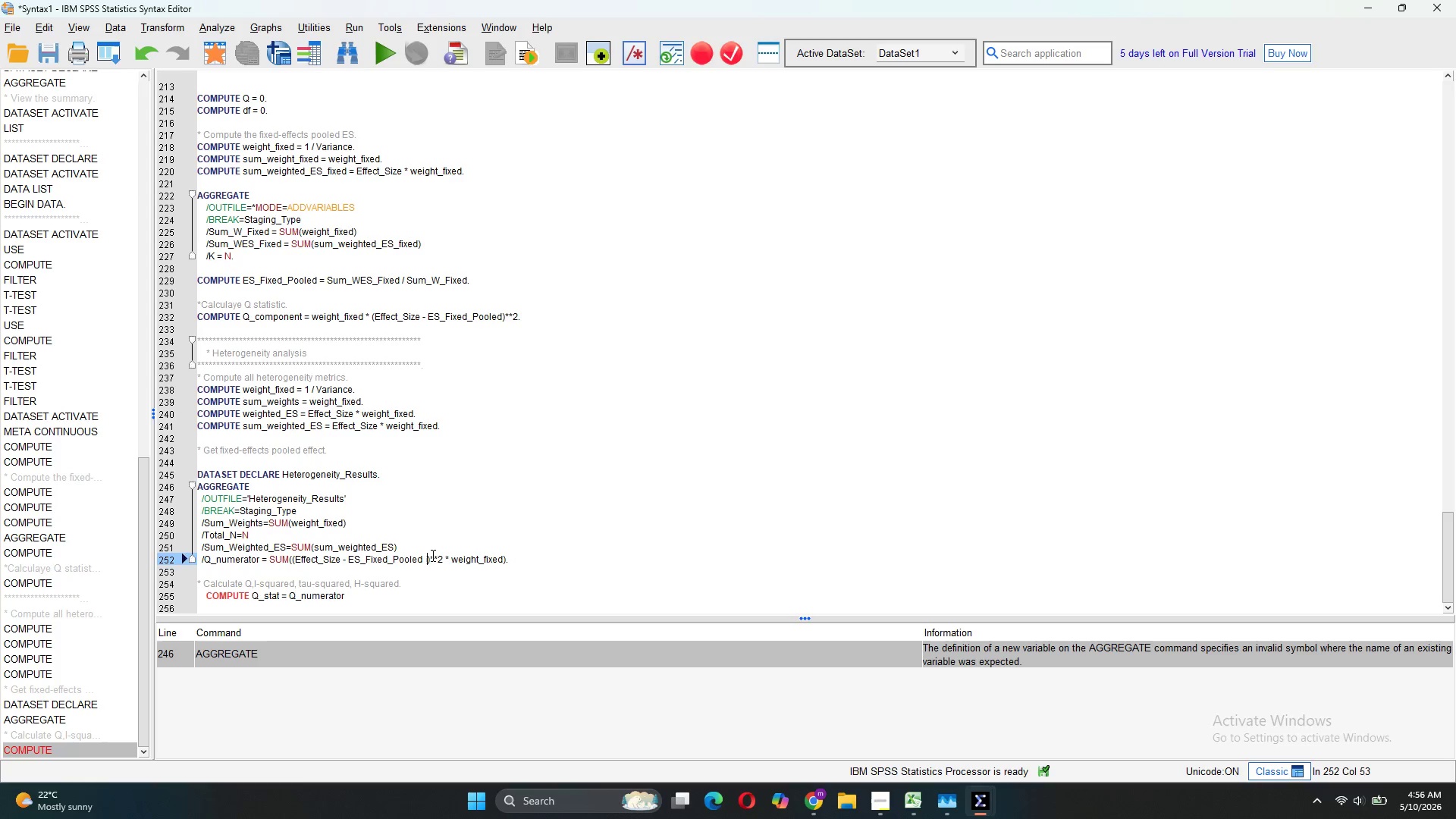 
key(Backspace)
 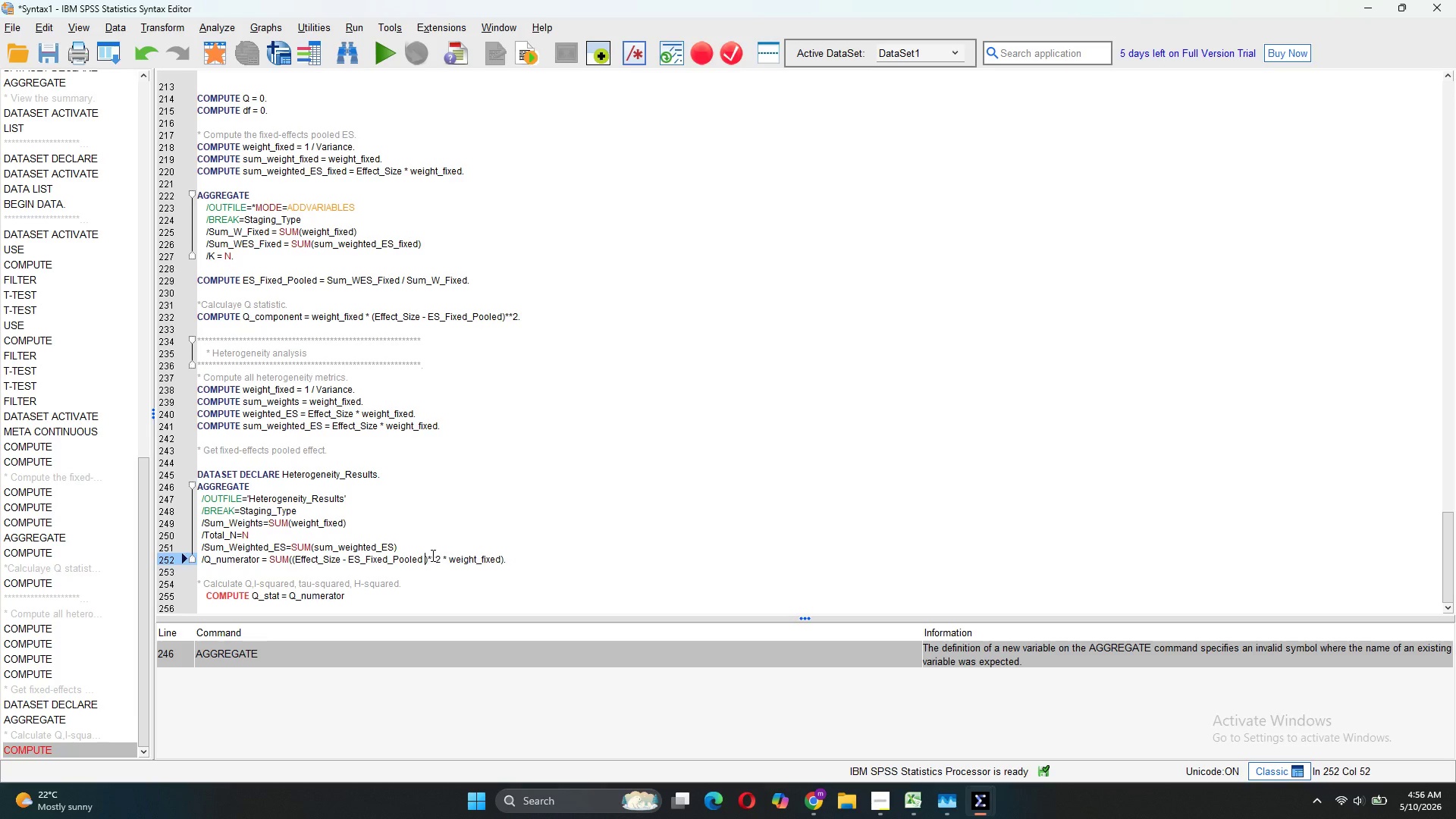 
key(Backspace)
 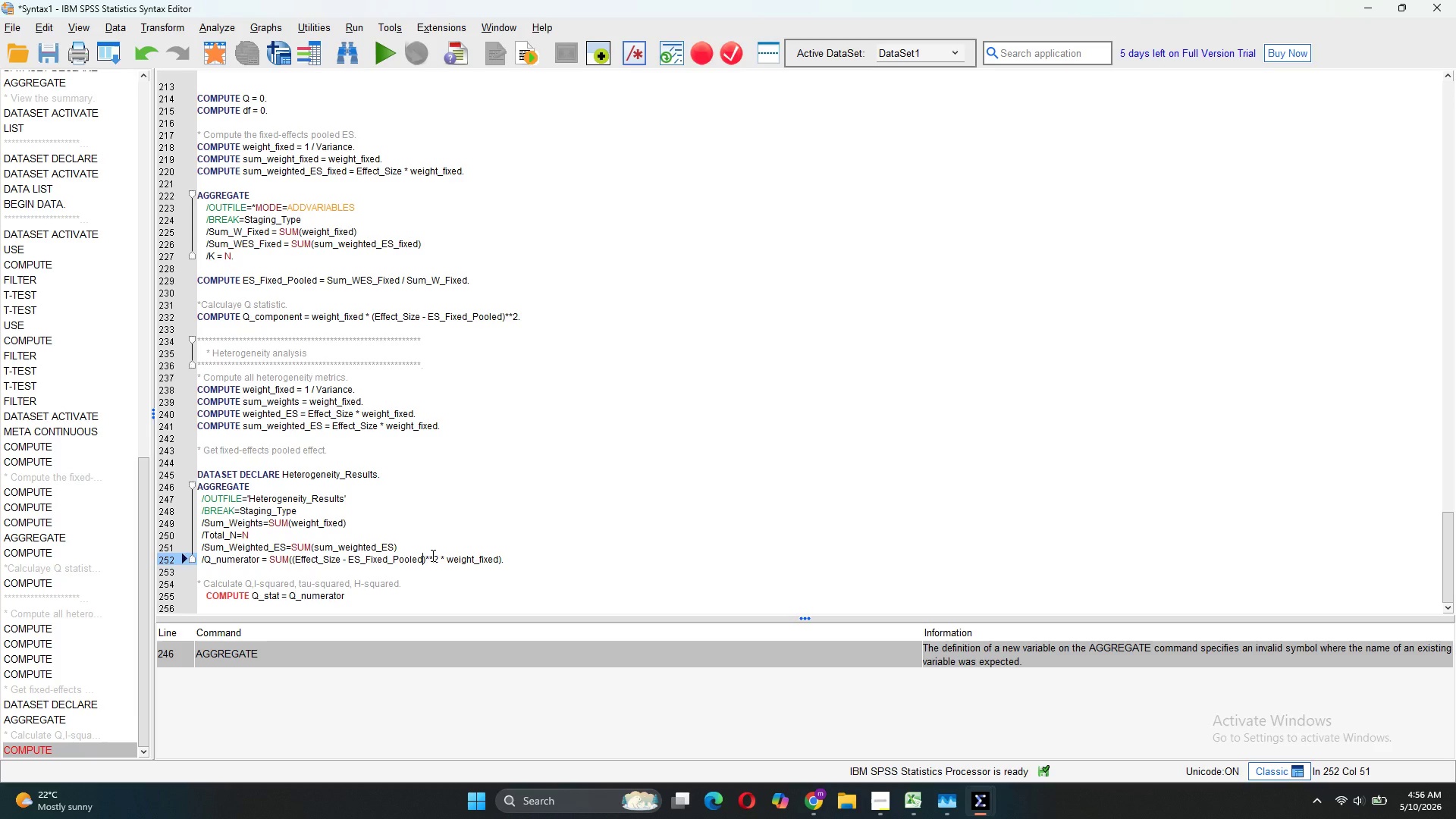 
key(Backspace)
 